 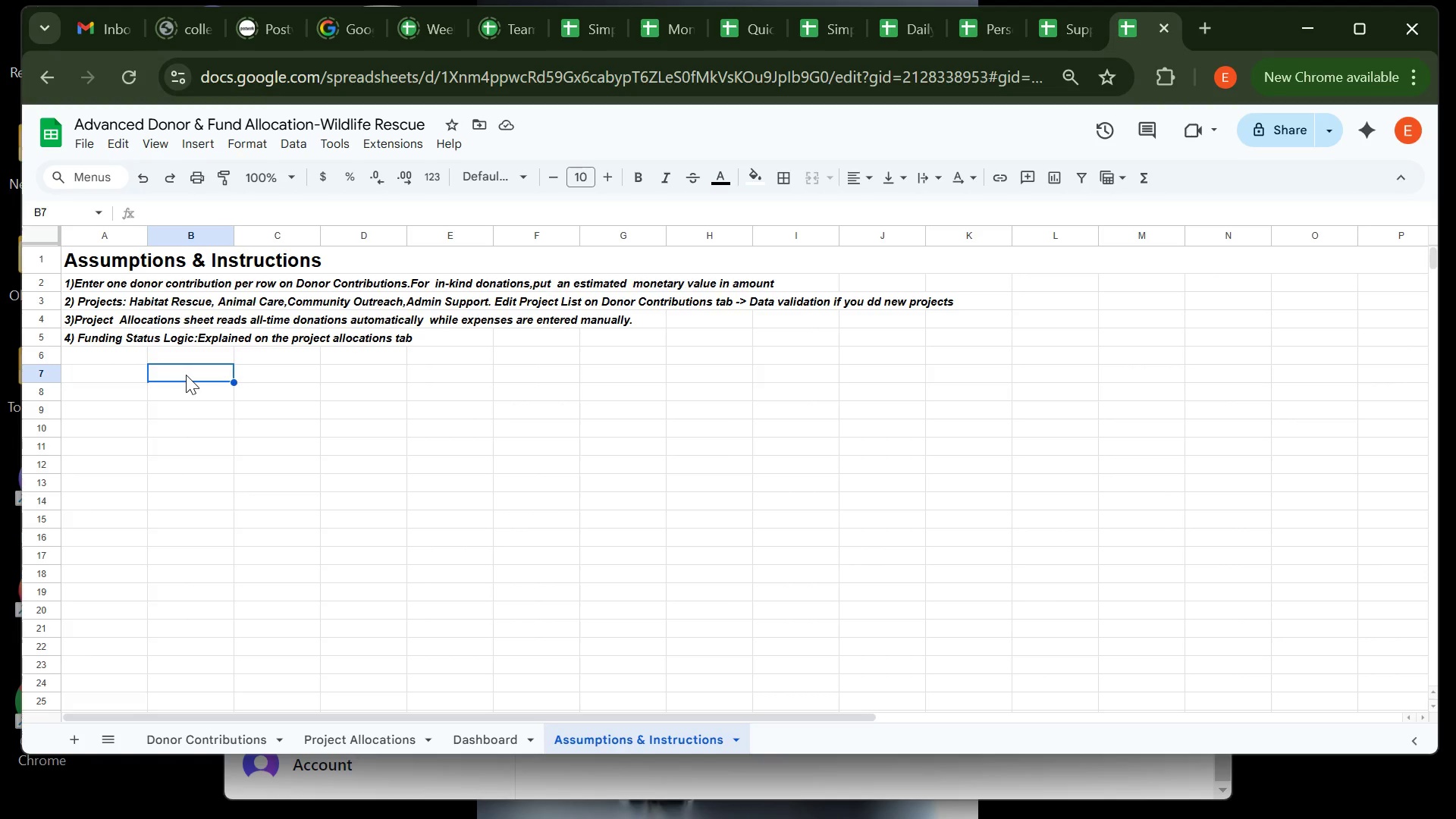 
left_click([206, 745])
 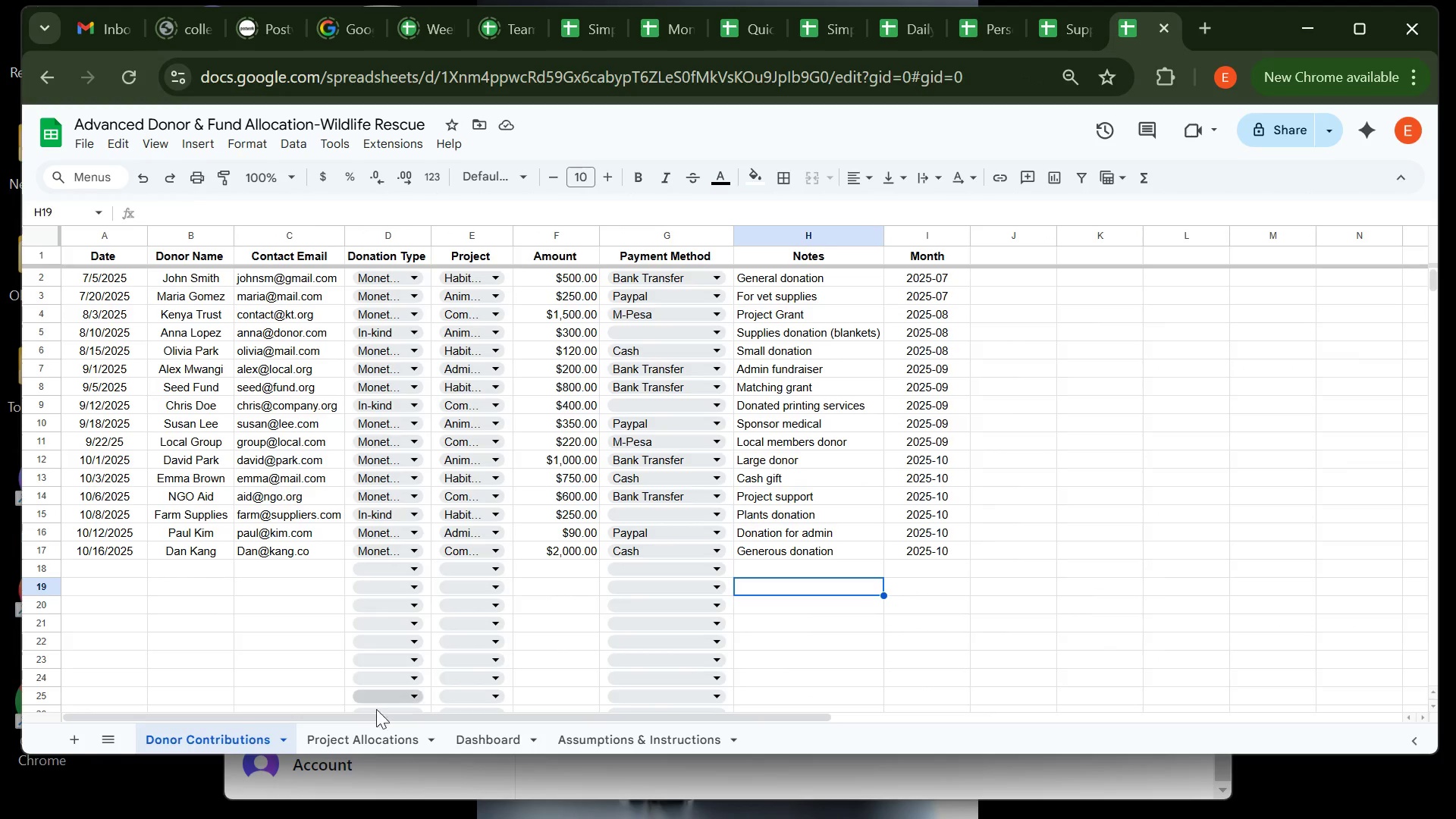 
left_click([359, 739])
 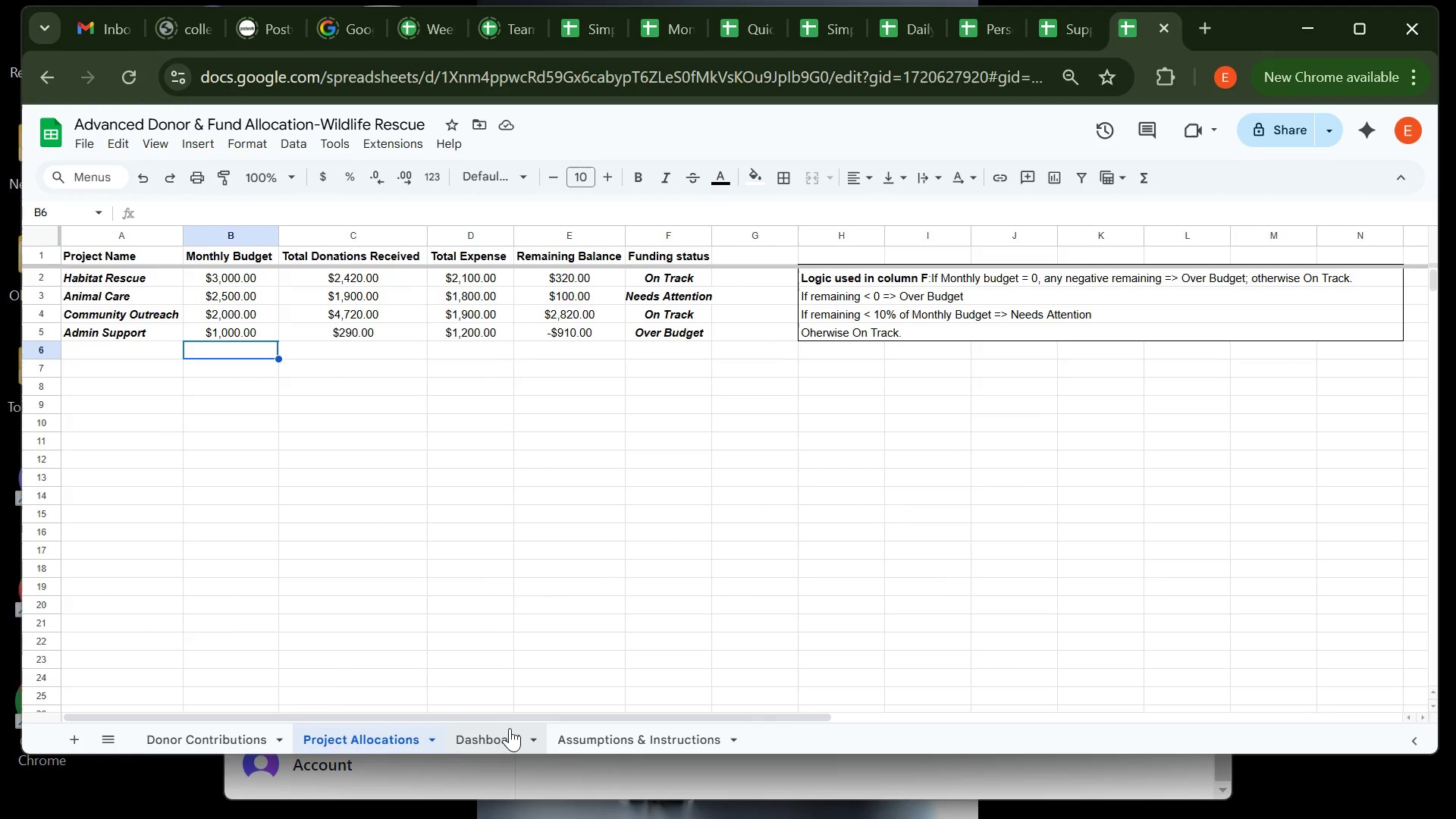 
left_click([500, 730])
 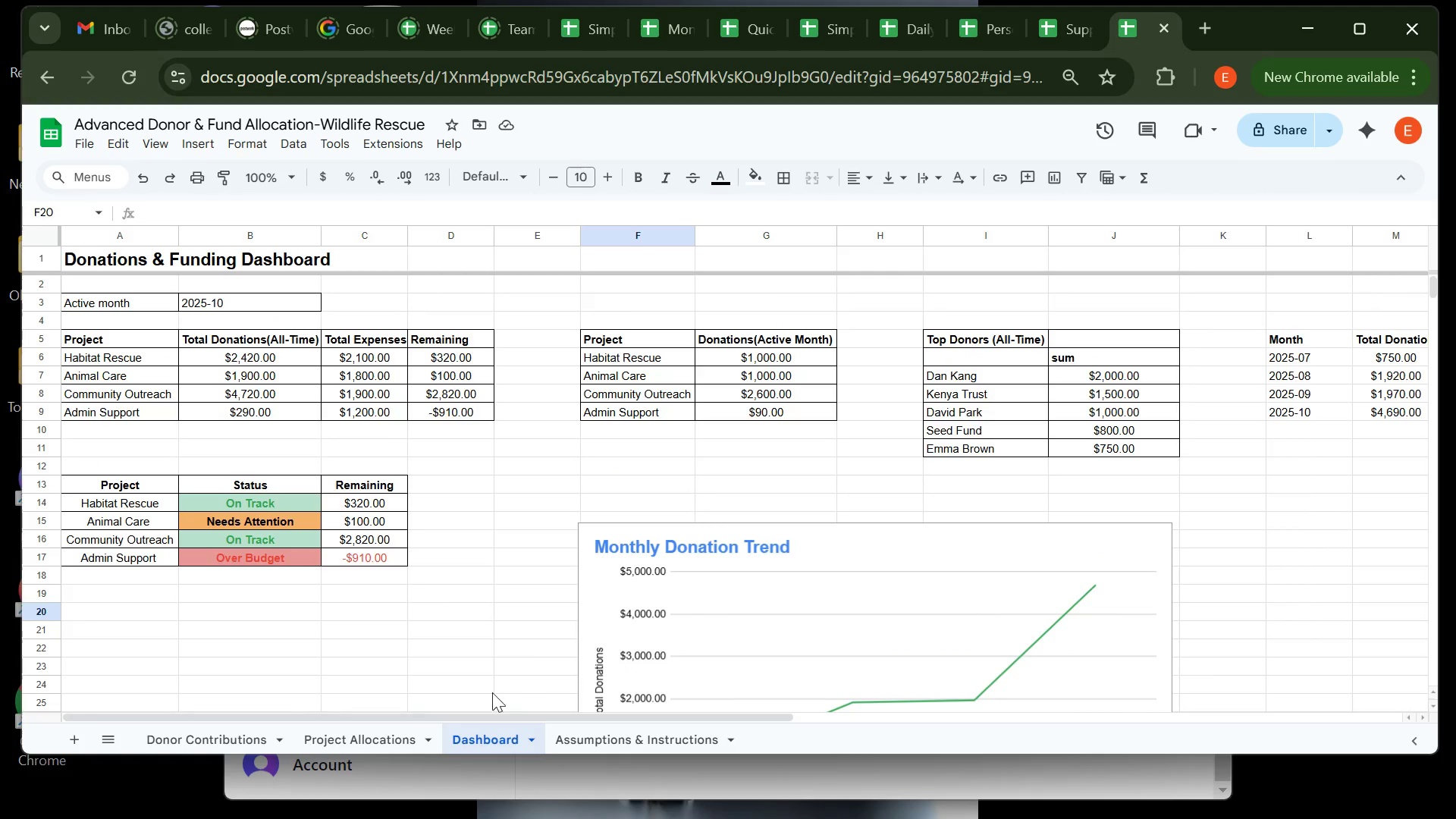 
left_click([367, 743])
 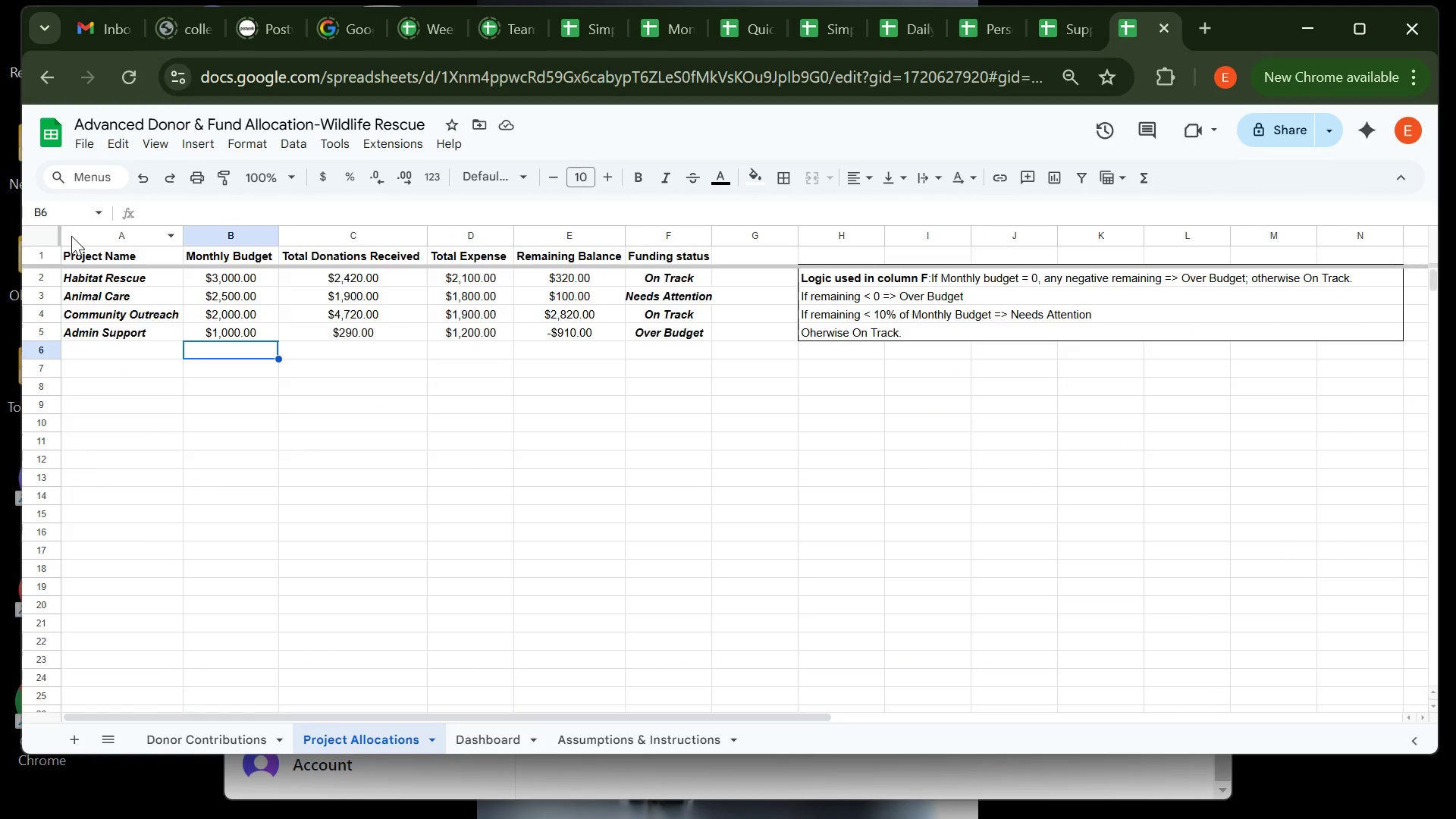 
wait(6.77)
 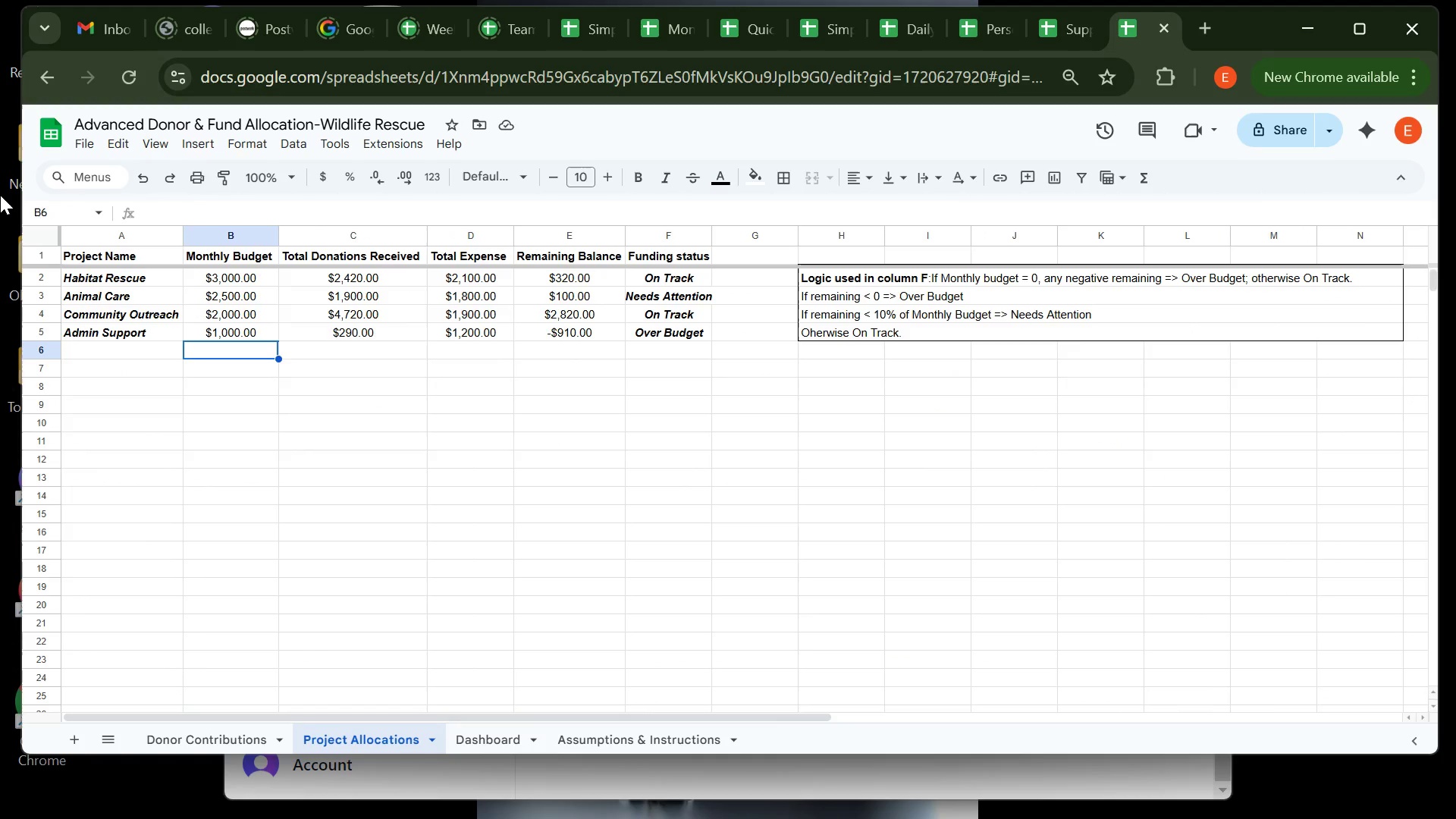 
left_click([71, 236])
 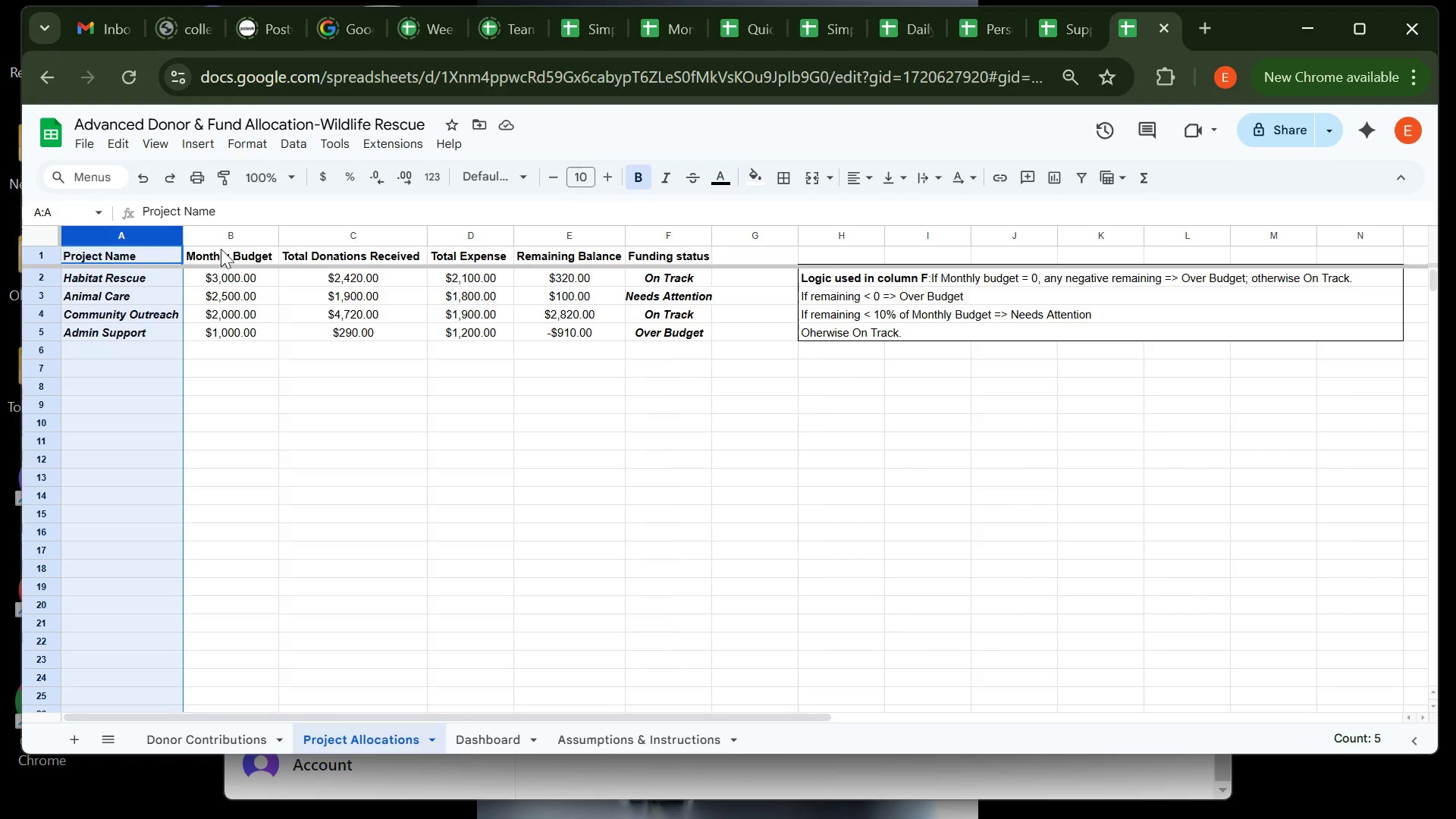 
hold_key(key=ControlLeft, duration=1.51)
left_click([229, 236])
 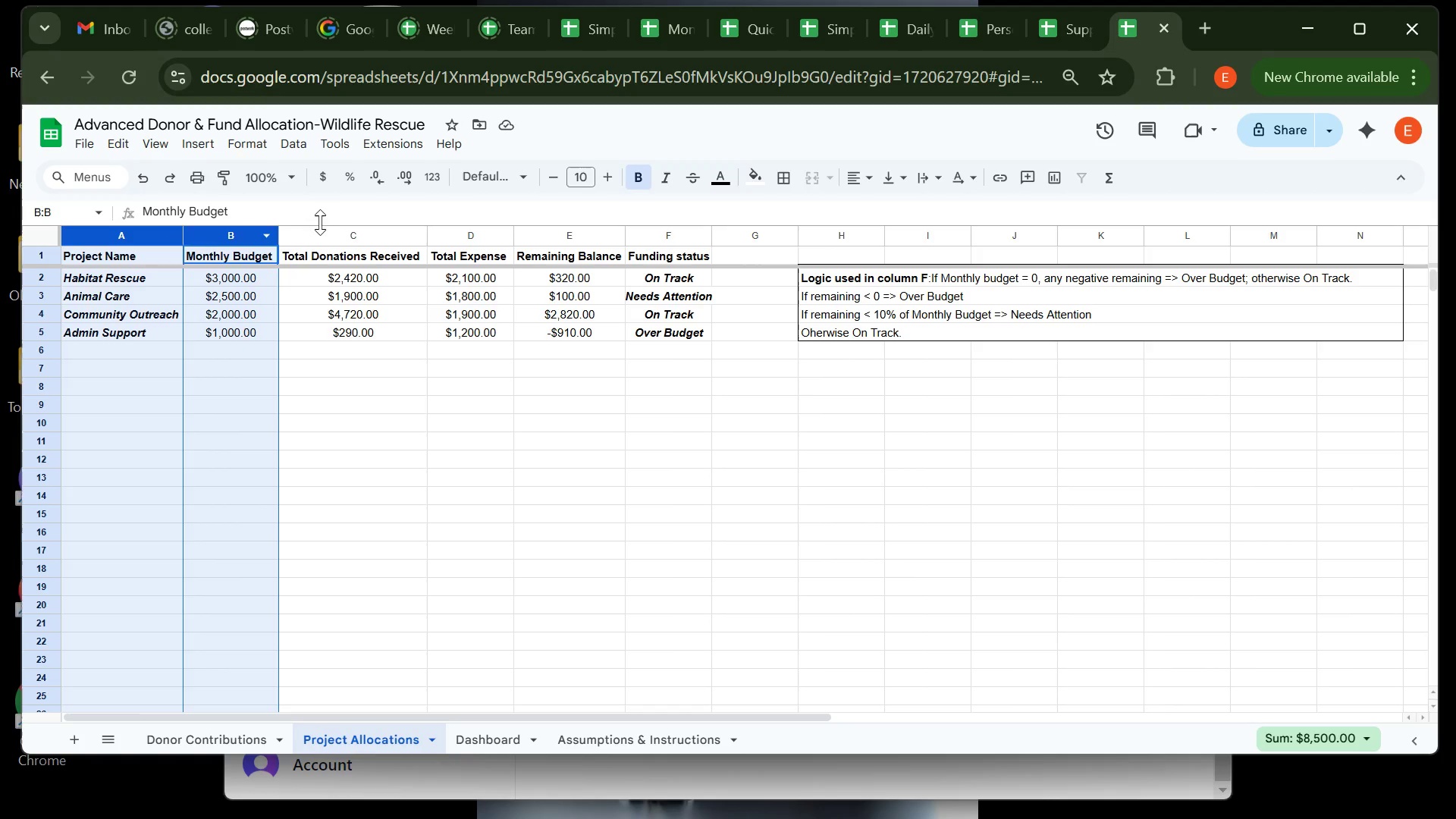 
hold_key(key=ControlLeft, duration=1.51)
left_click([356, 233])
 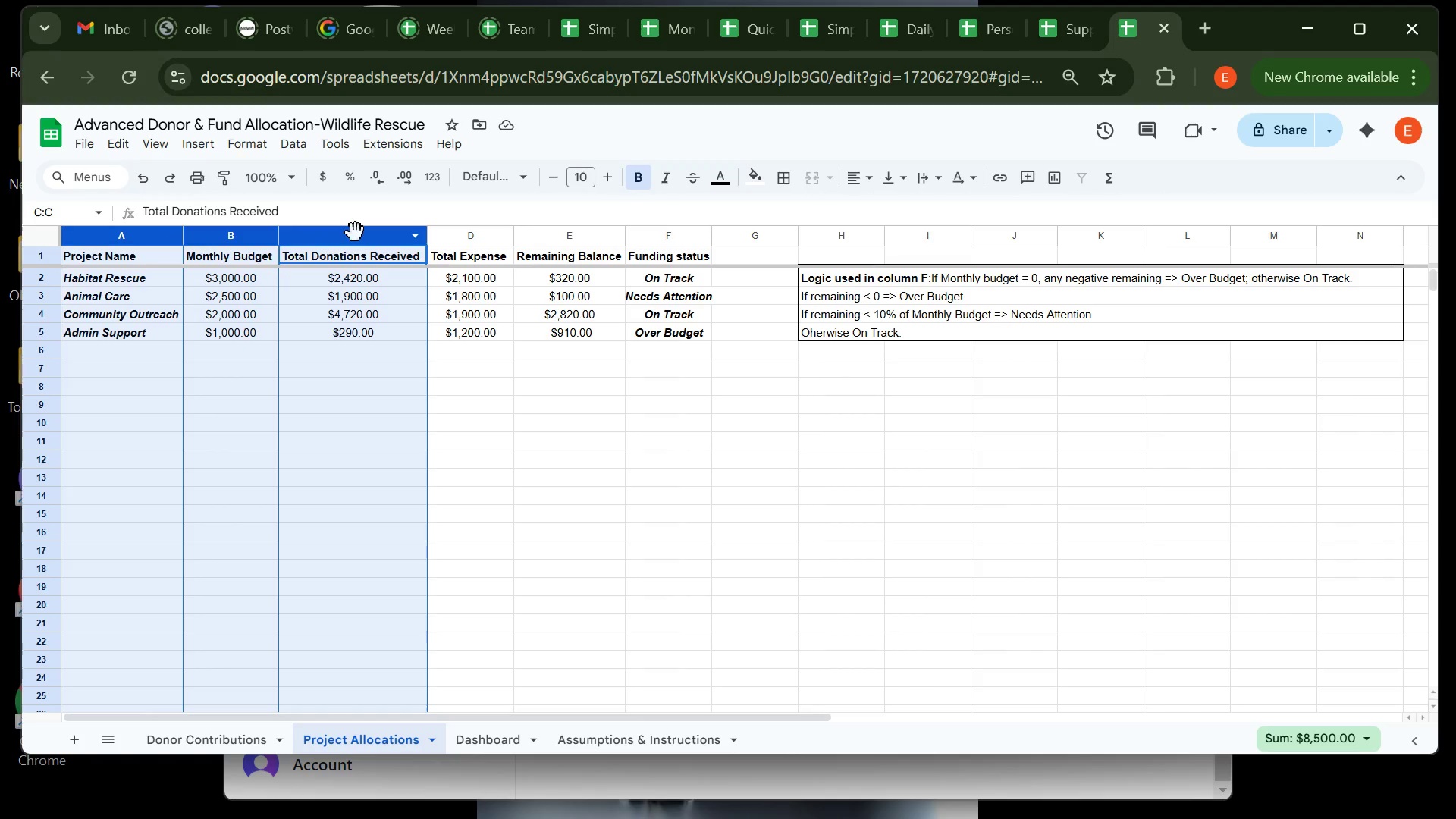 
hold_key(key=ControlLeft, duration=1.5)
left_click([463, 237])
 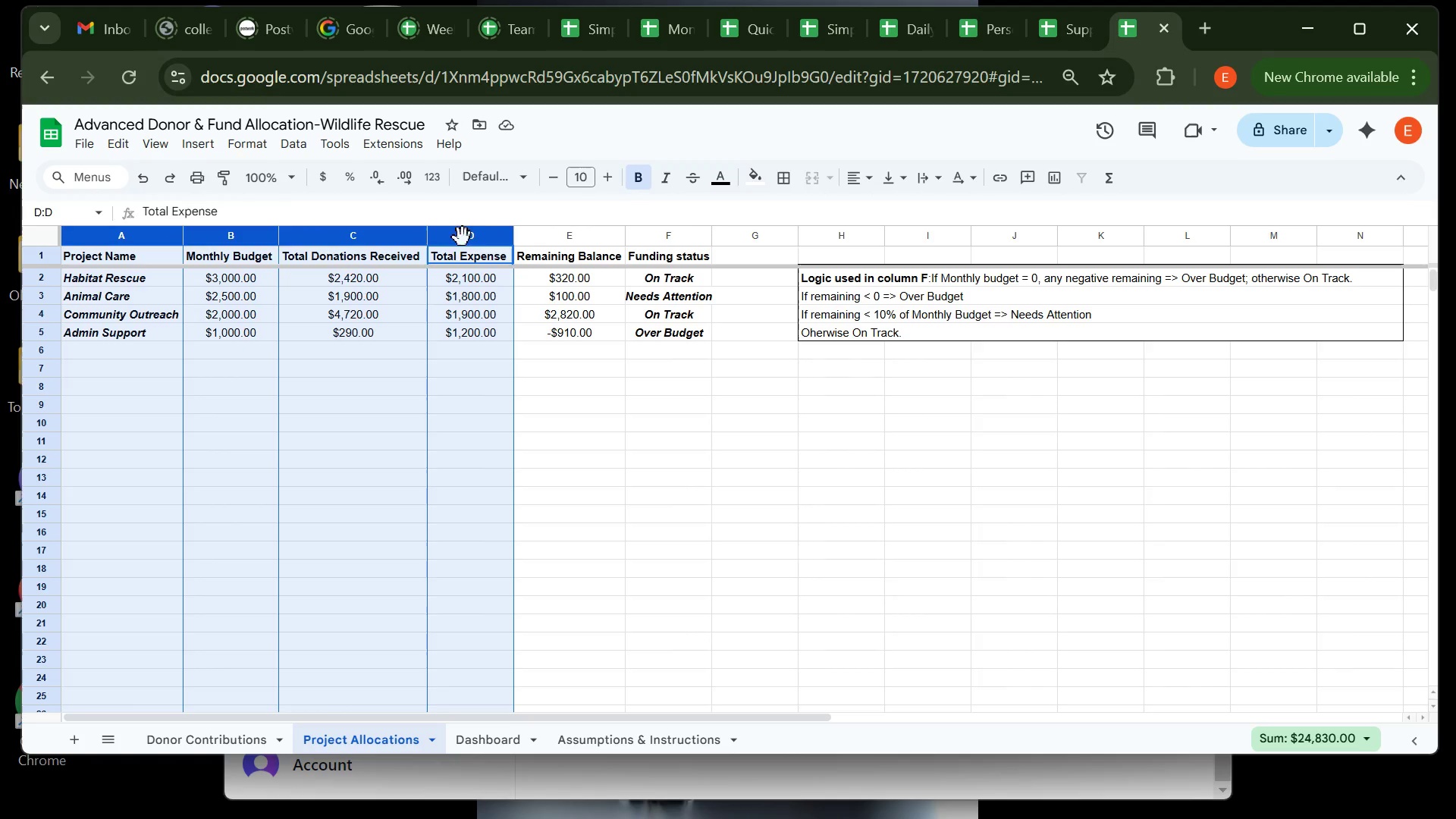 
hold_key(key=ControlLeft, duration=1.51)
left_click([570, 227])
 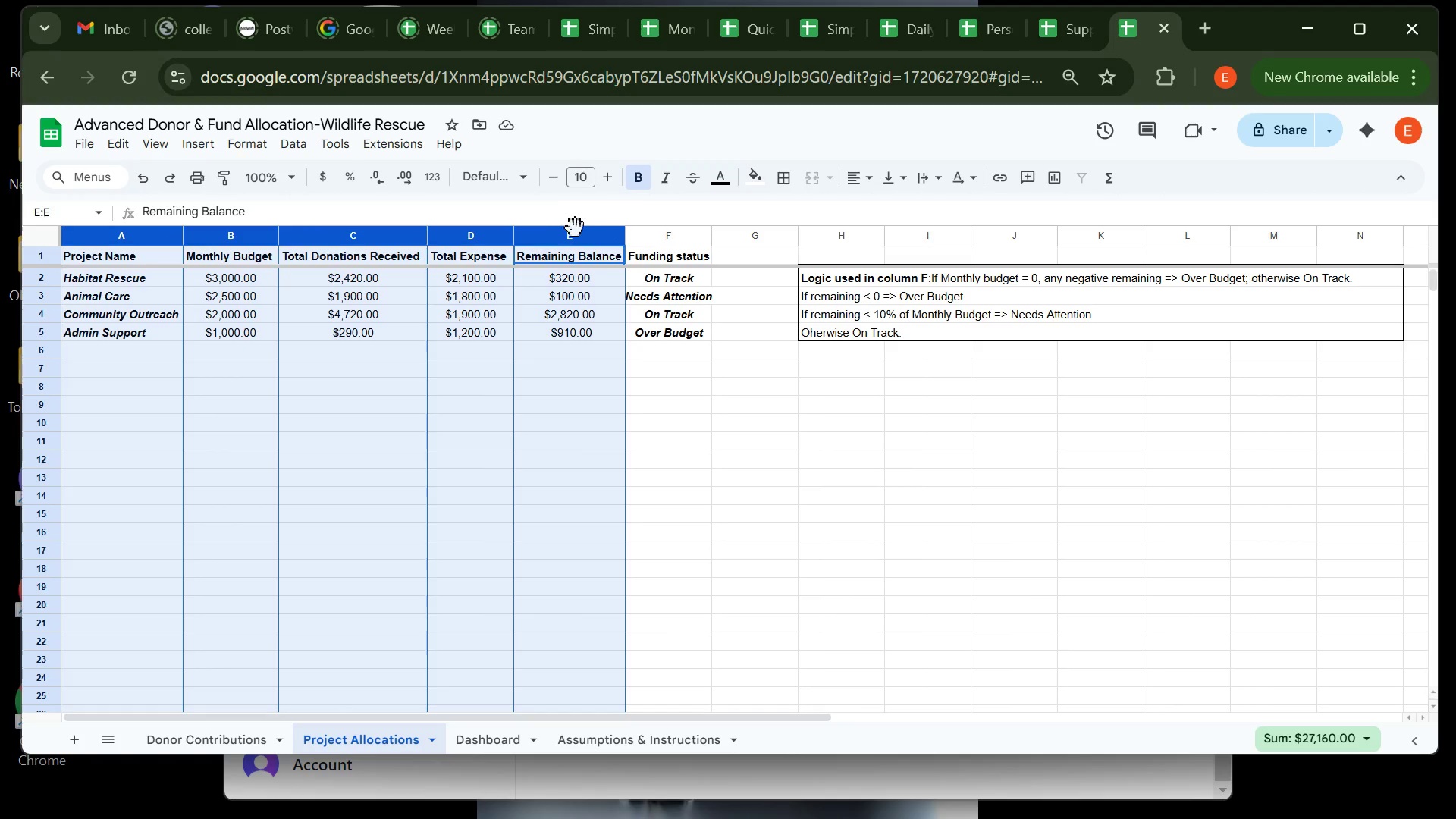 
hold_key(key=ControlLeft, duration=1.42)
left_click([650, 231])
 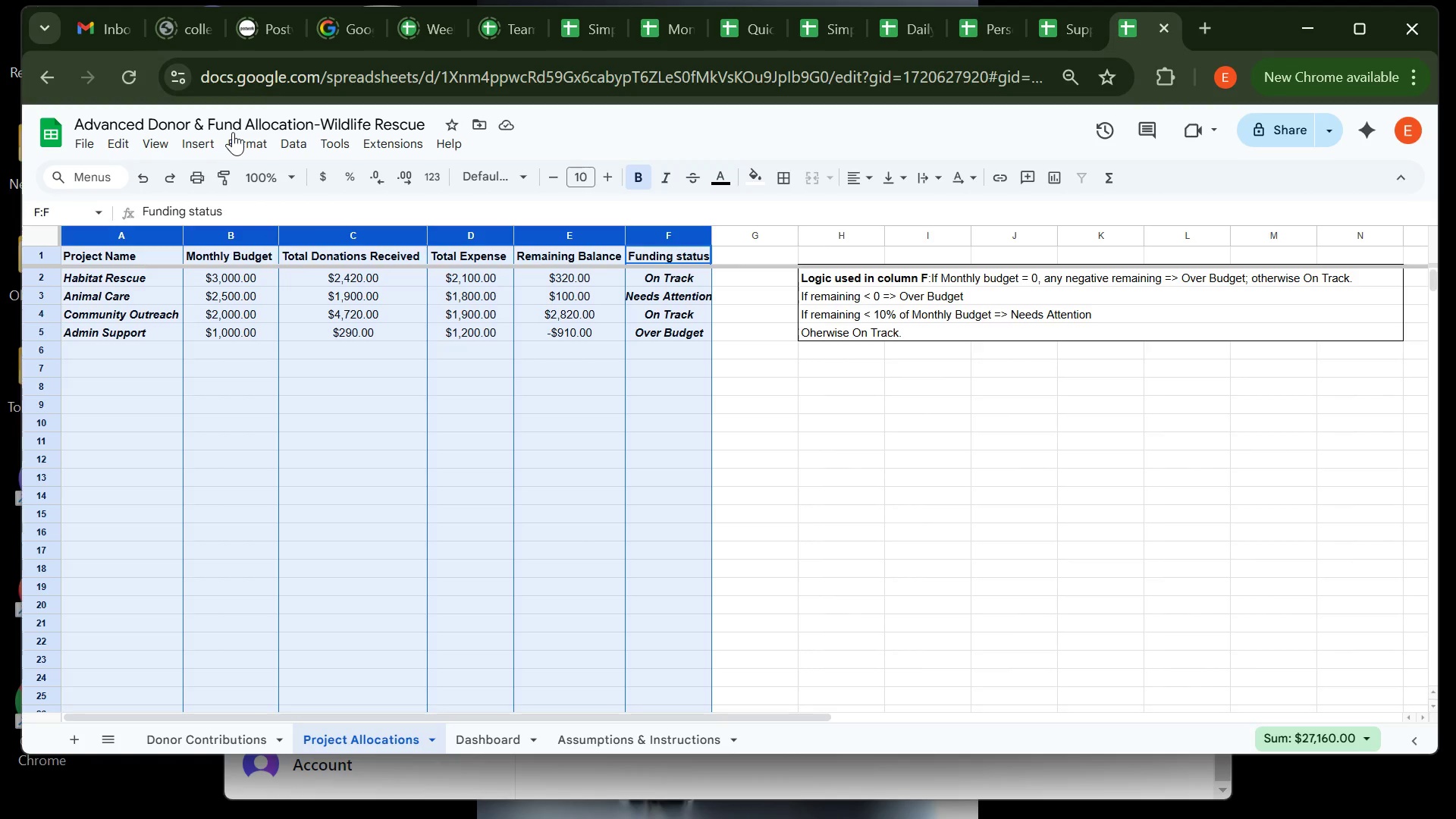 
left_click([237, 138])
 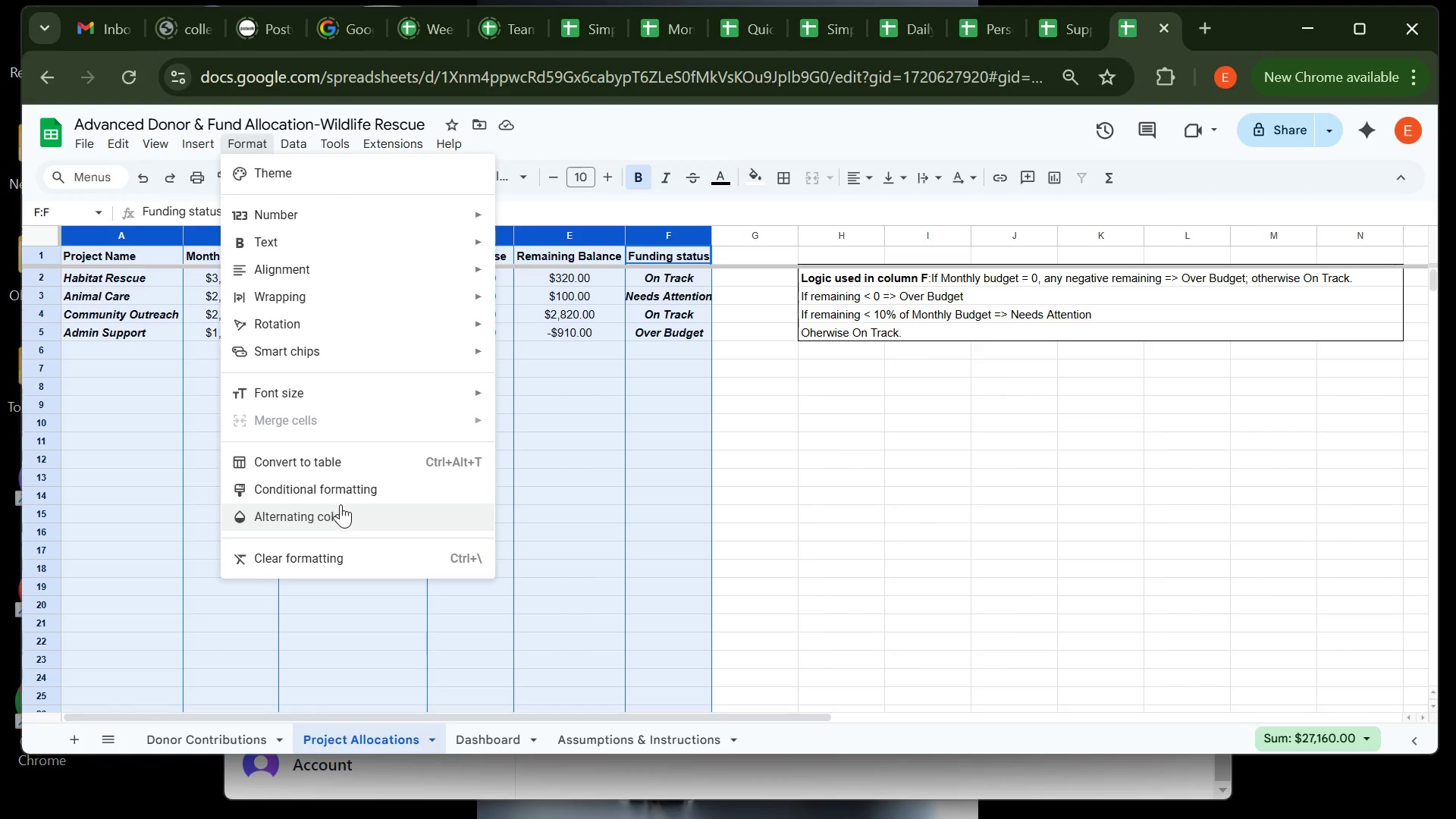 
left_click([342, 506])
 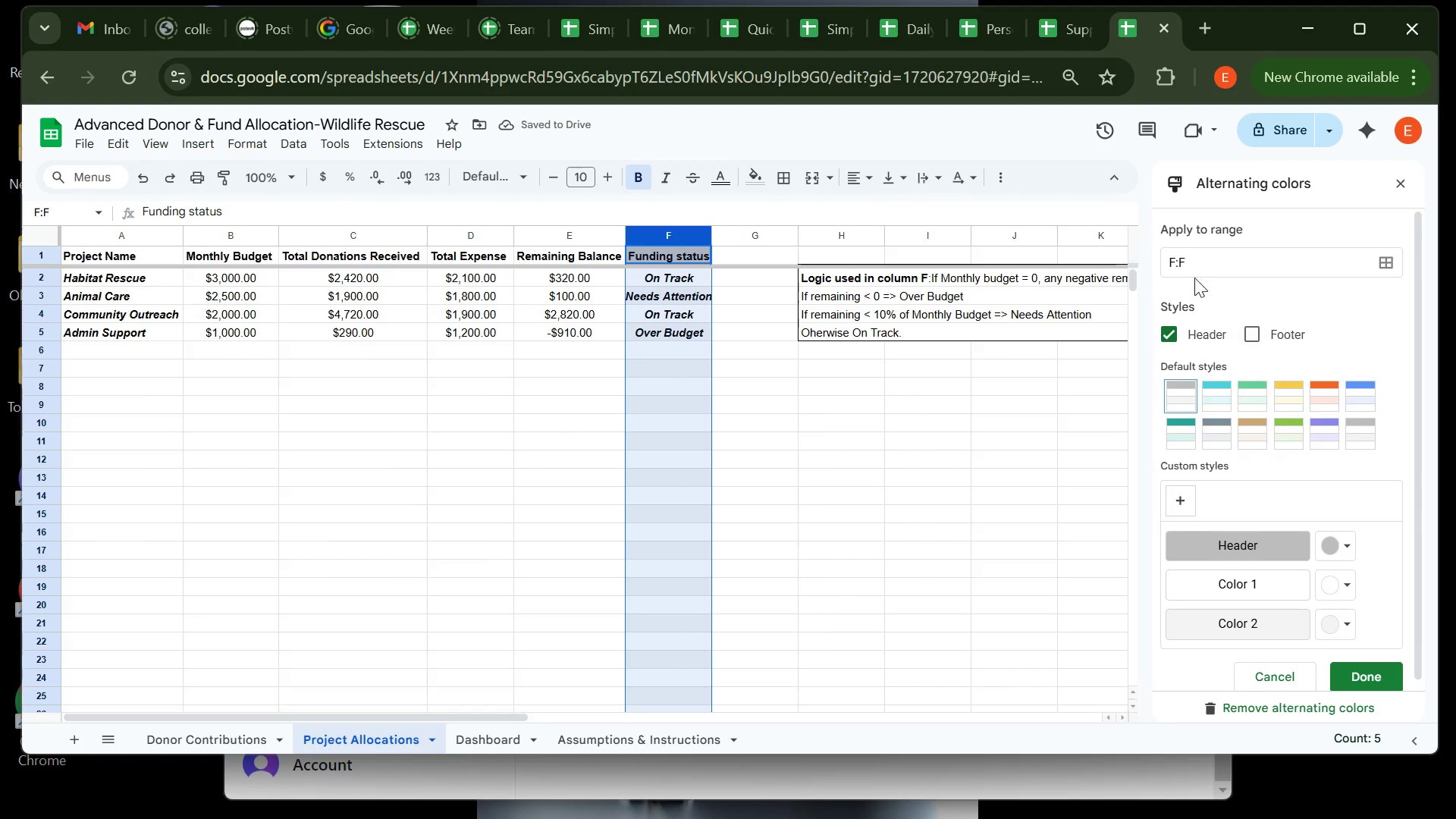 
left_click([1176, 262])
 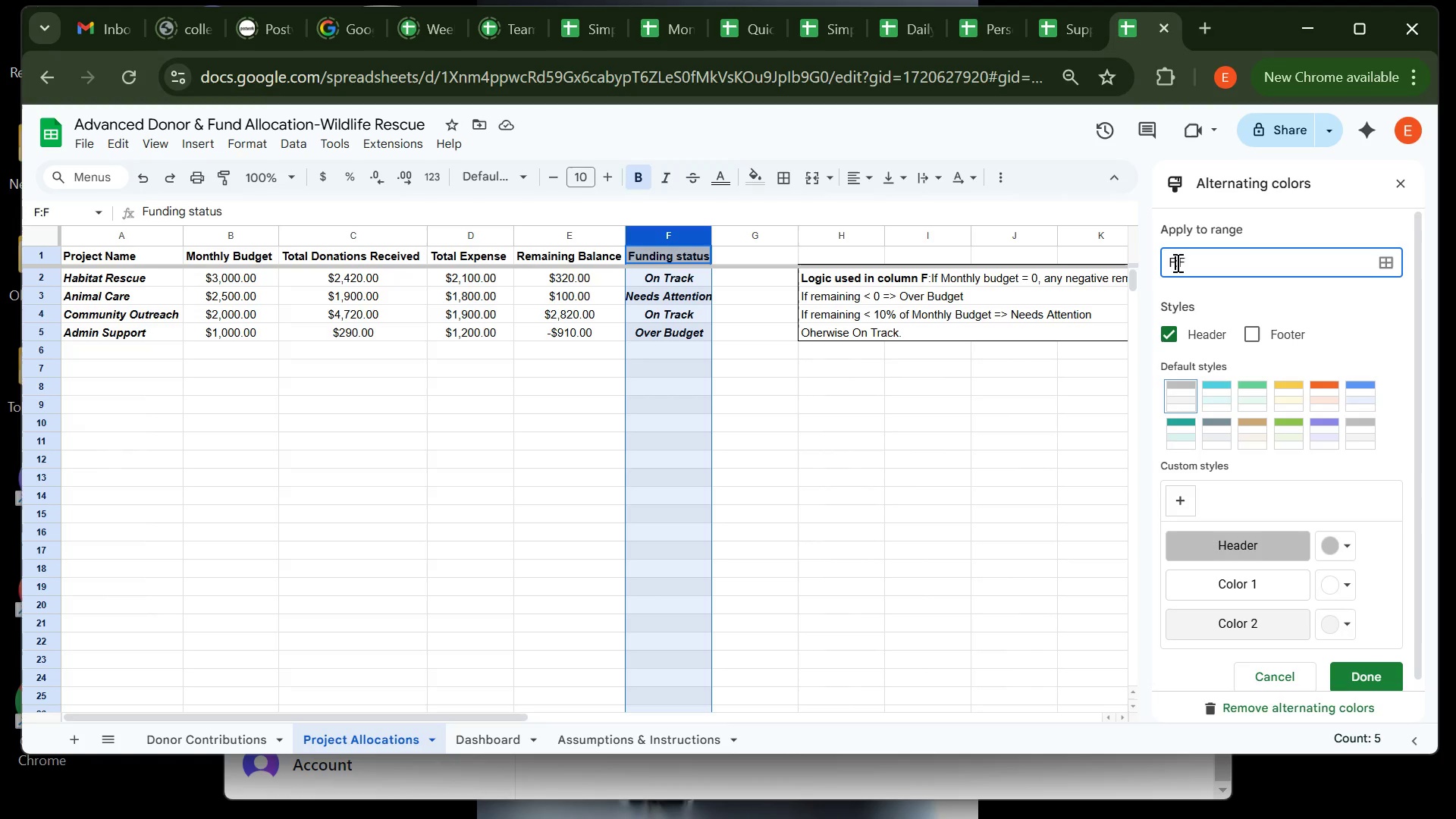 
key(Backspace)
 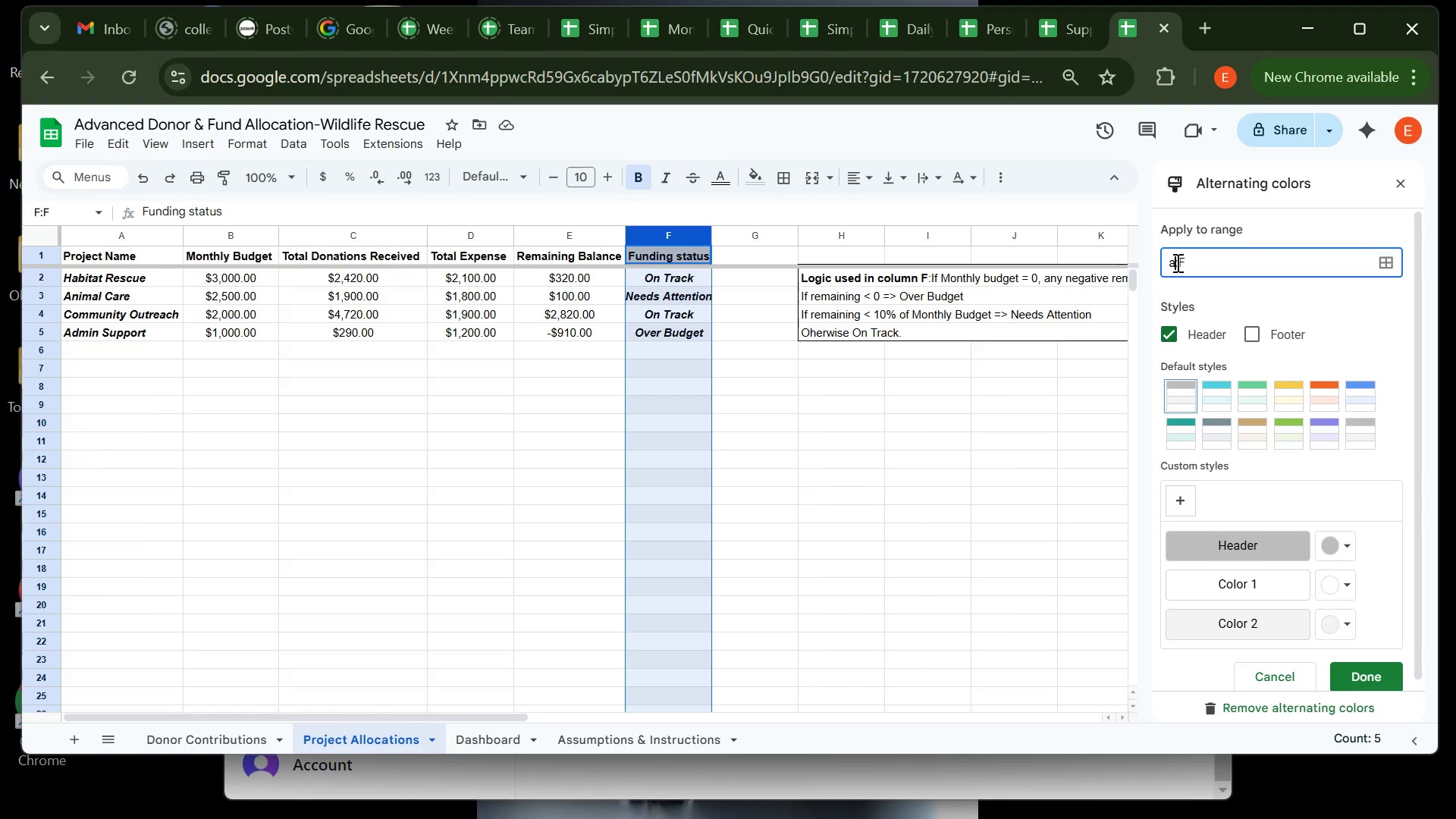 
key(A)
 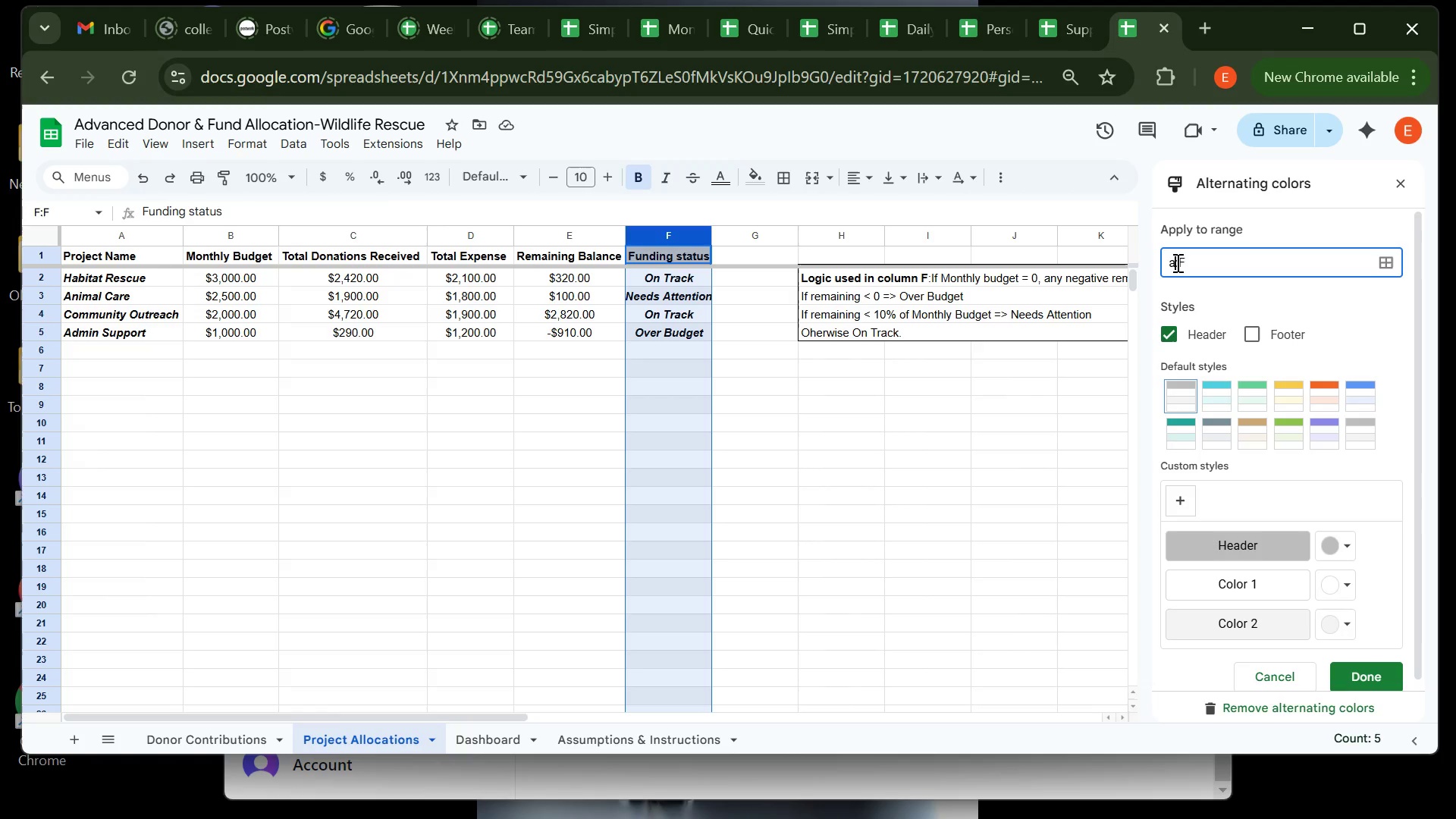 
key(Backspace)
 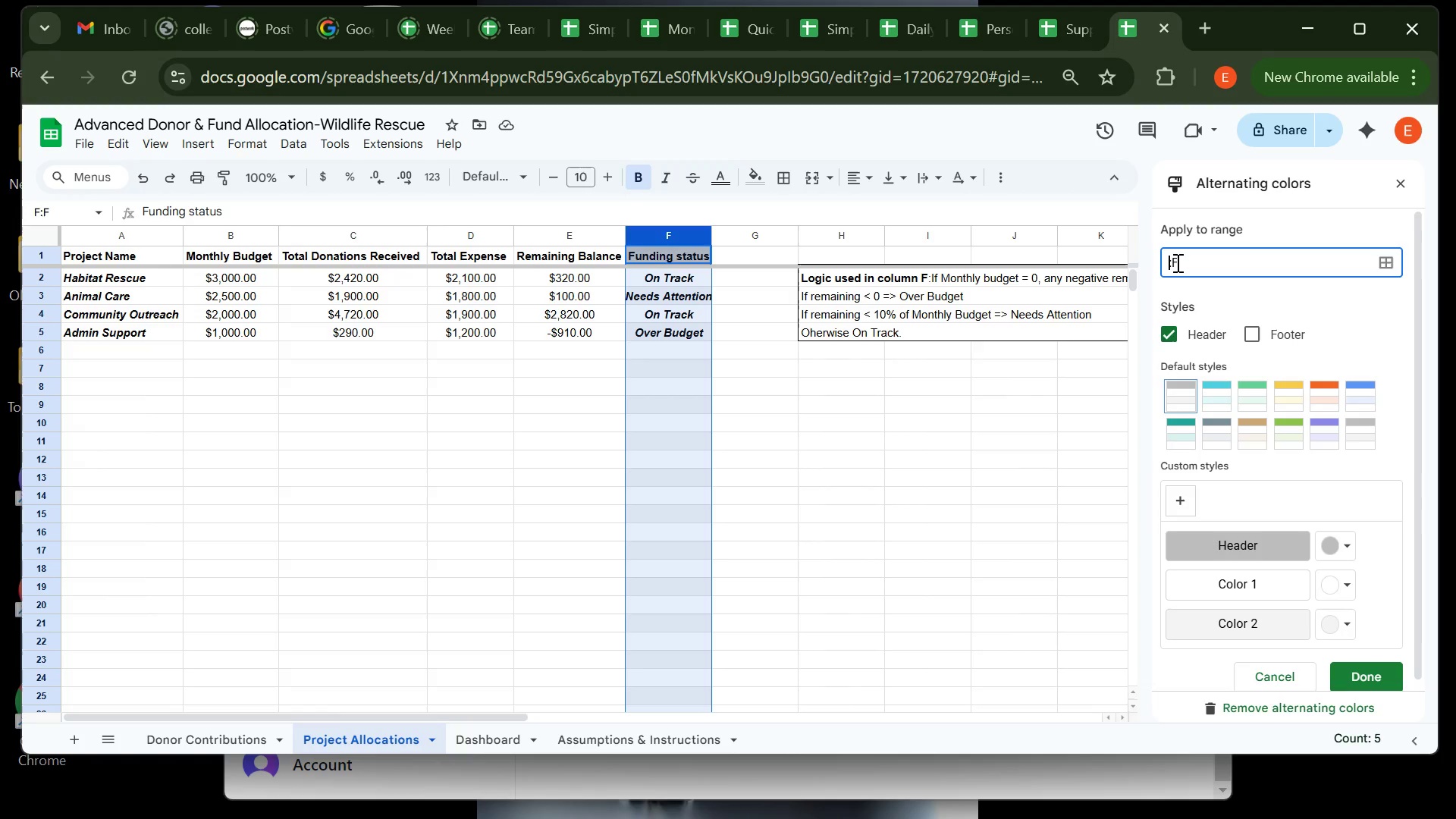 
key(CapsLock)
 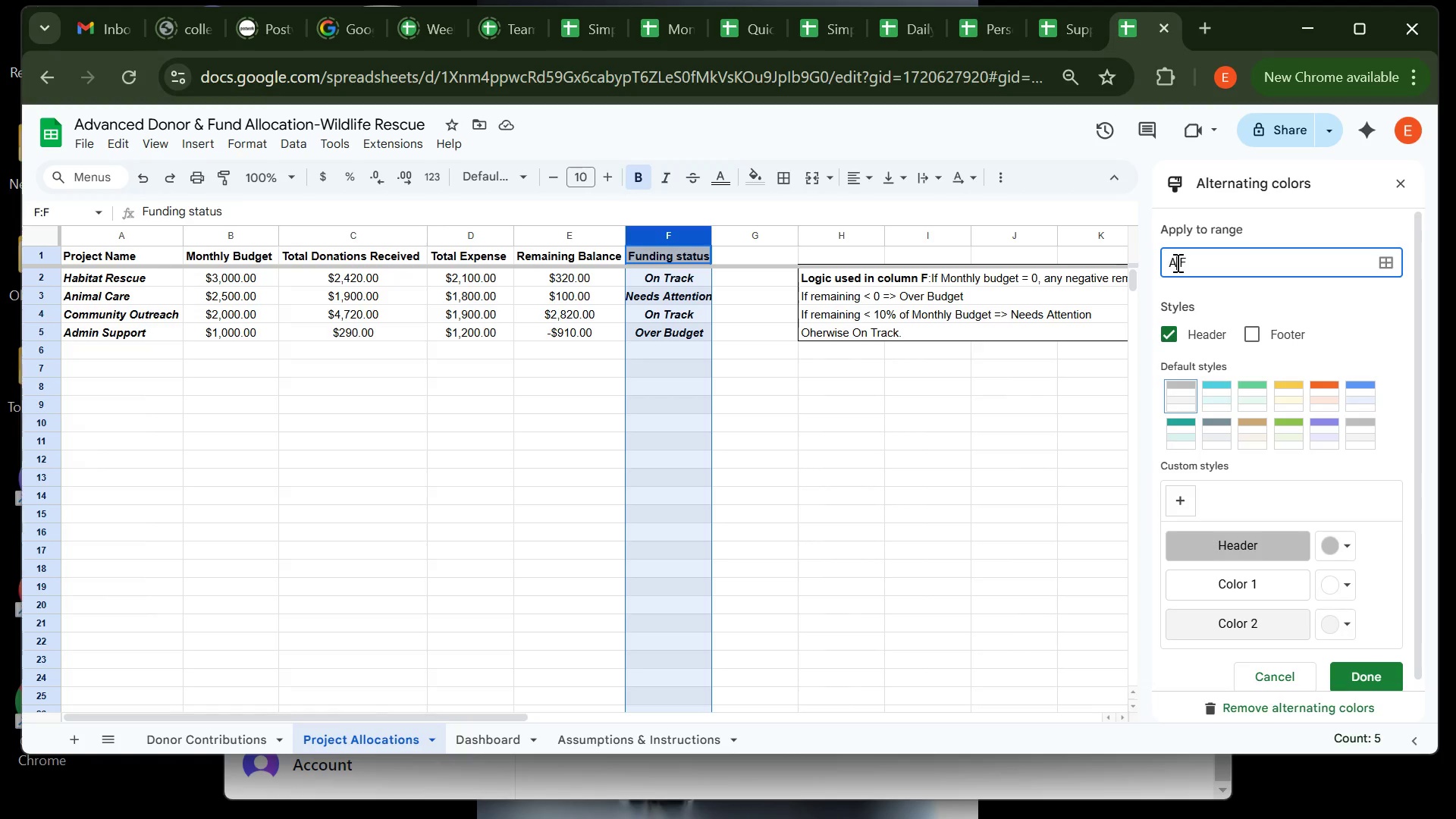 
key(A)
 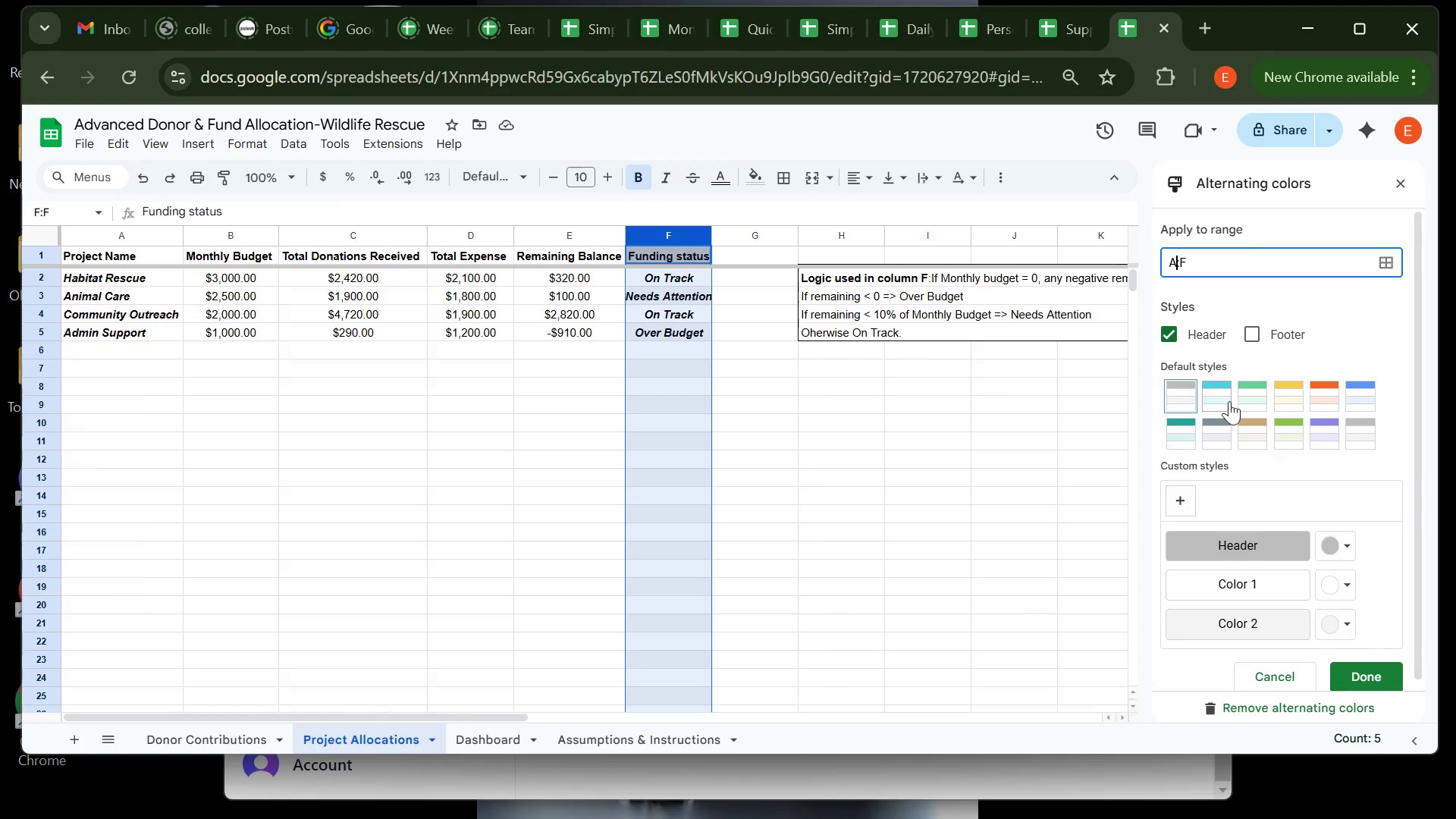 
left_click([1228, 401])
 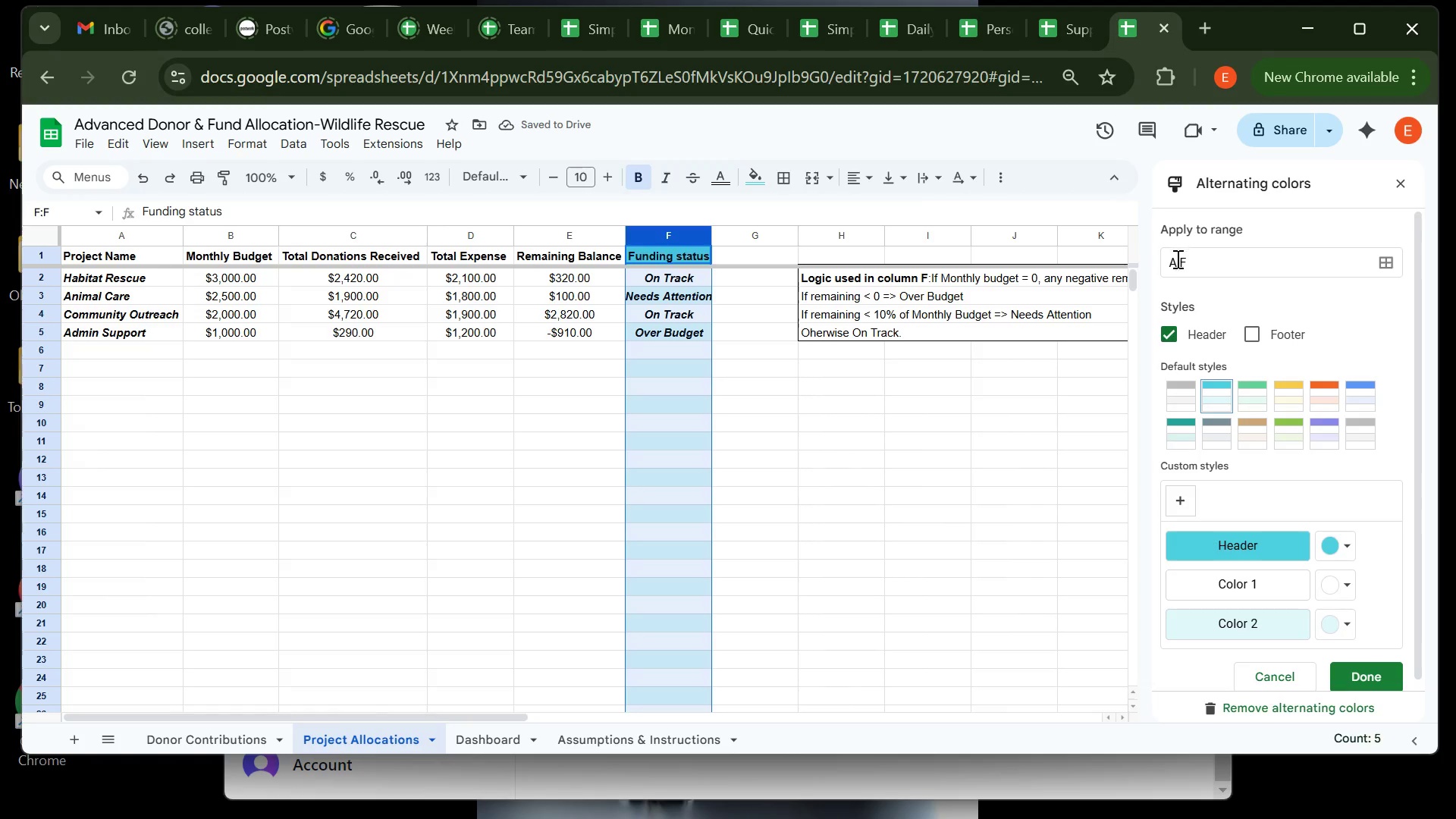 
wait(5.2)
 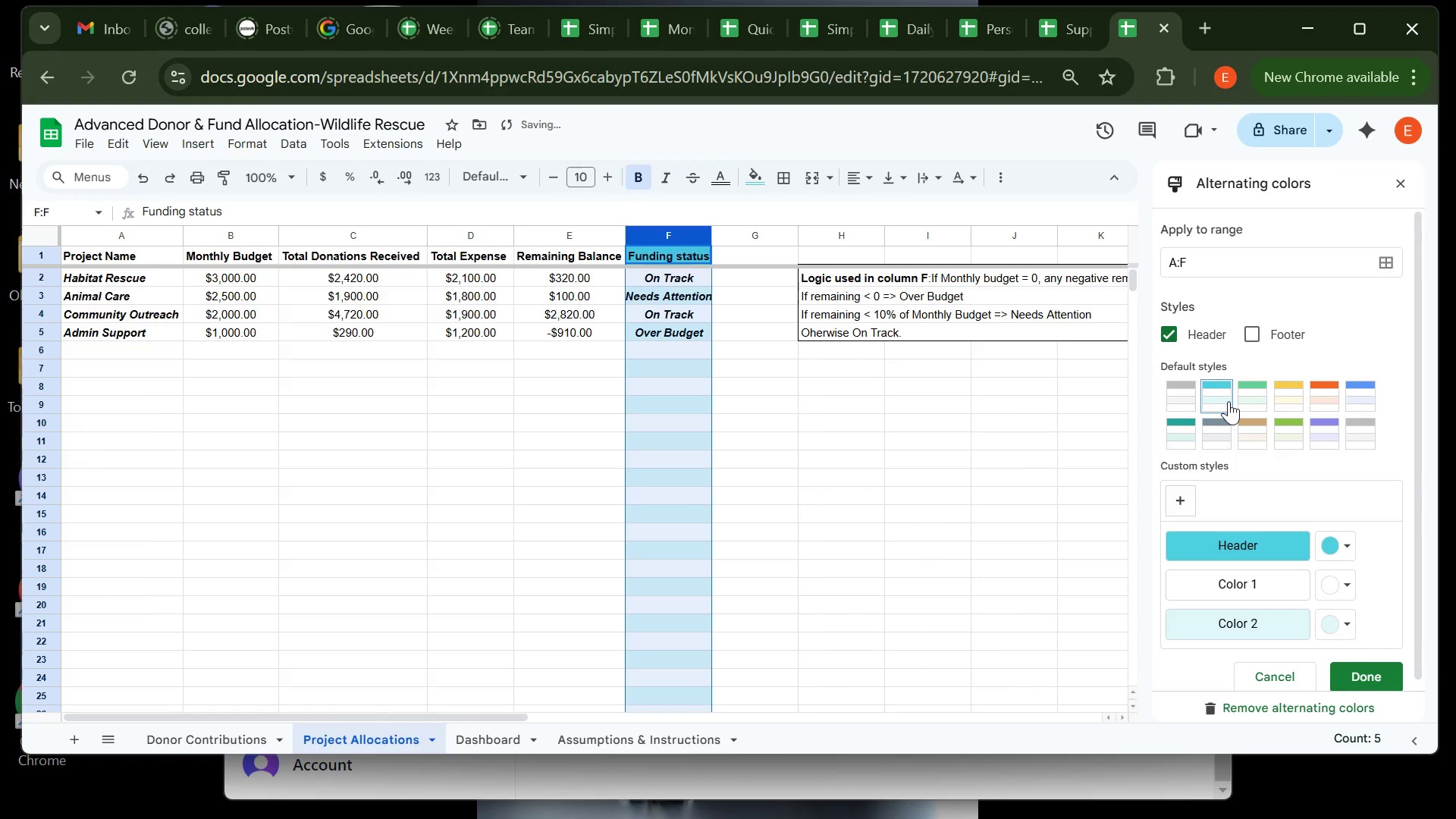 
left_click([1175, 257])
 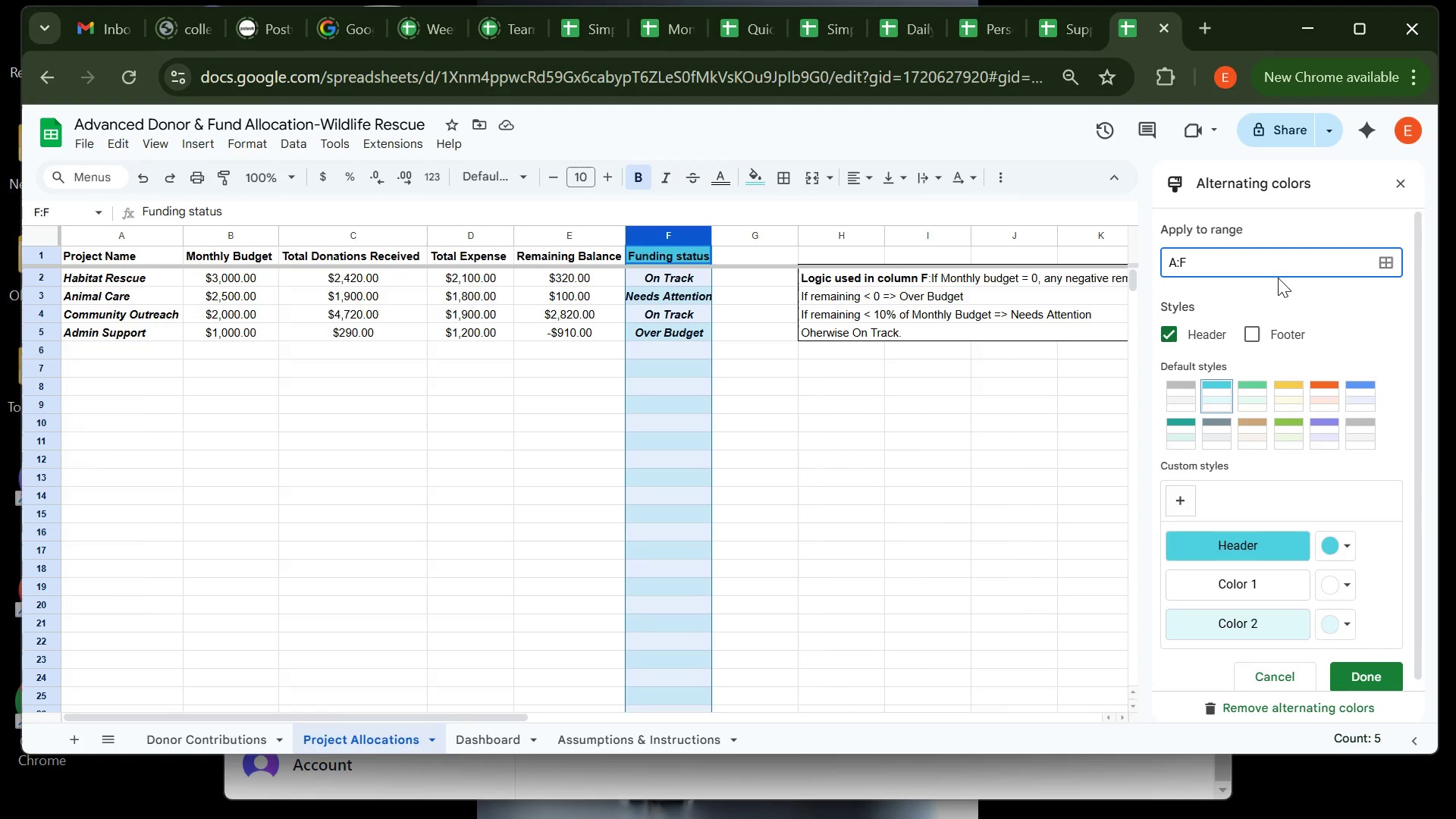 
key(1)
 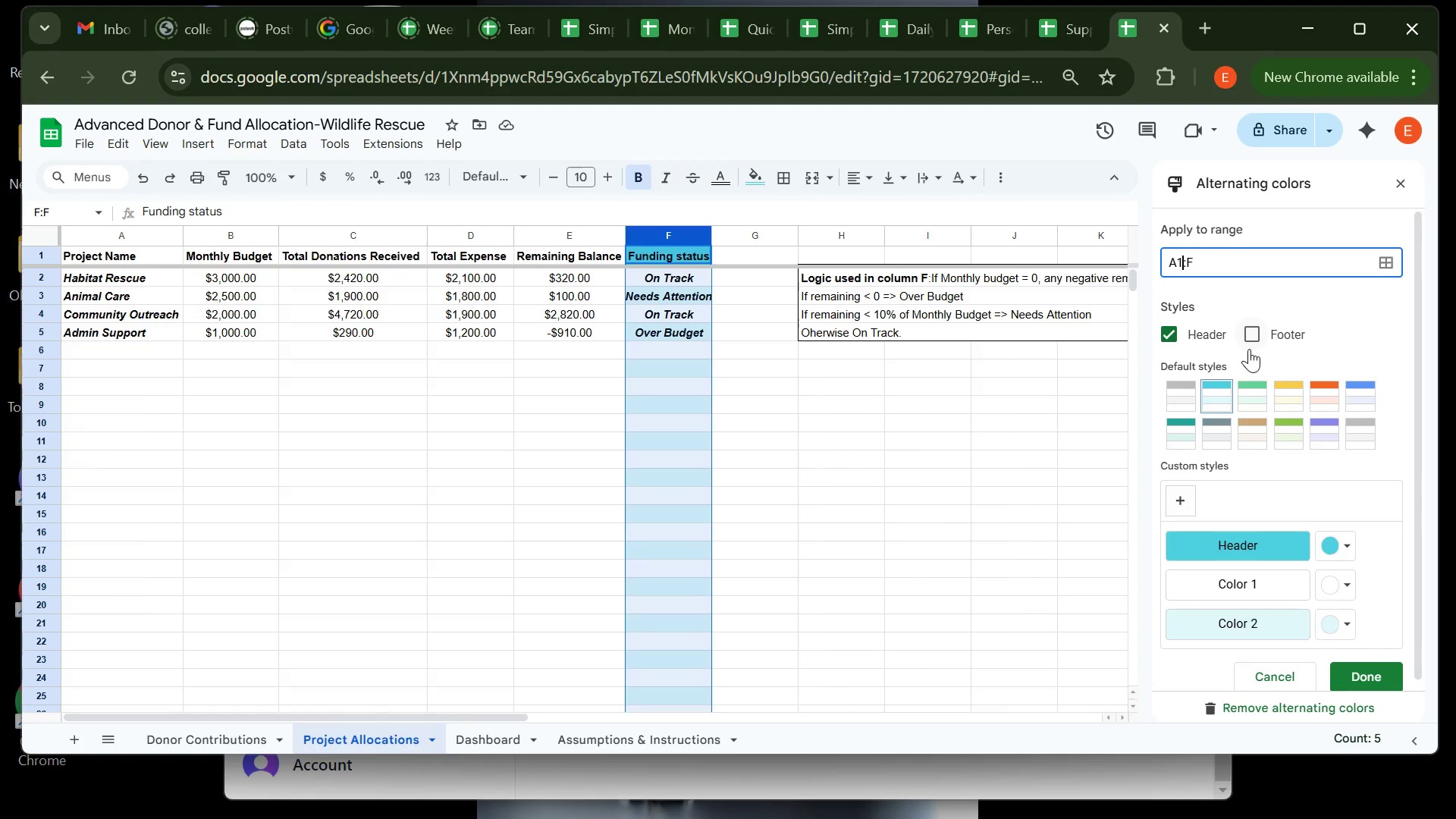 
left_click([1253, 381])
 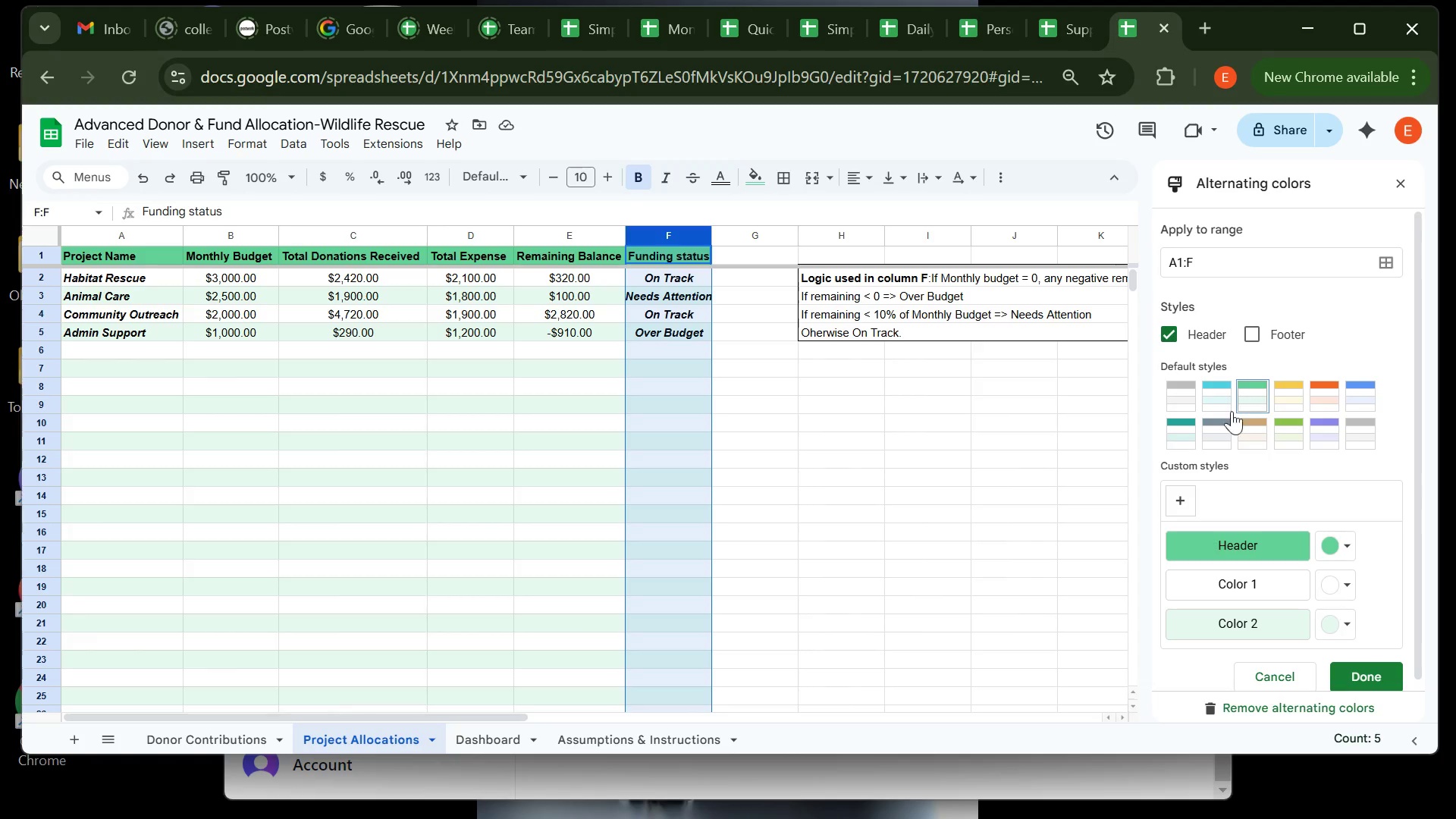 
wait(7.75)
 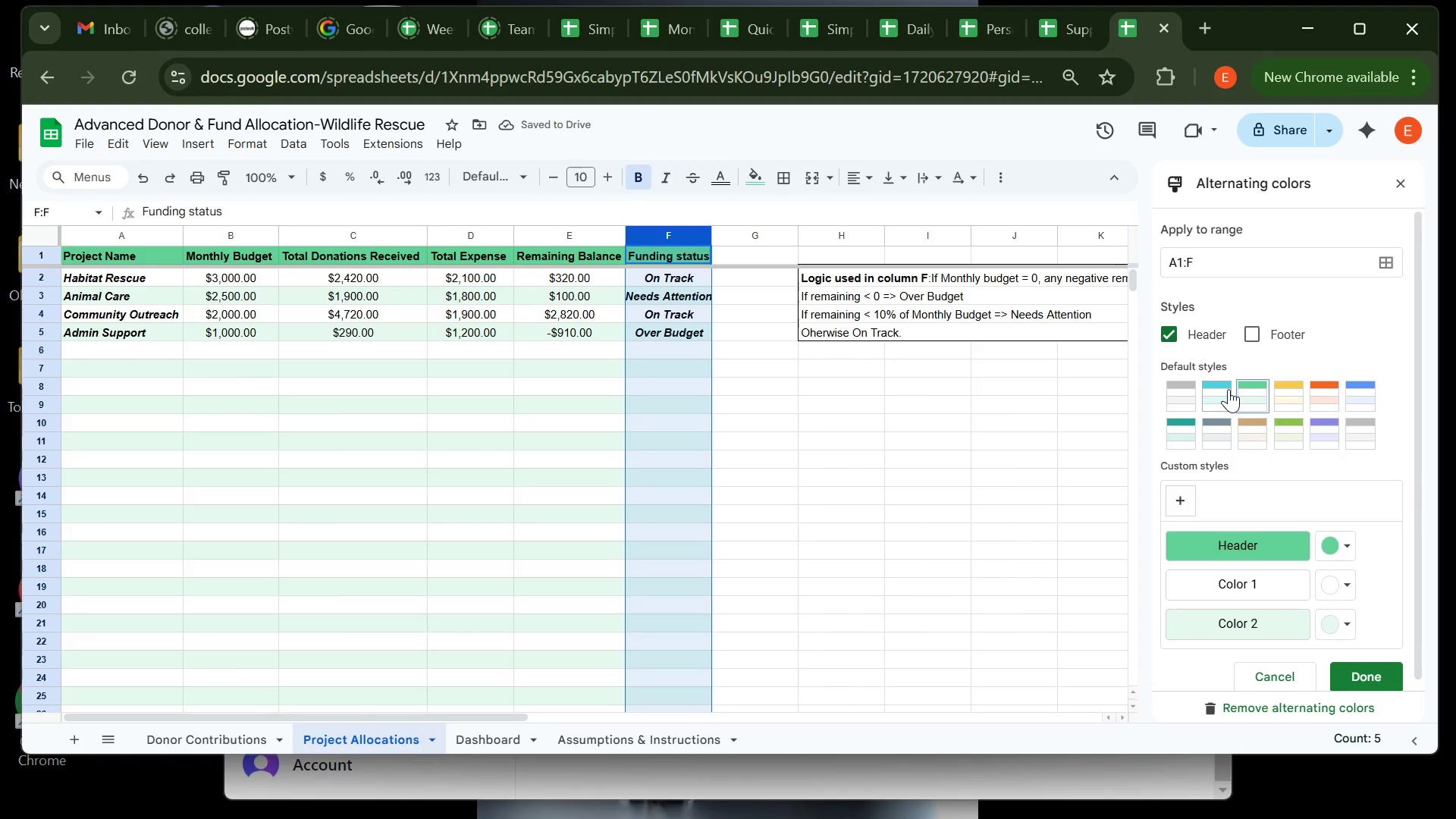 
left_click([1175, 385])
 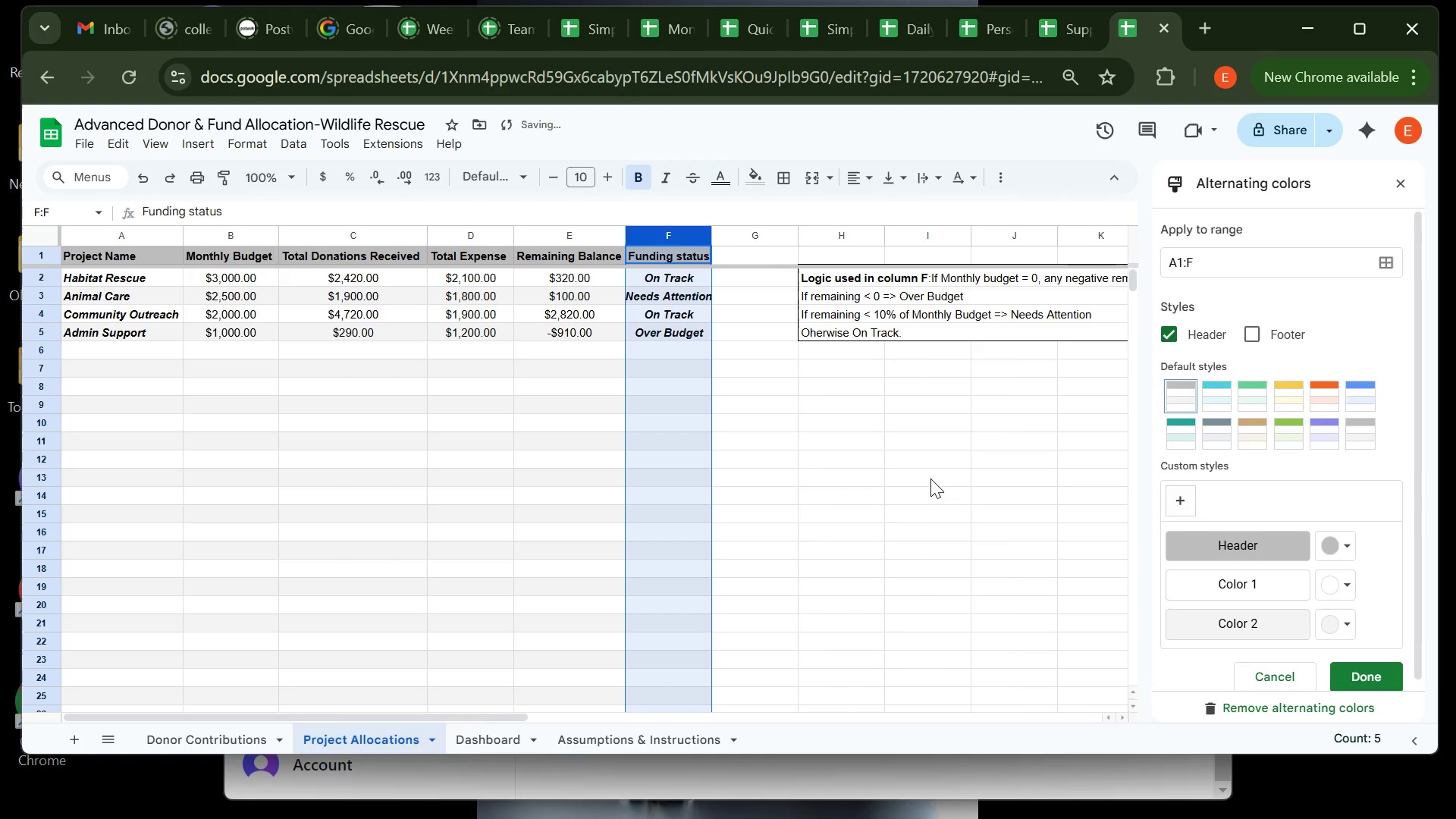 
left_click([923, 477])
 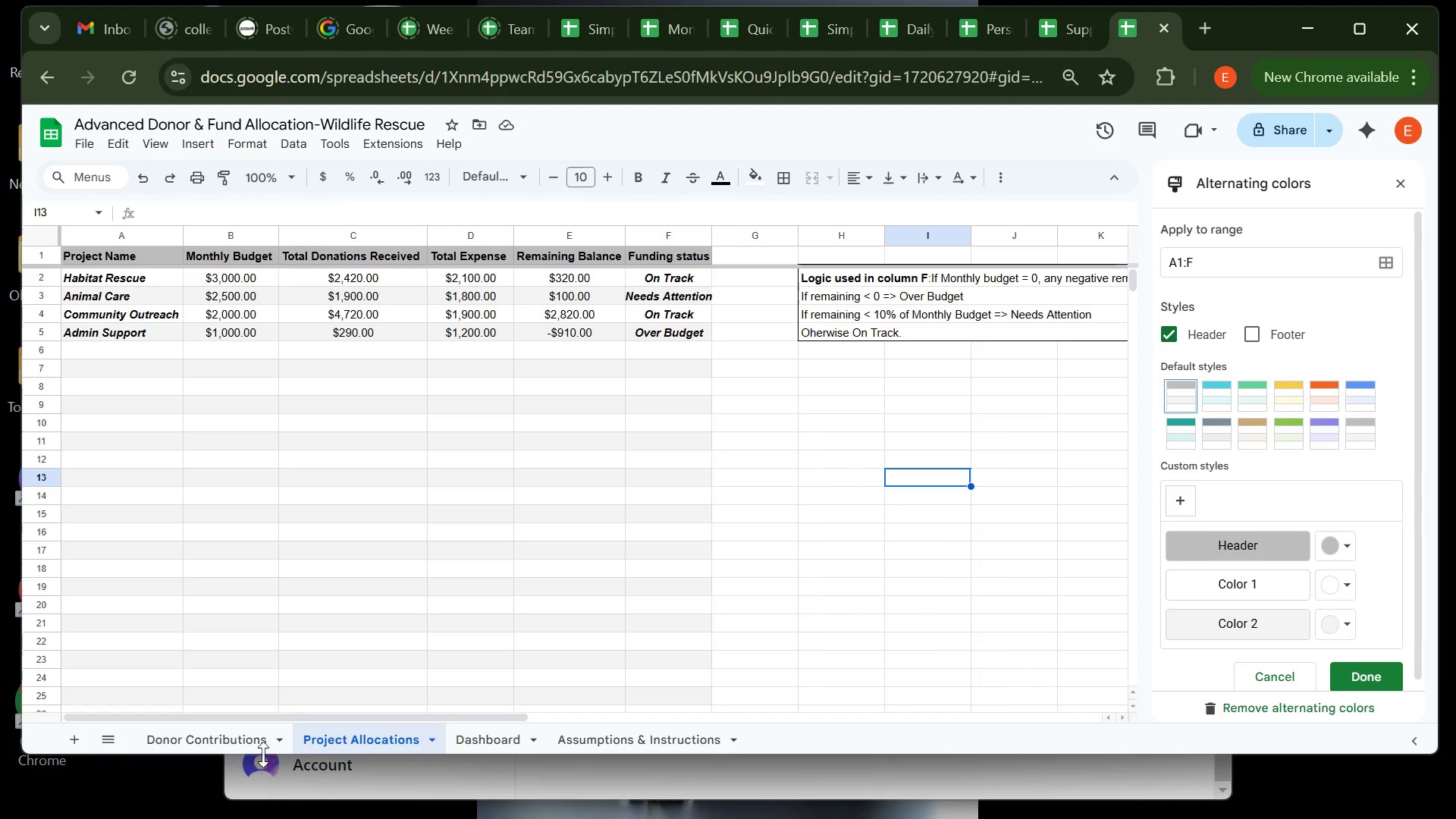 
left_click([252, 737])
 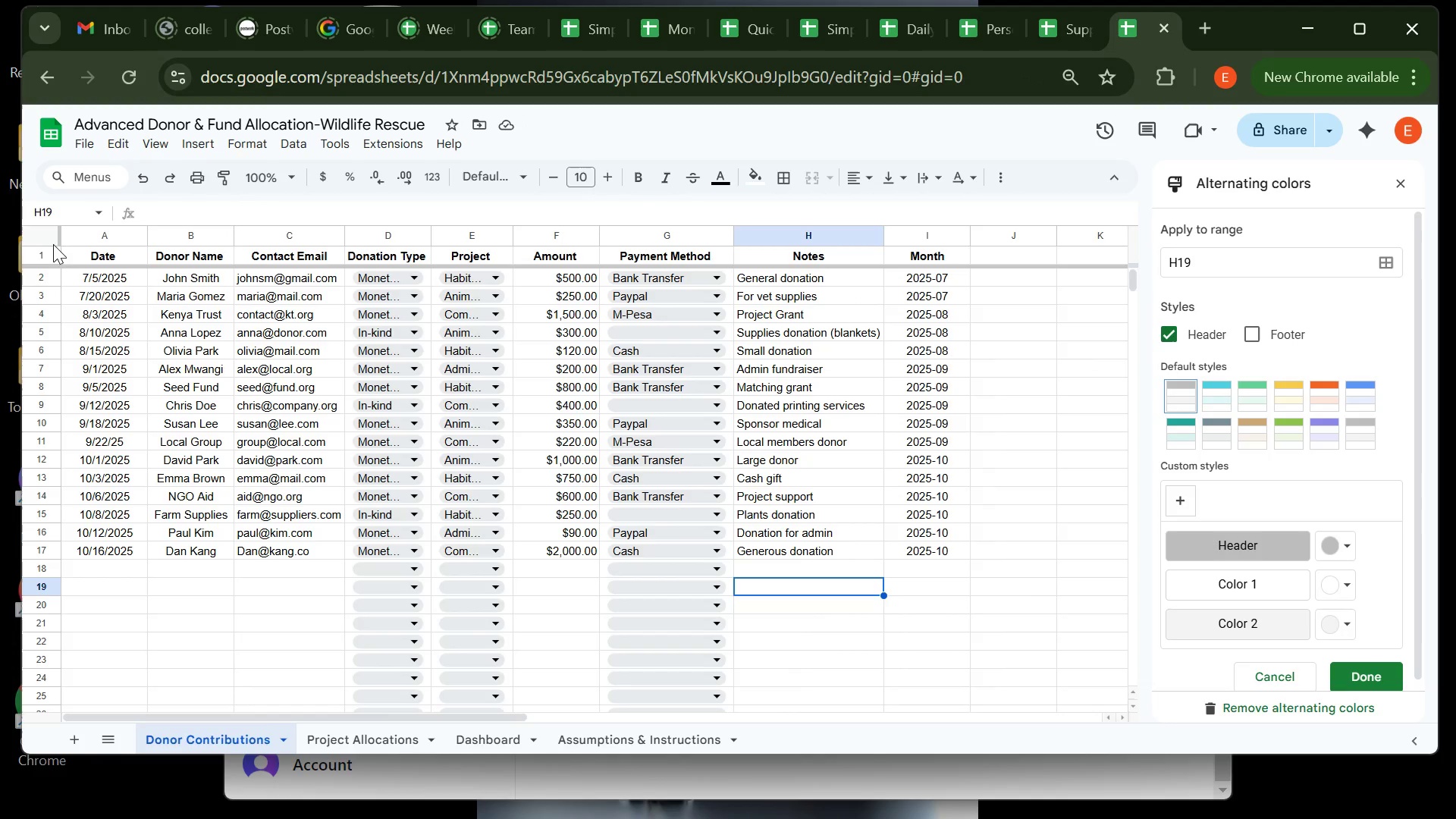 
left_click([51, 238])
 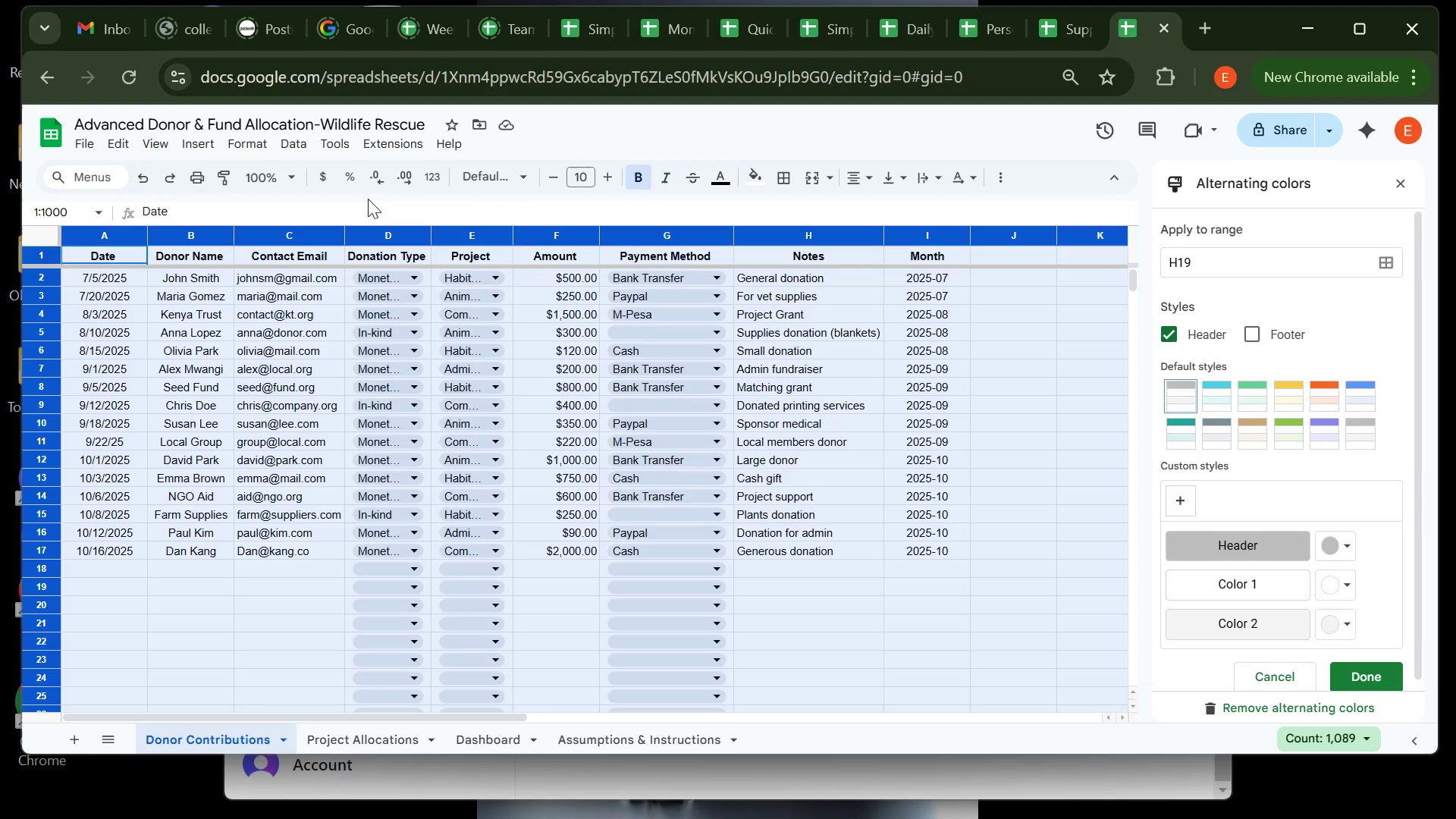 
wait(5.89)
 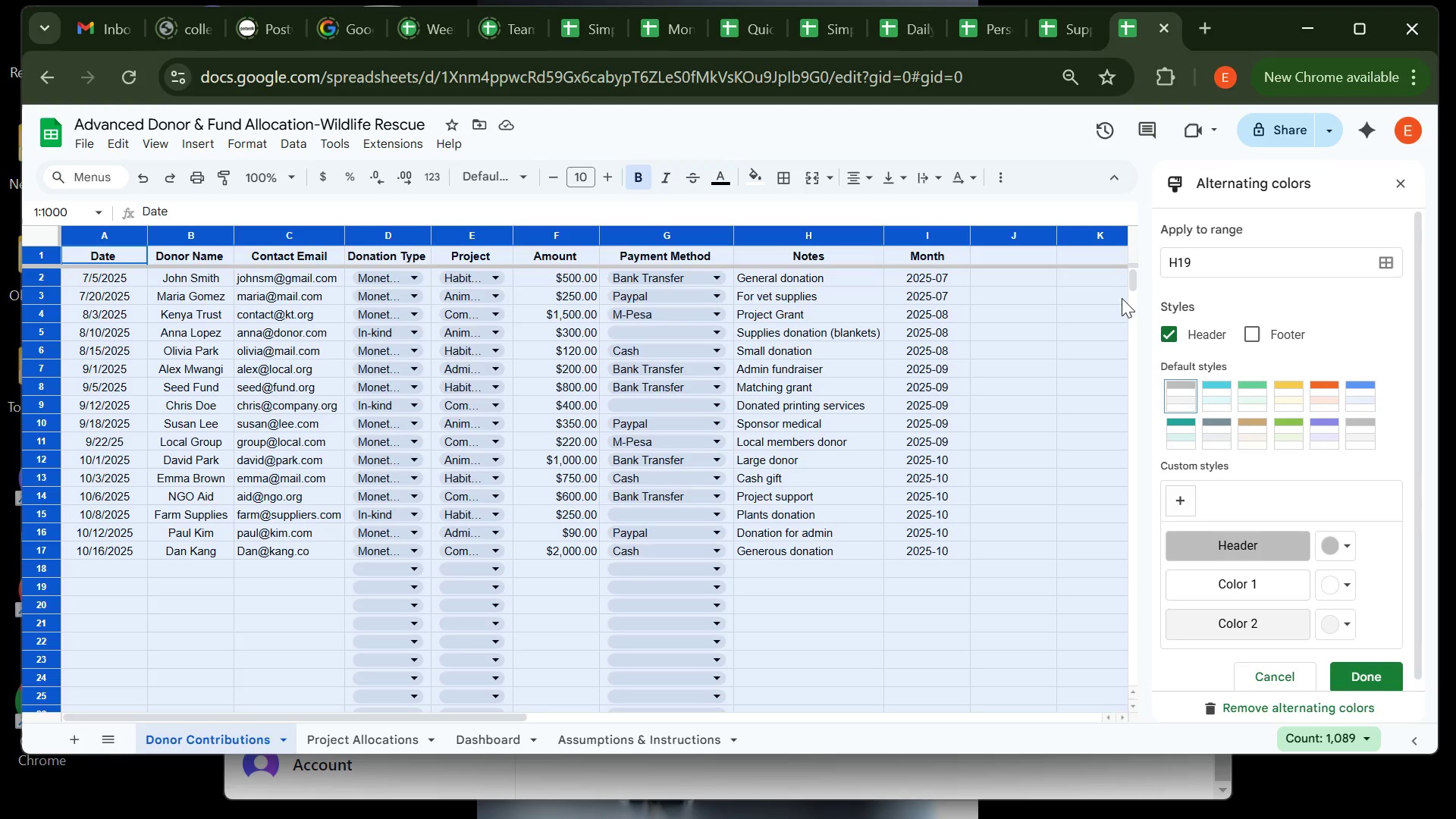 
left_click([265, 146])
 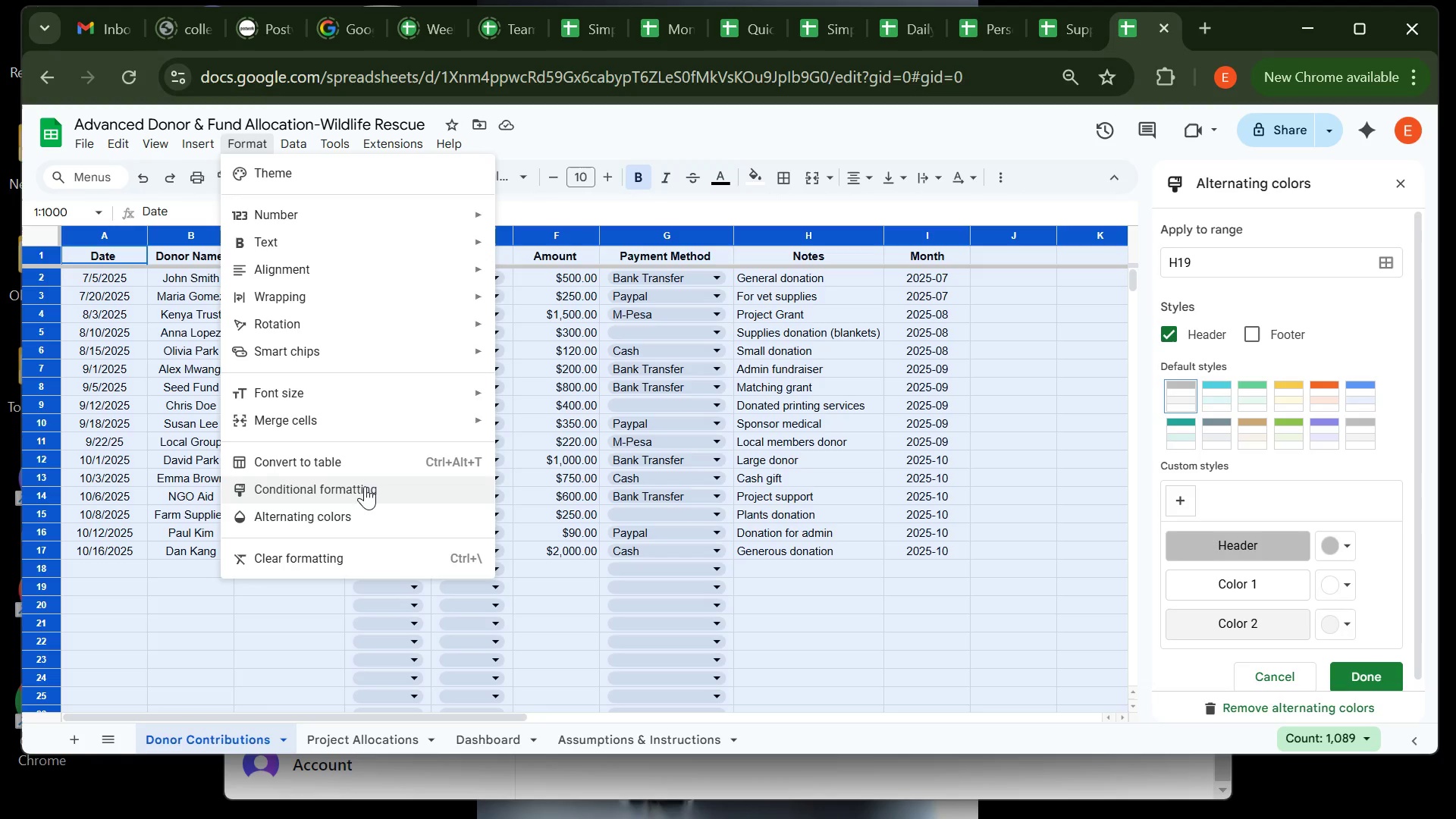 
left_click([365, 486])
 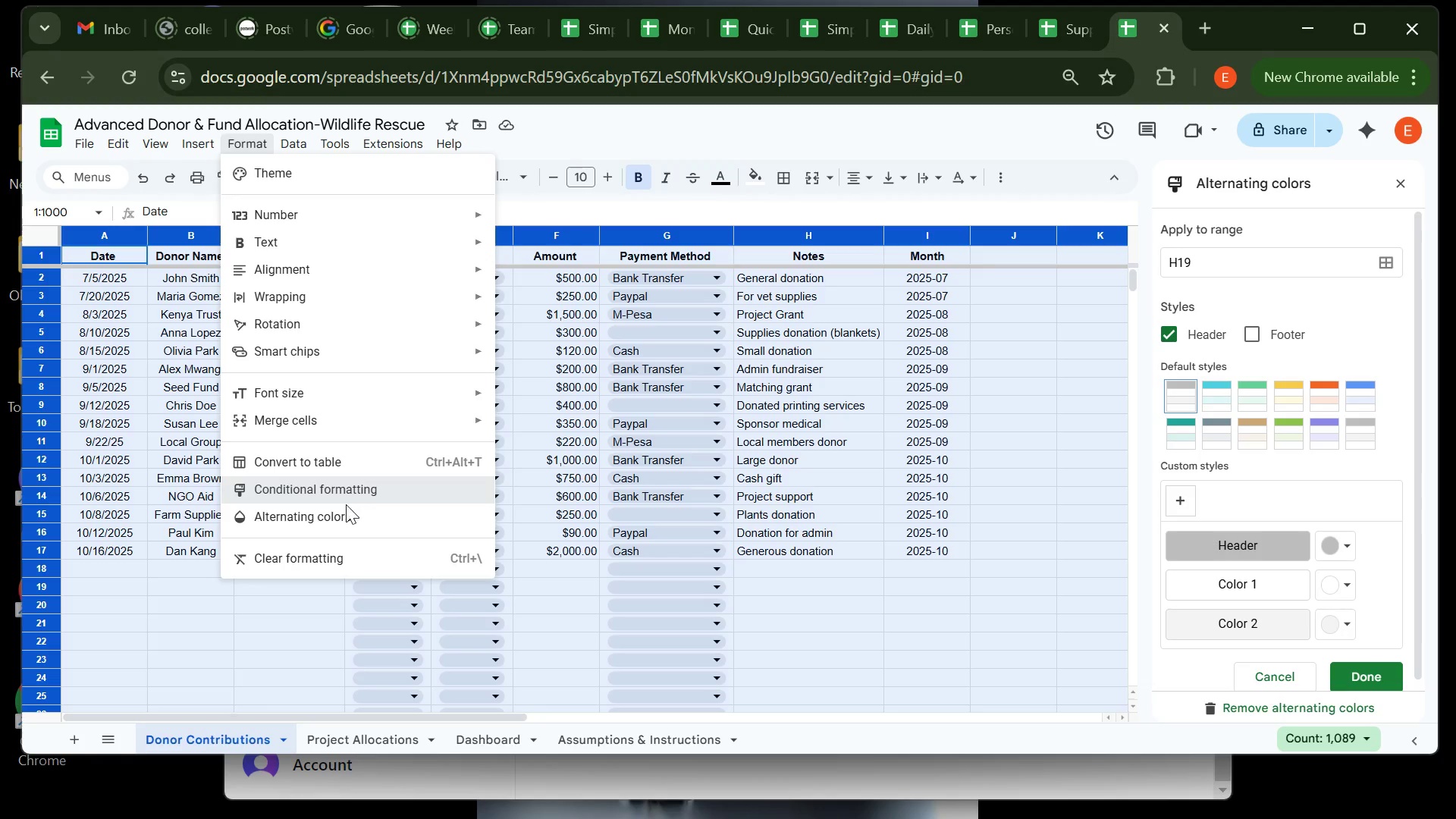 
mouse_move([366, 500])
 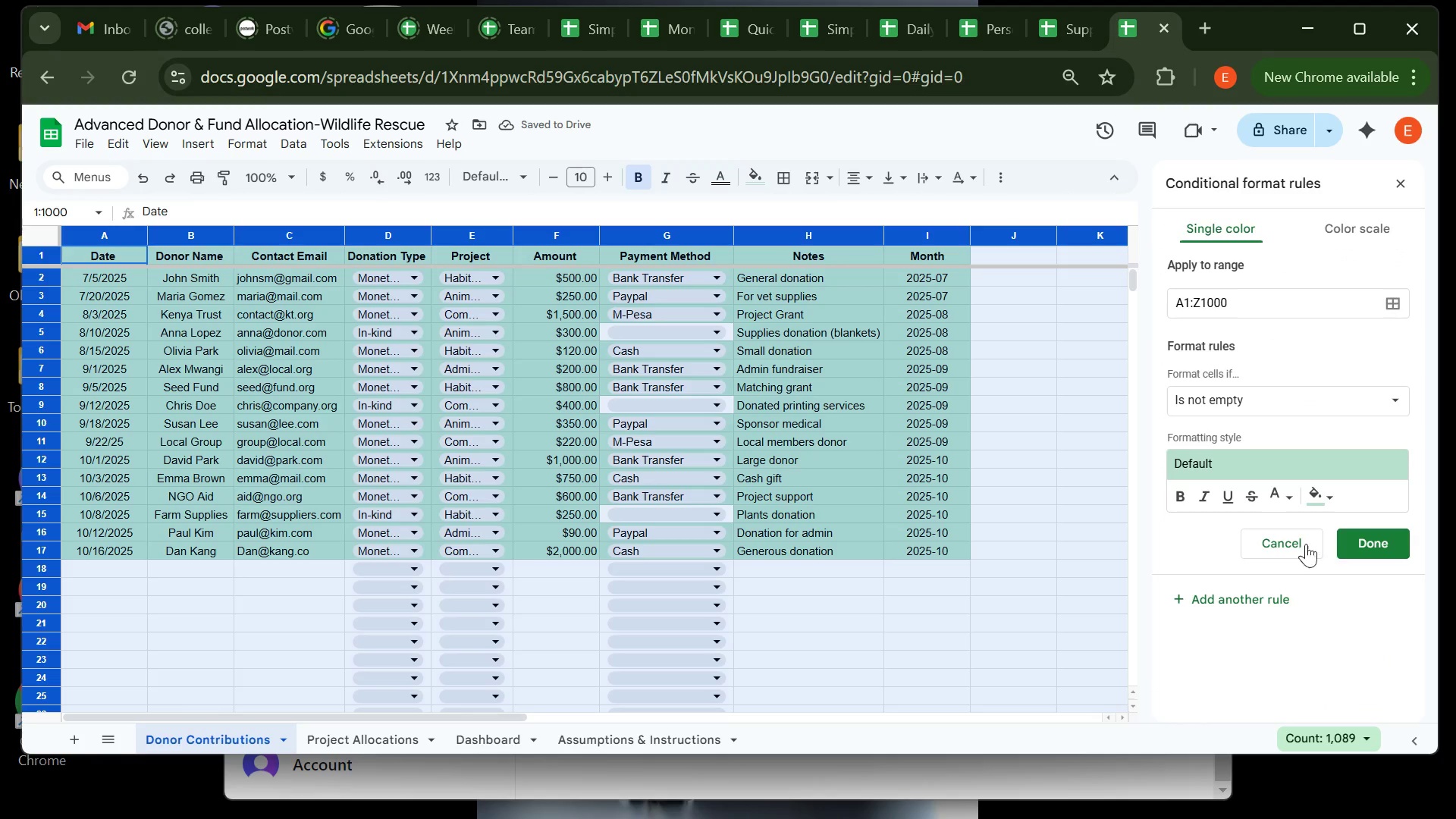 
left_click([1289, 542])
 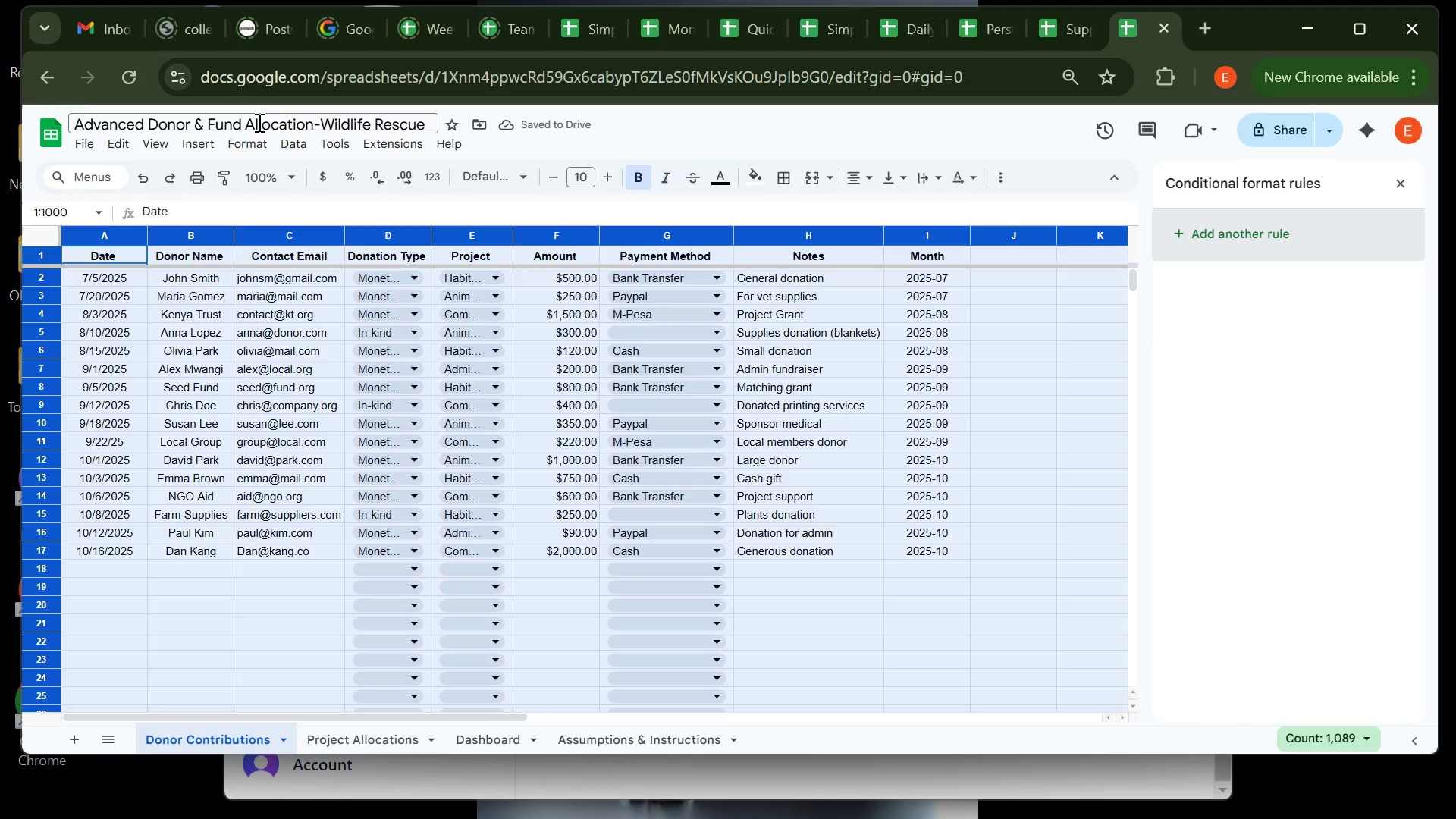 
left_click([249, 145])
 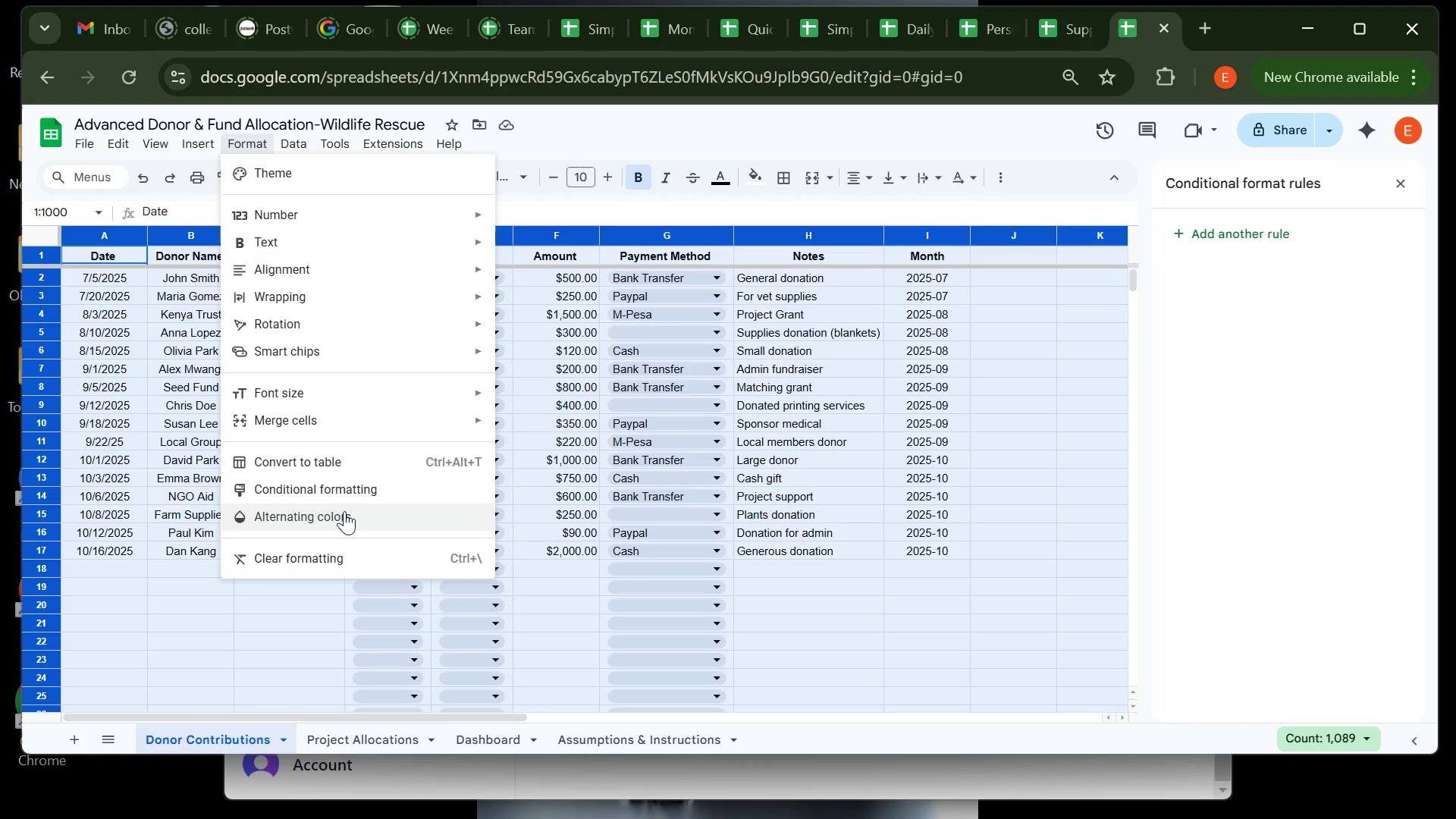 
left_click([344, 511])
 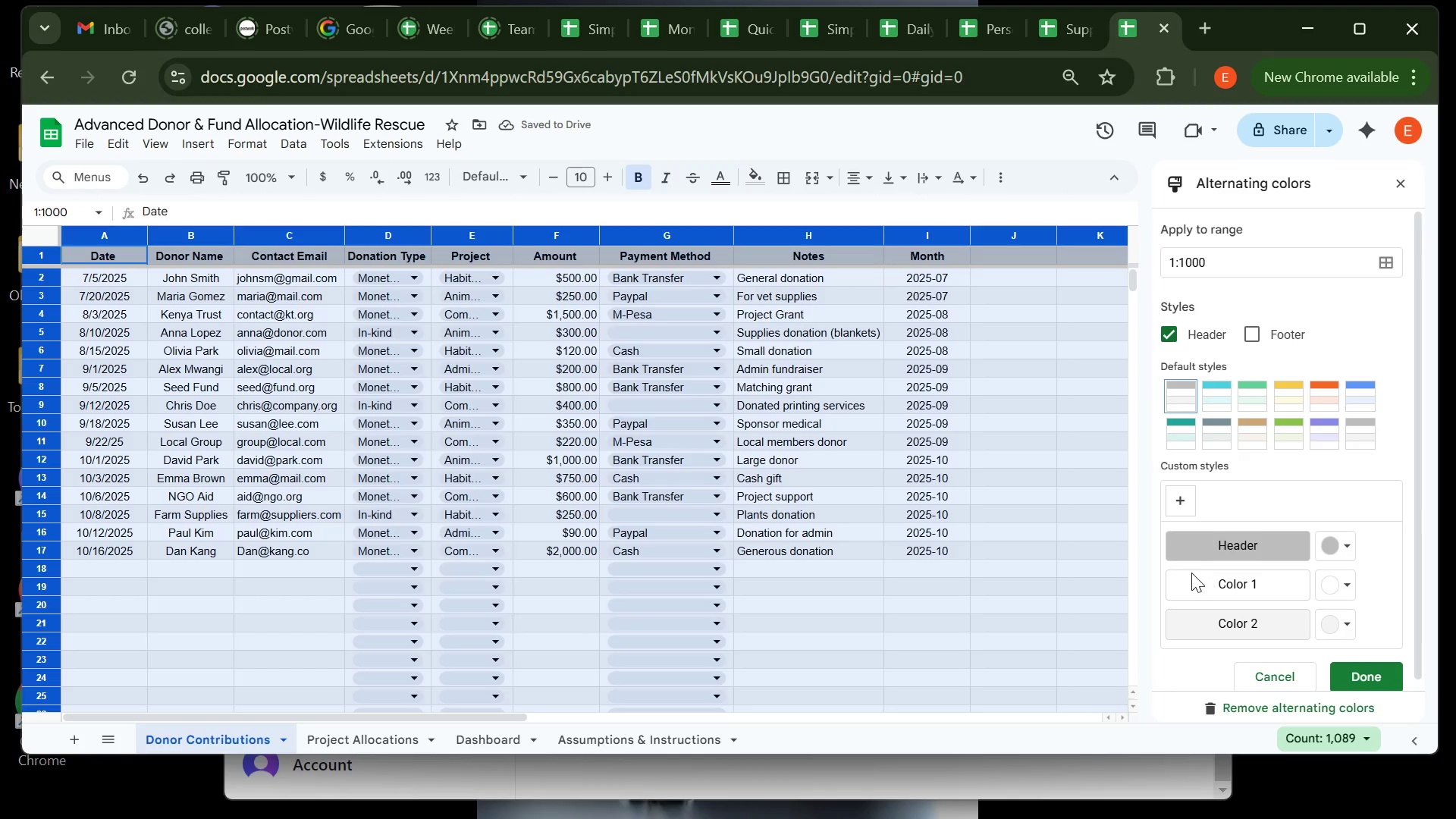 
left_click([1046, 548])
 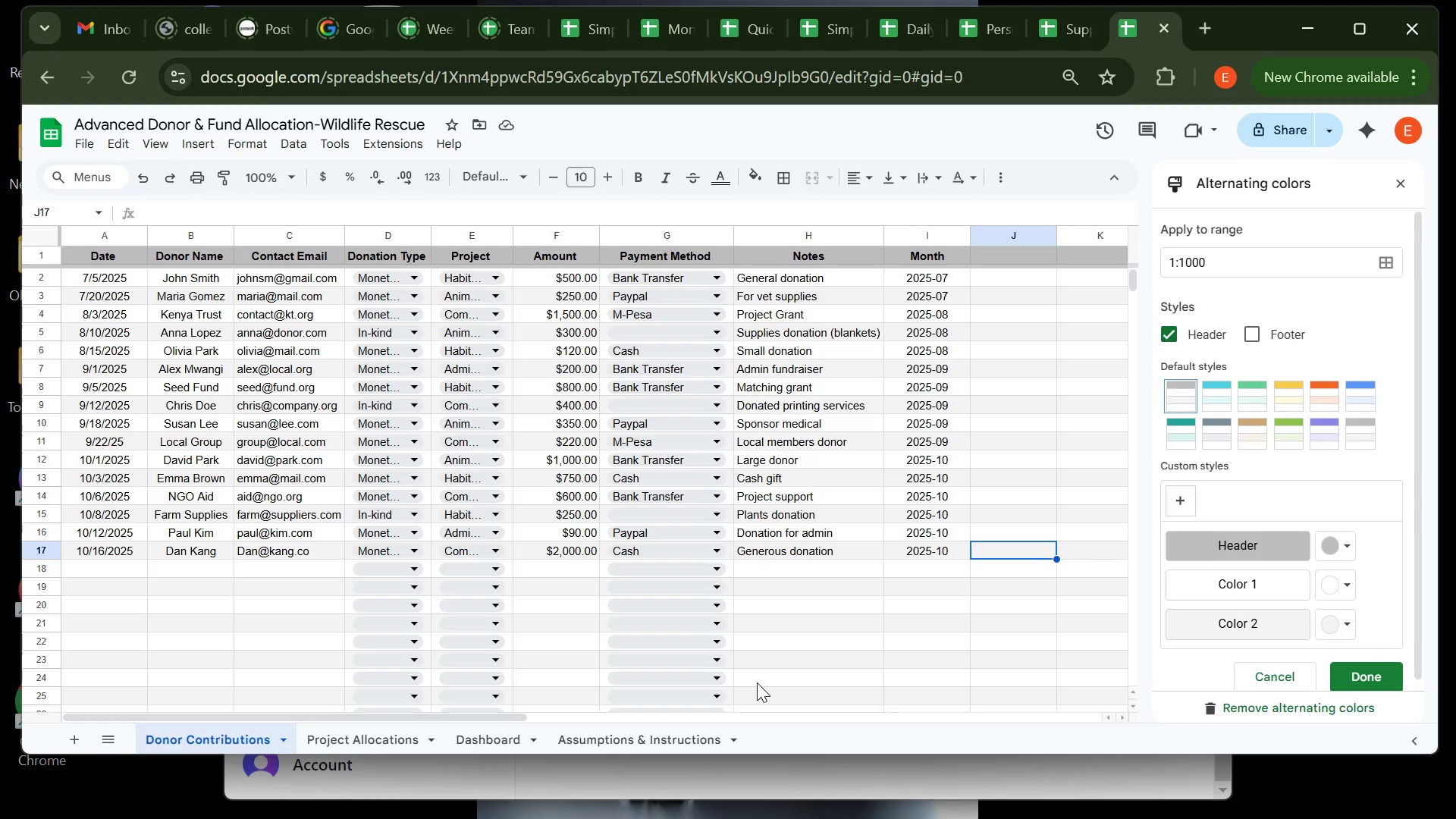 
wait(10.63)
 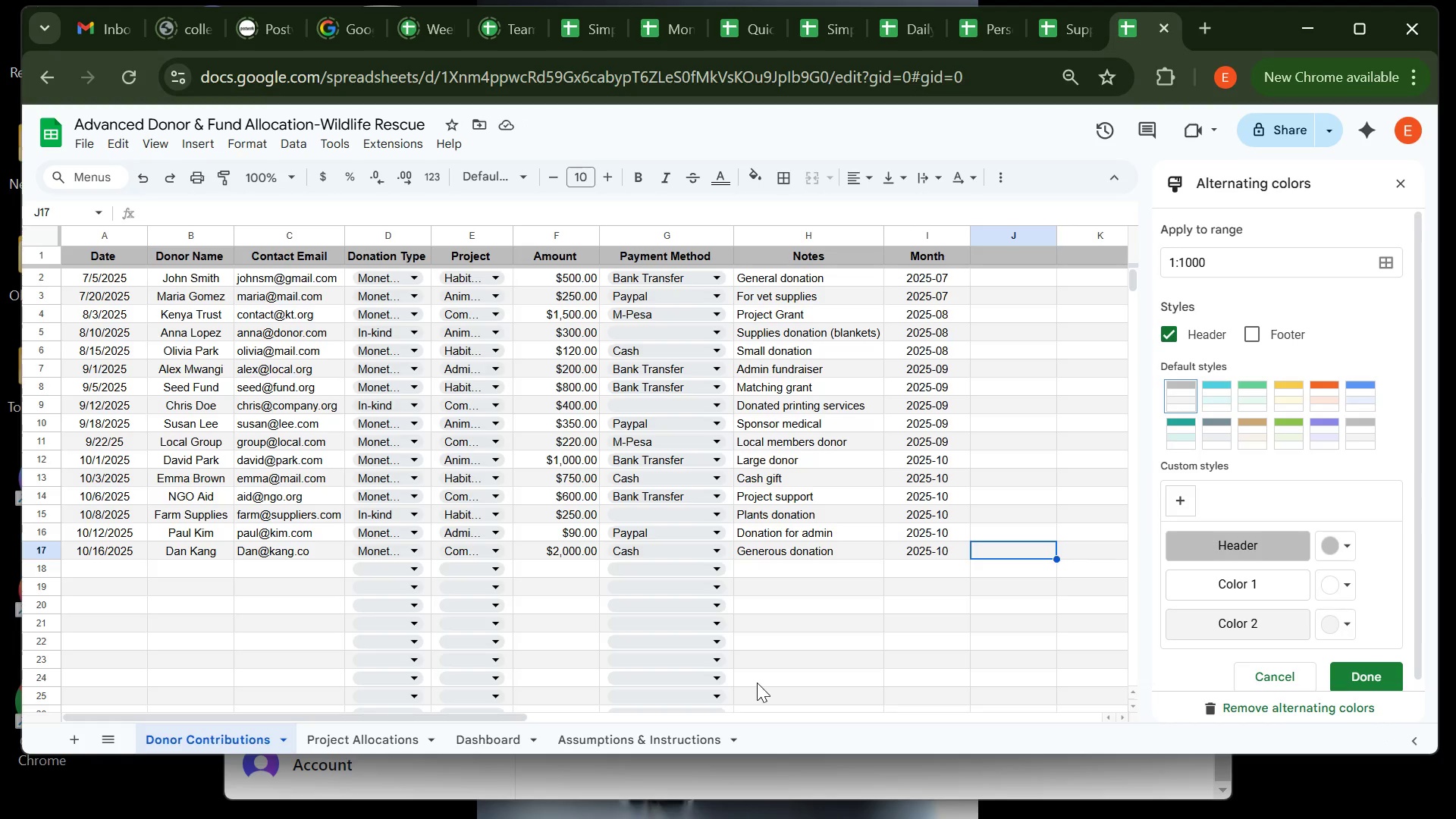 
left_click([358, 739])
 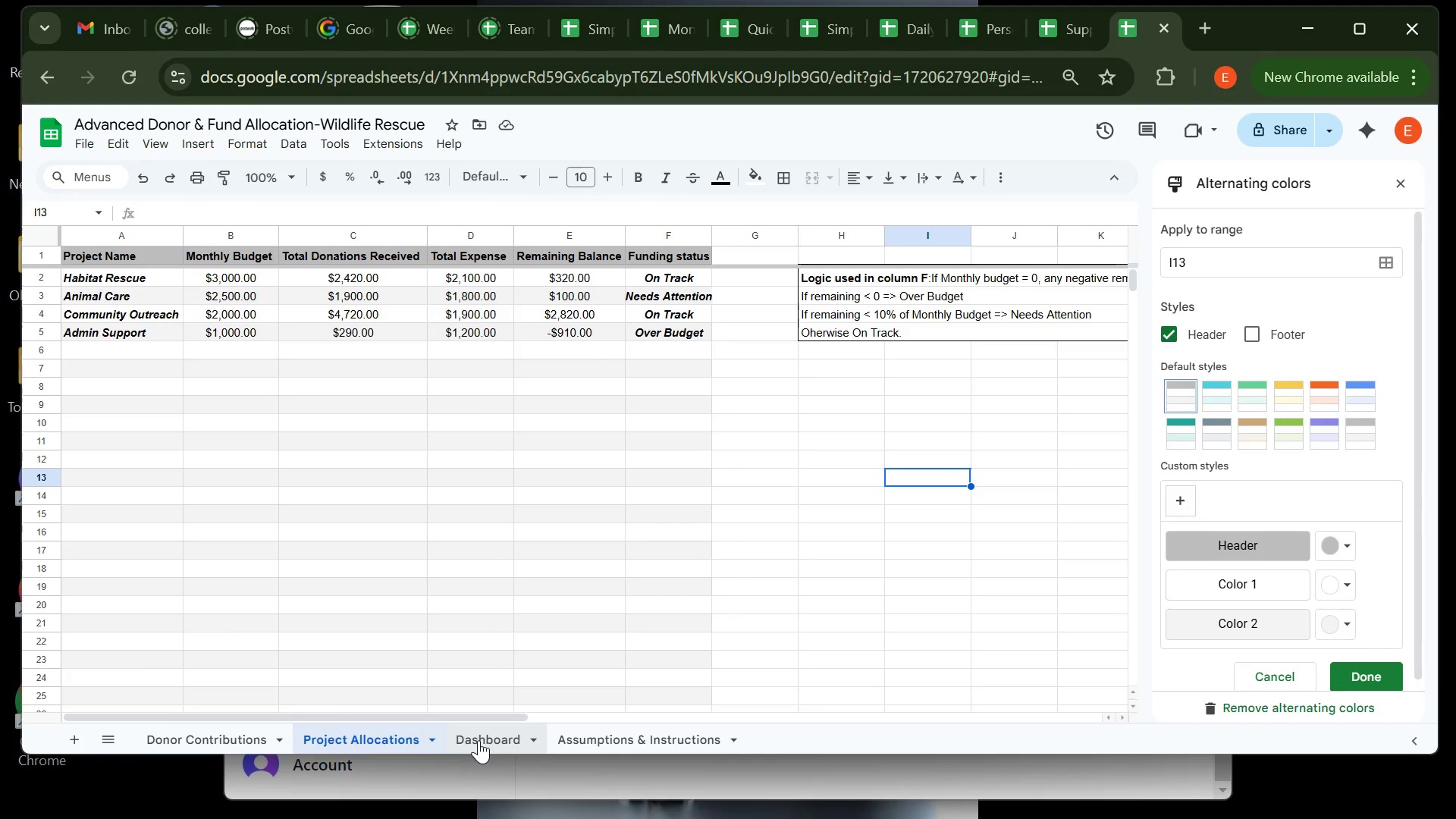 
left_click([479, 740])
 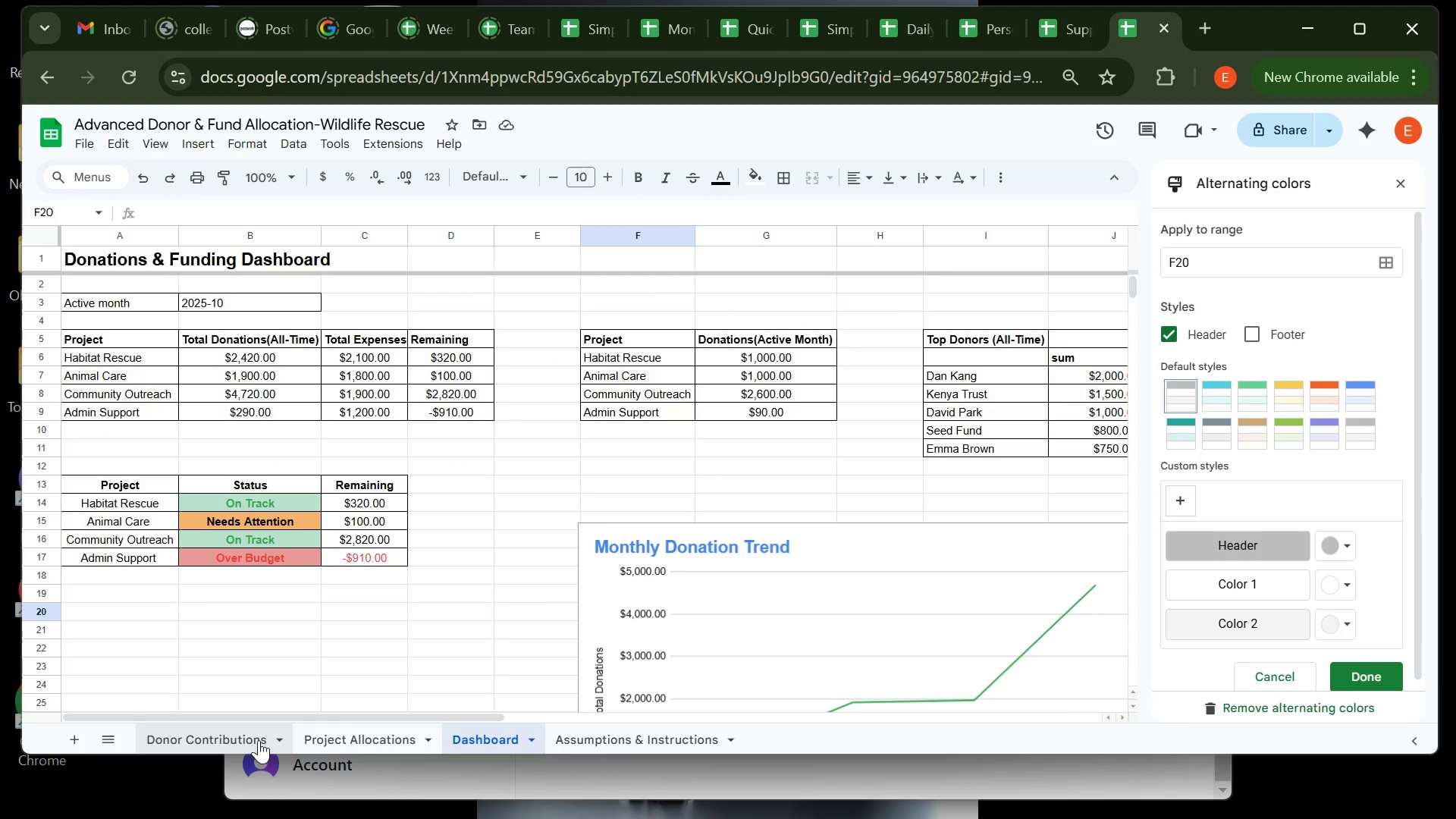 
left_click([258, 740])
 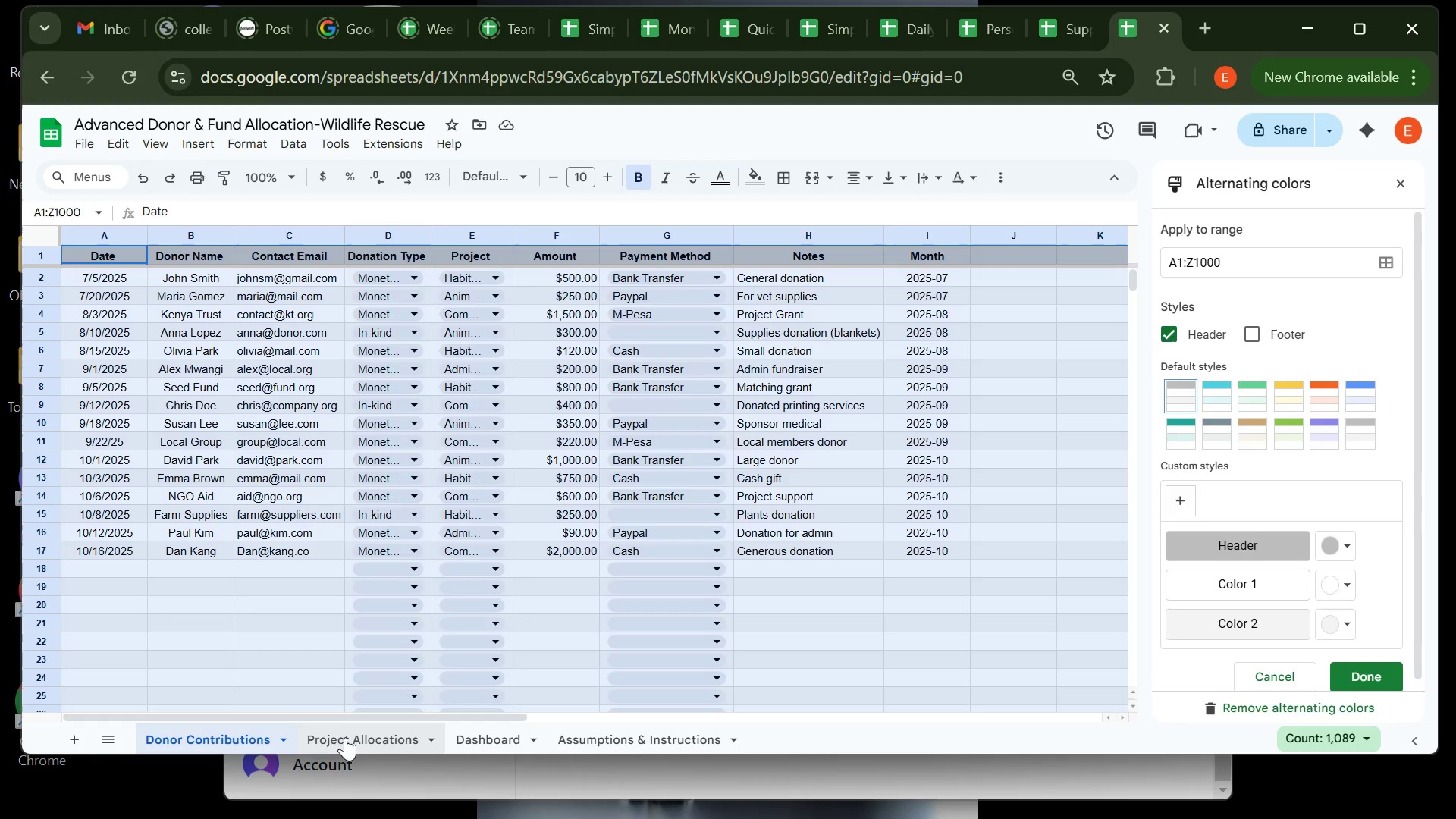 
left_click([345, 737])
 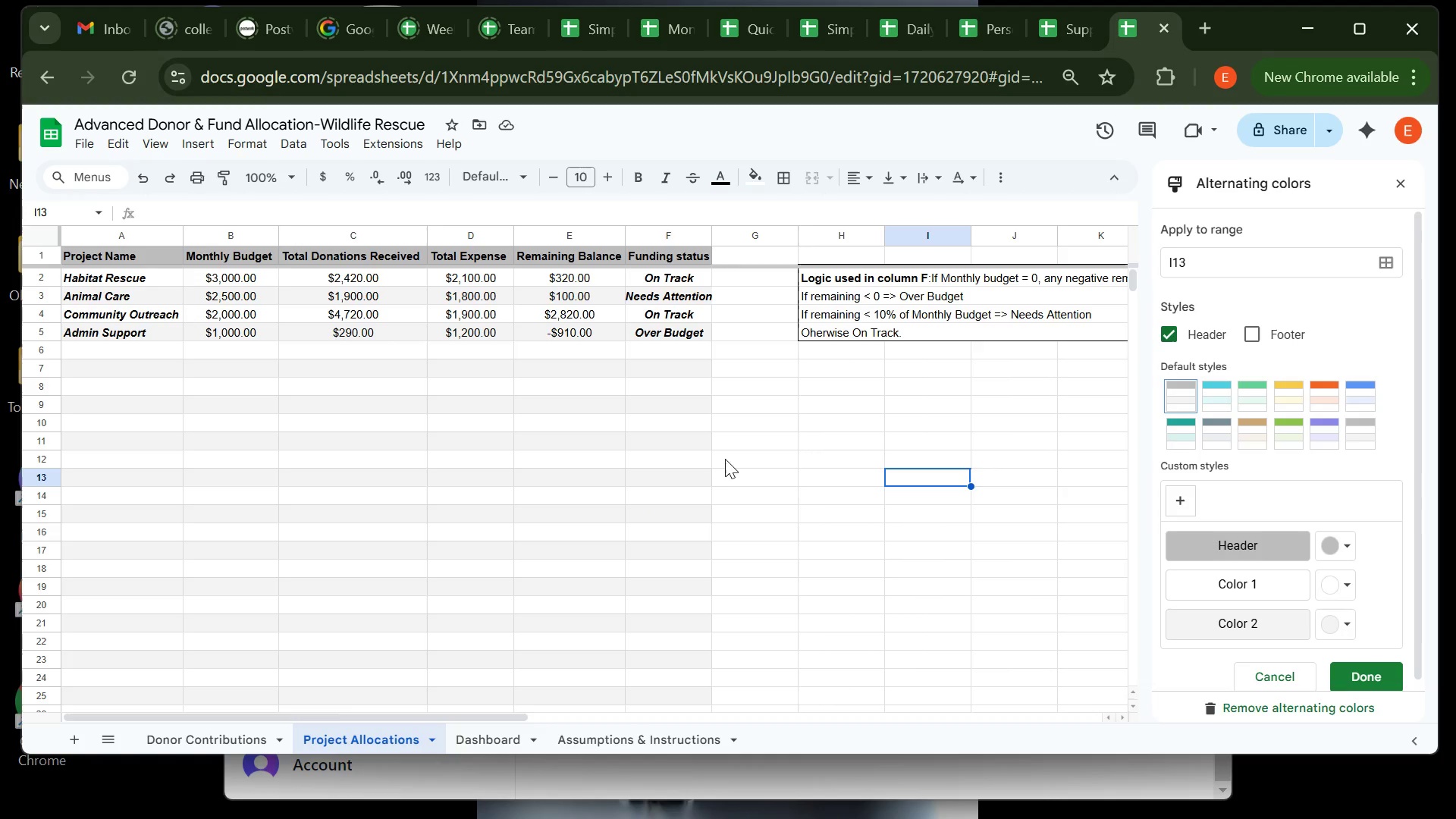 
wait(9.55)
 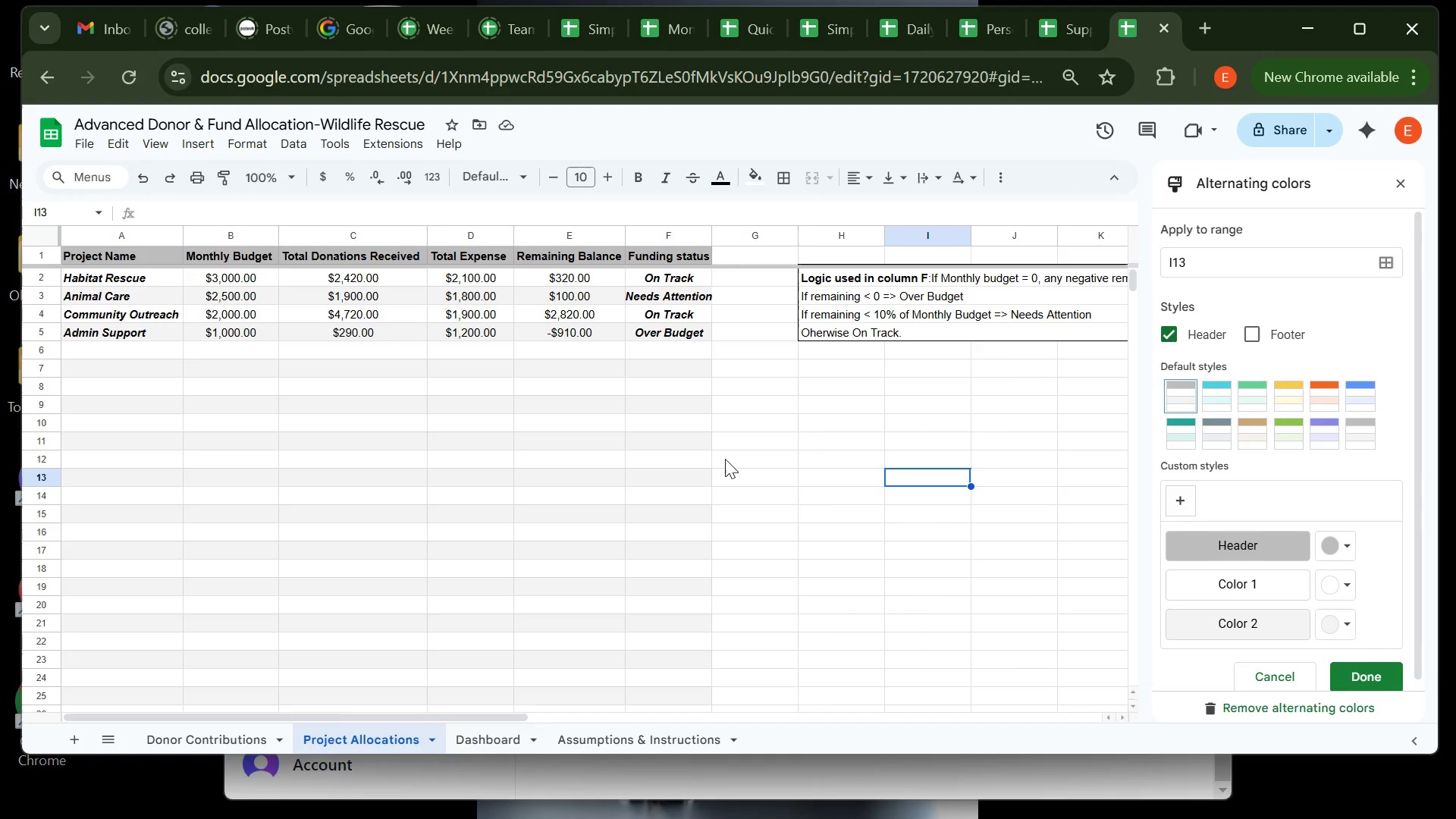 
left_click([469, 734])
 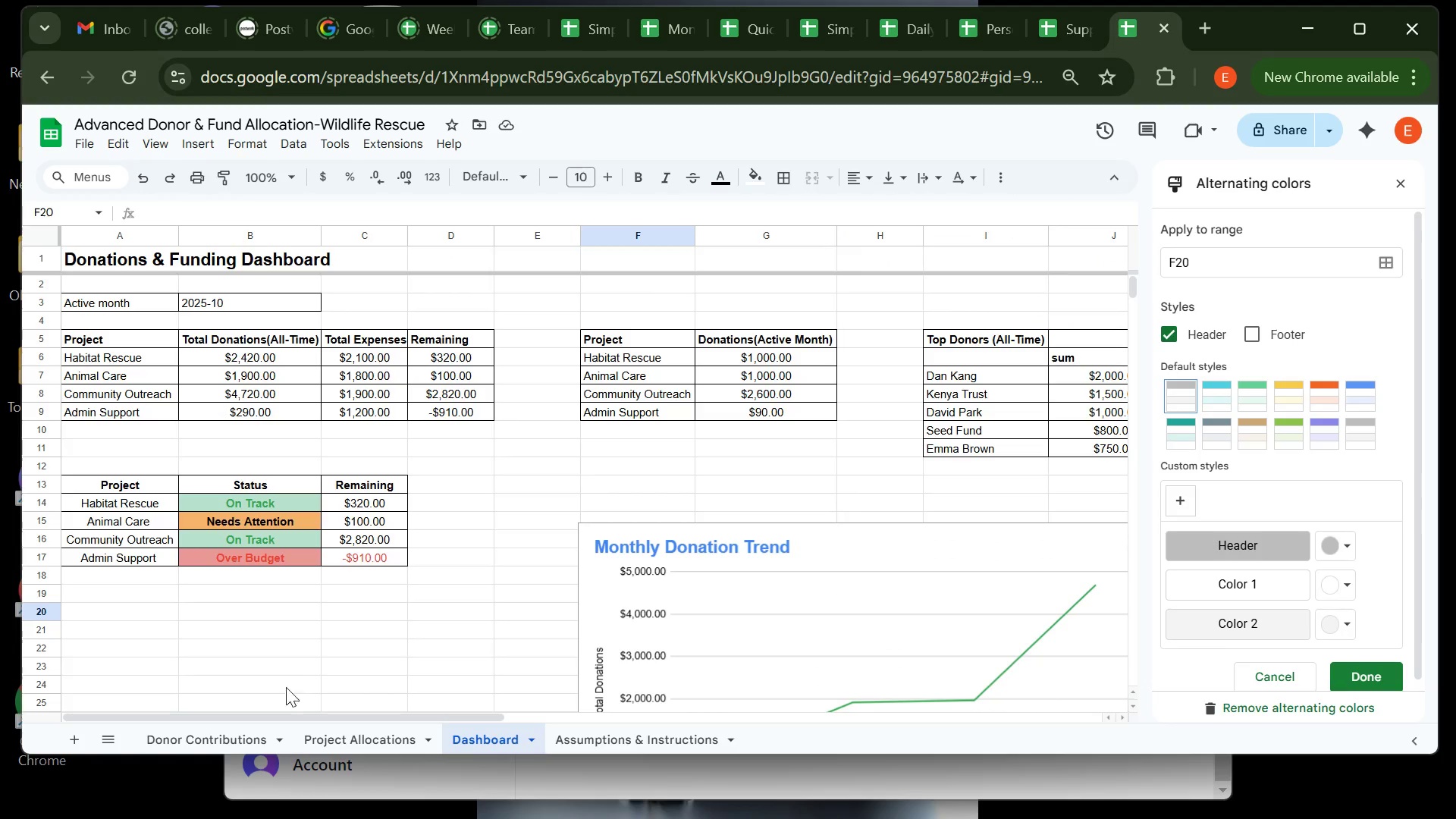 
wait(5.25)
 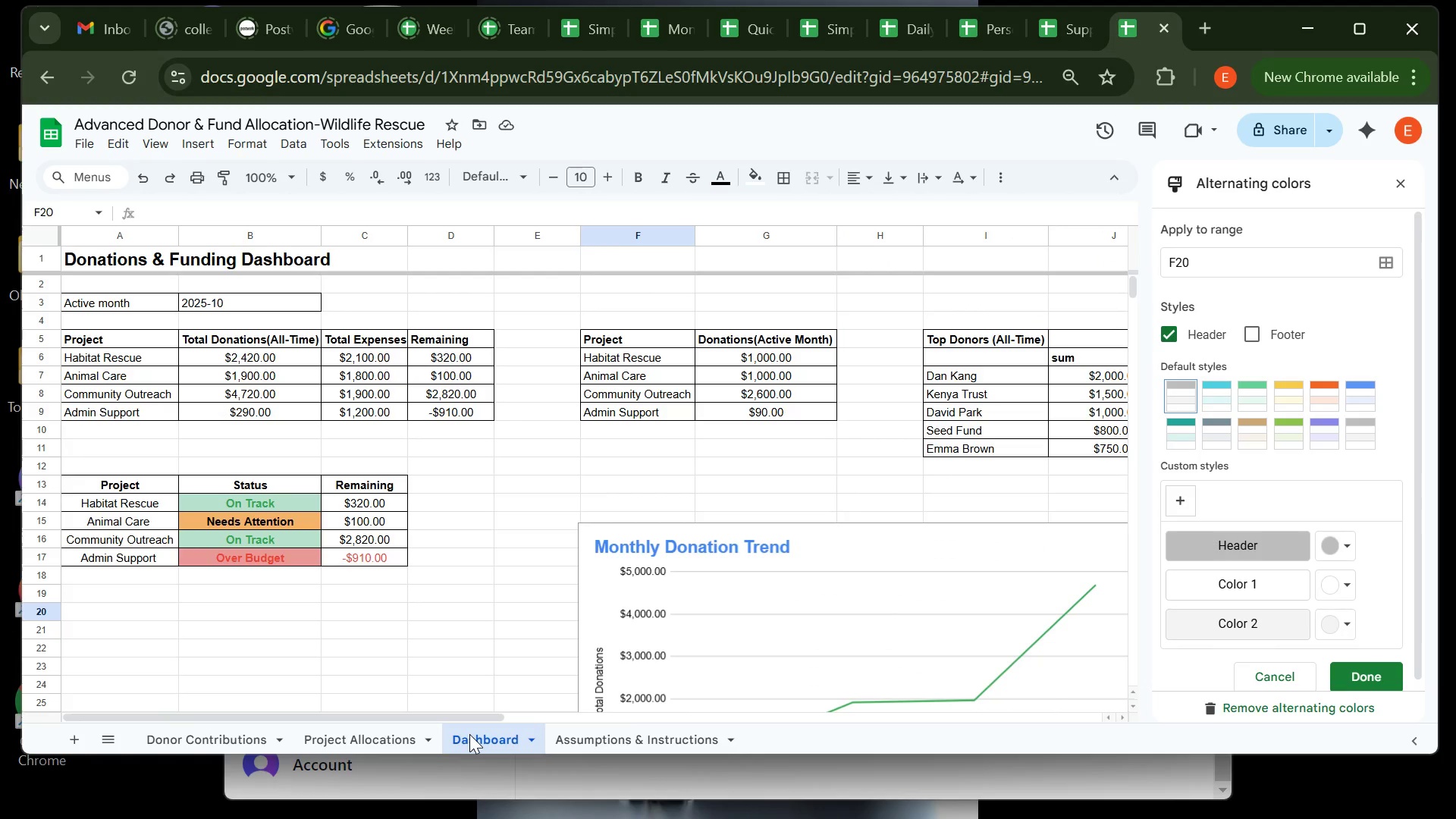 
left_click([237, 739])
 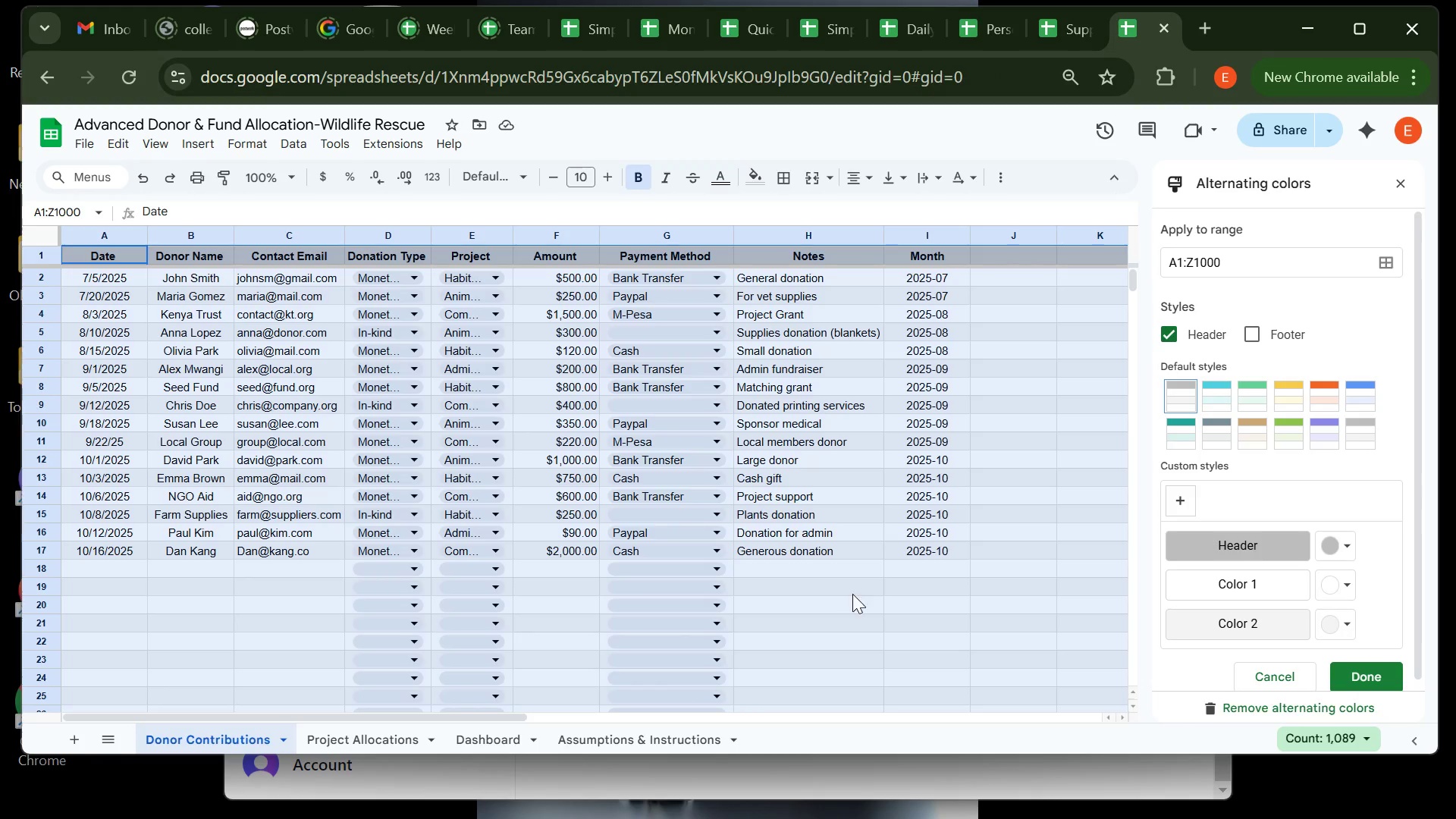 
wait(8.1)
 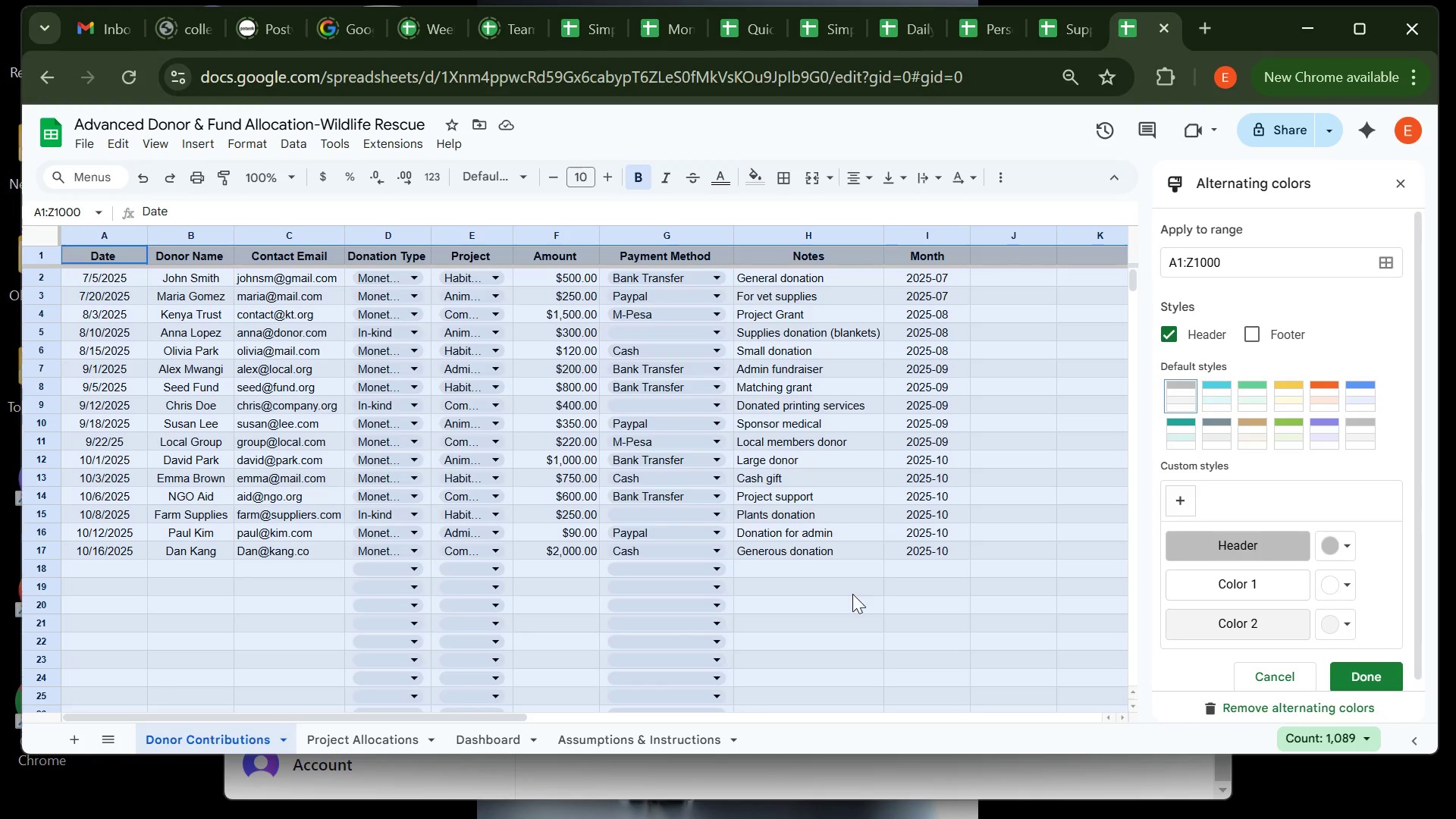 
left_click([657, 752])
 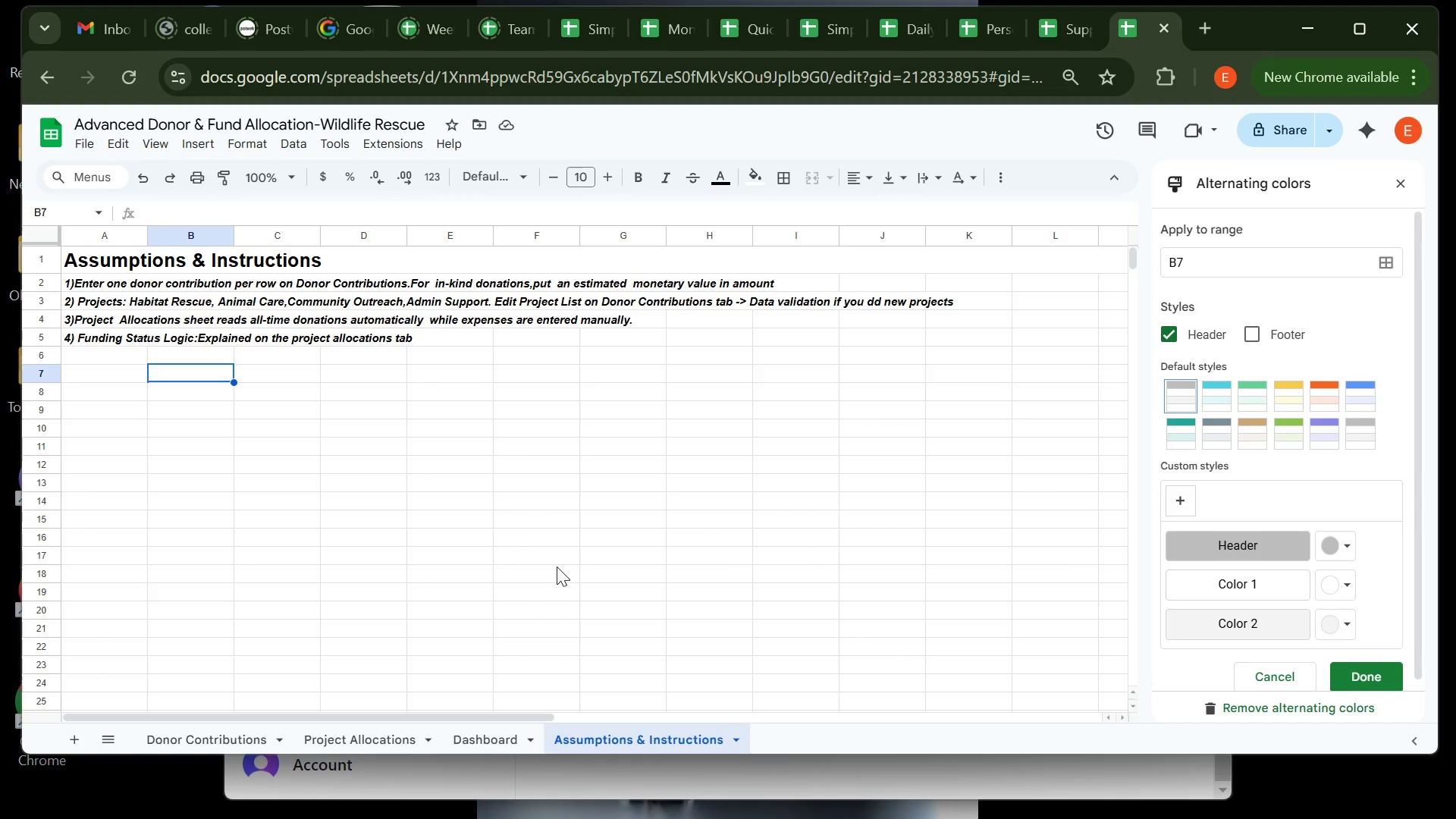 
left_click([557, 566])
 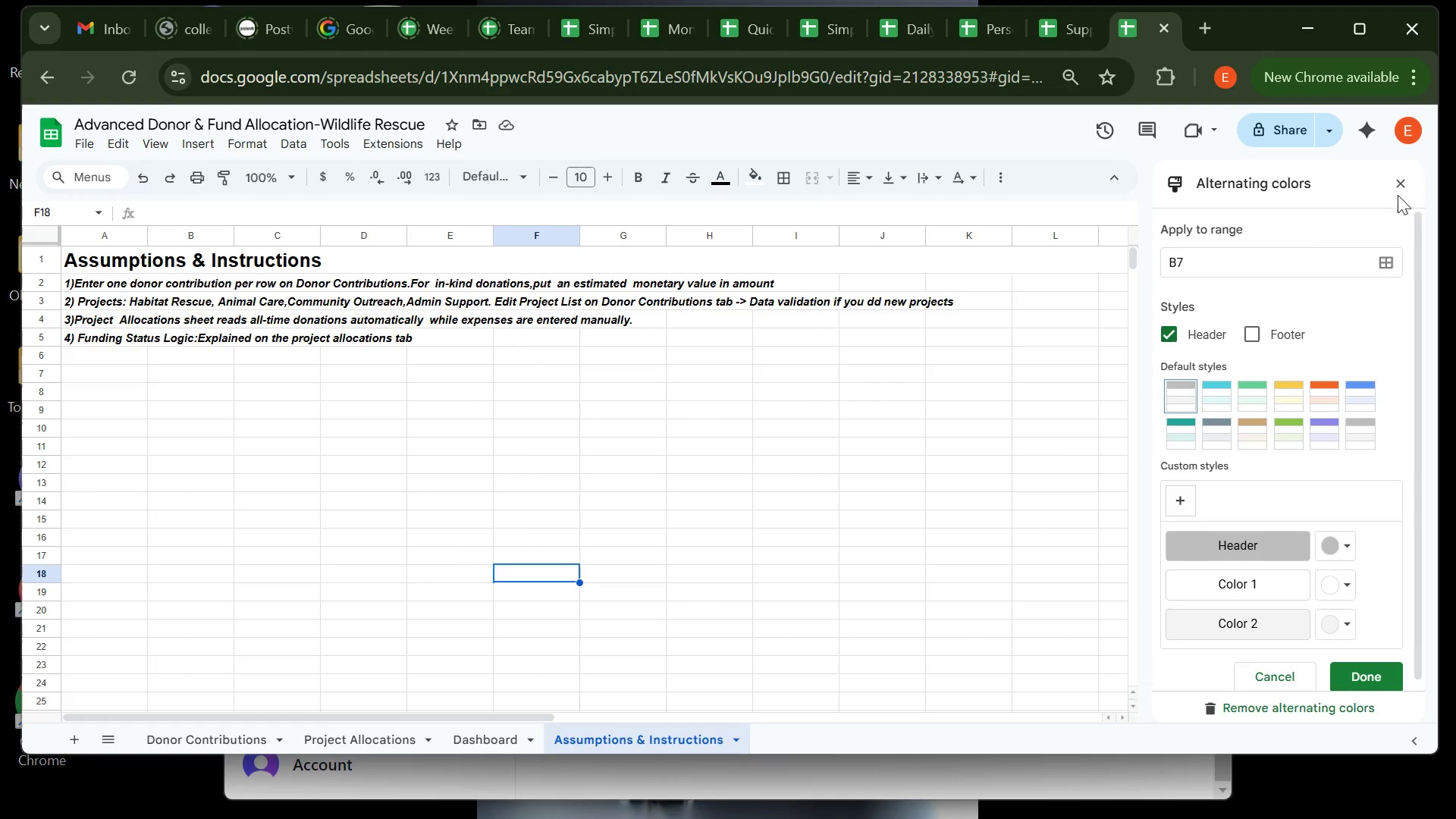 
left_click([1398, 193])
 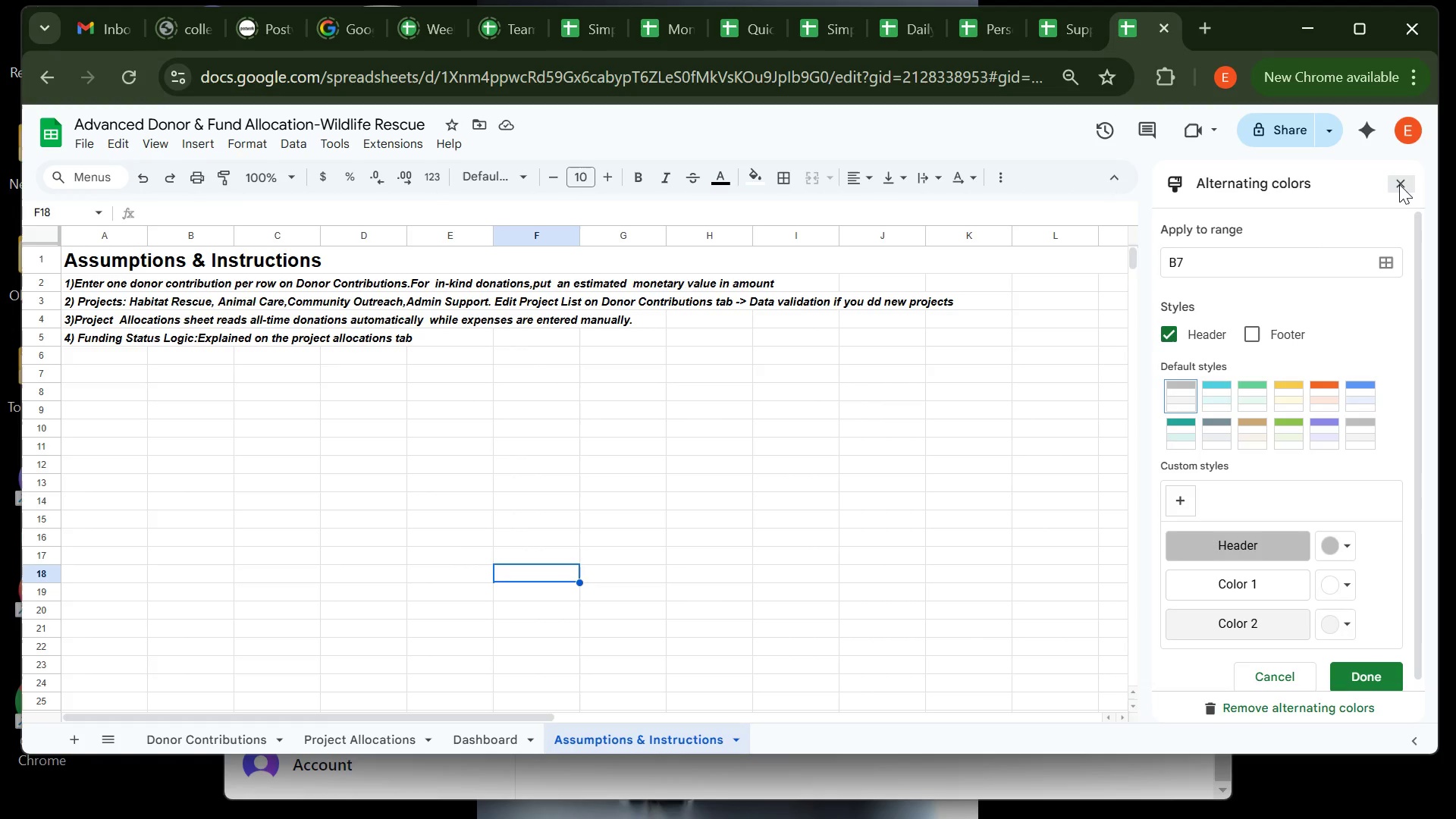 
left_click([1399, 184])
 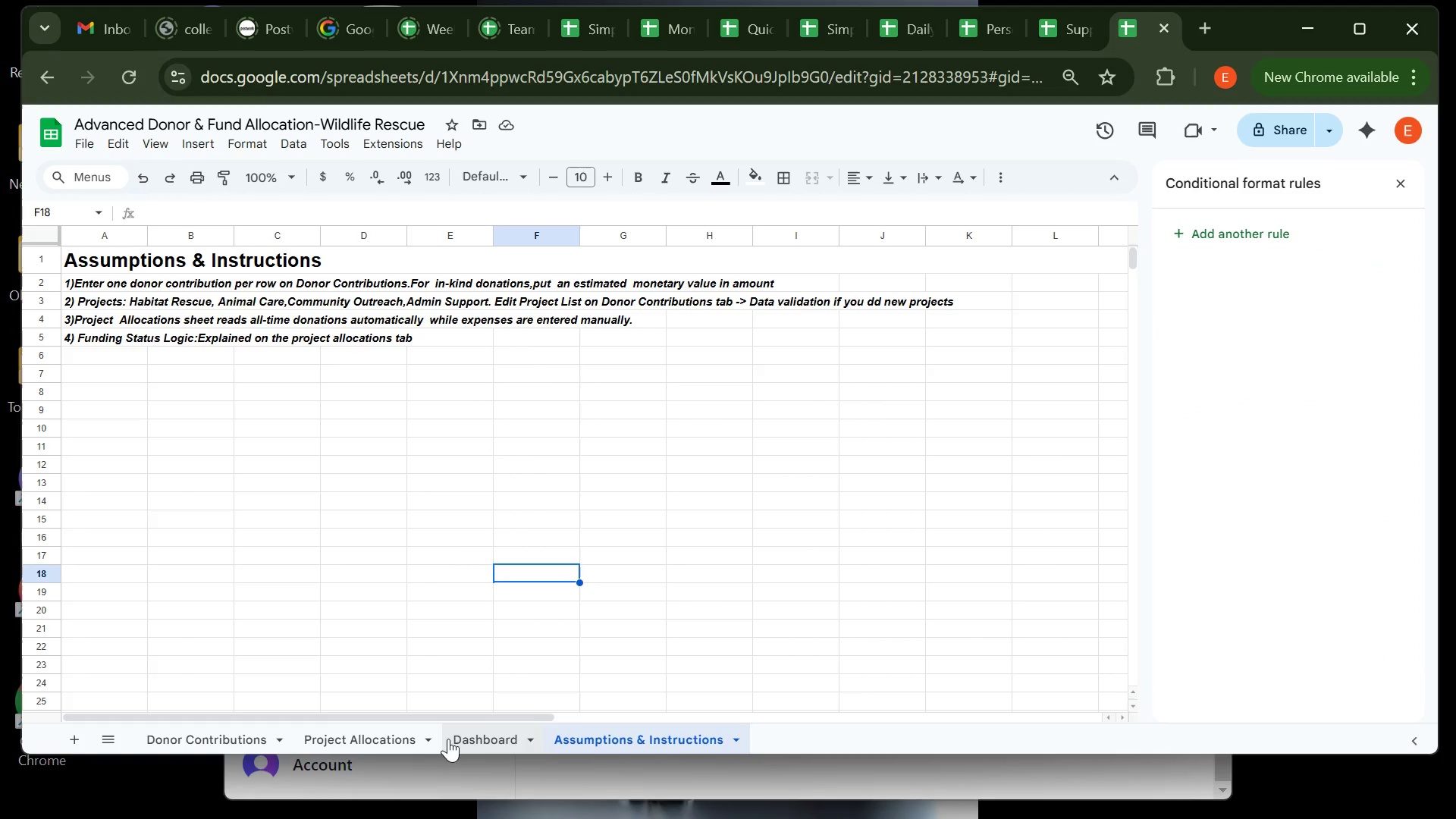 
left_click([454, 736])
 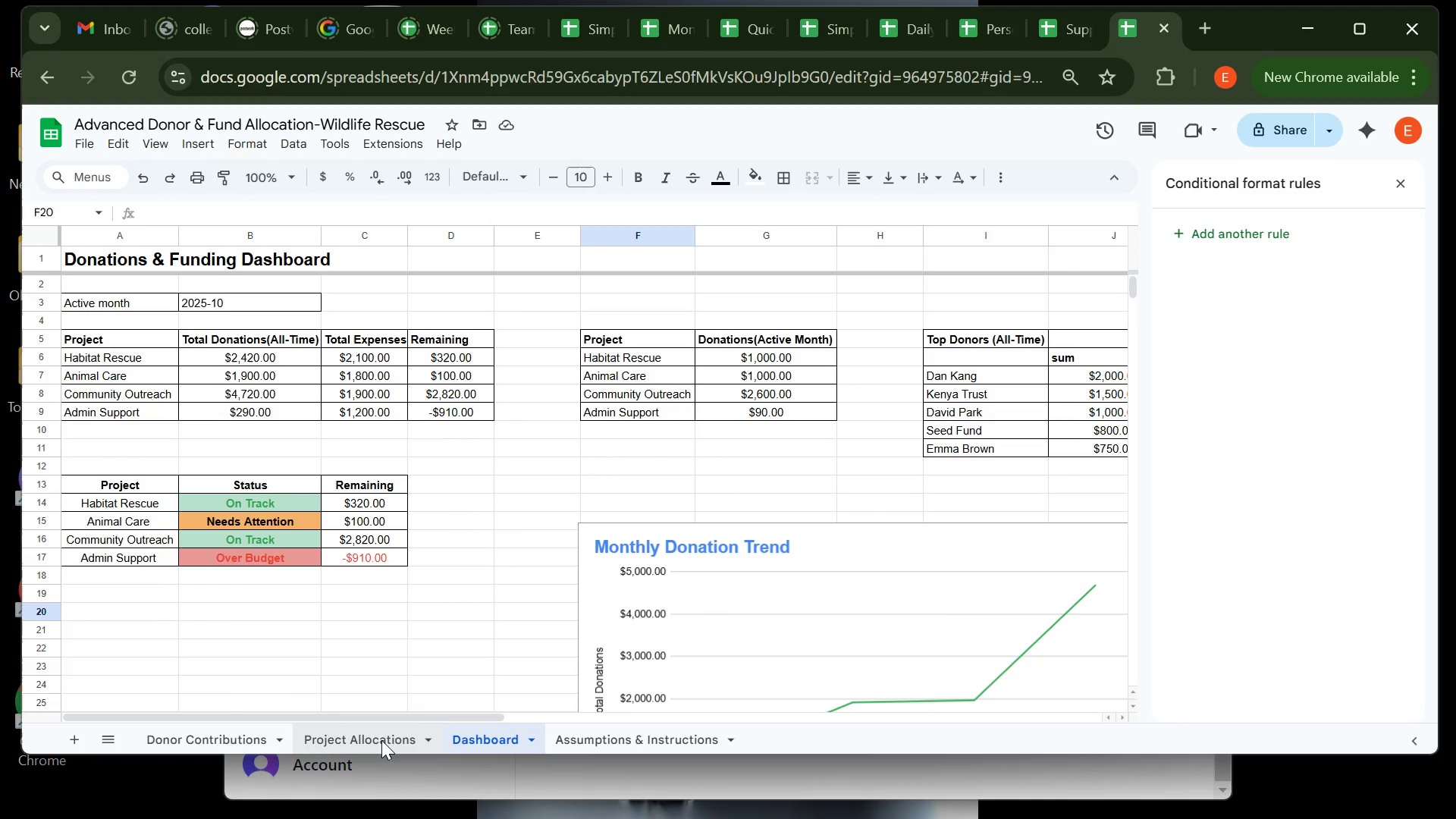 
left_click([381, 740])
 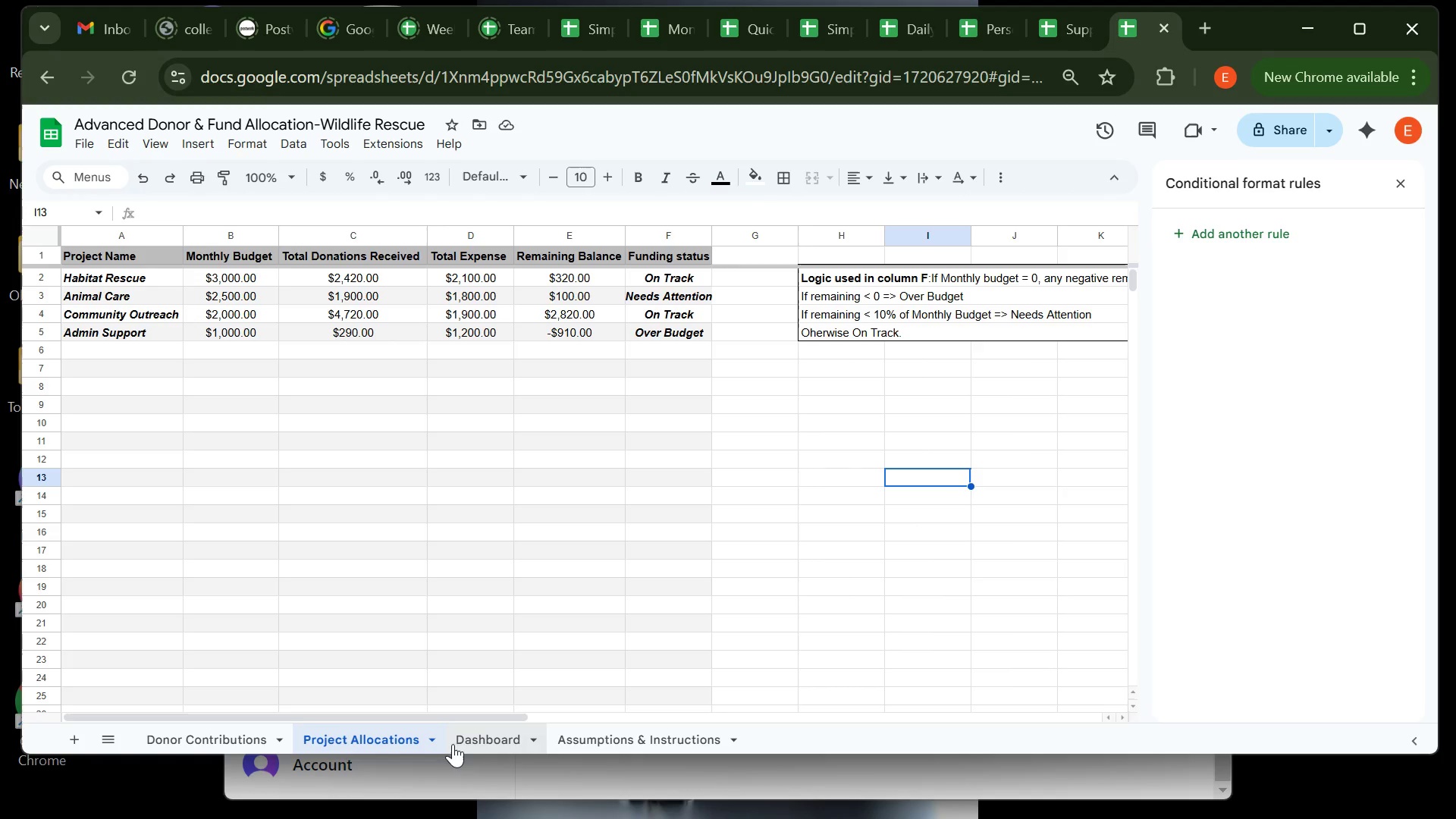 
left_click([462, 744])
 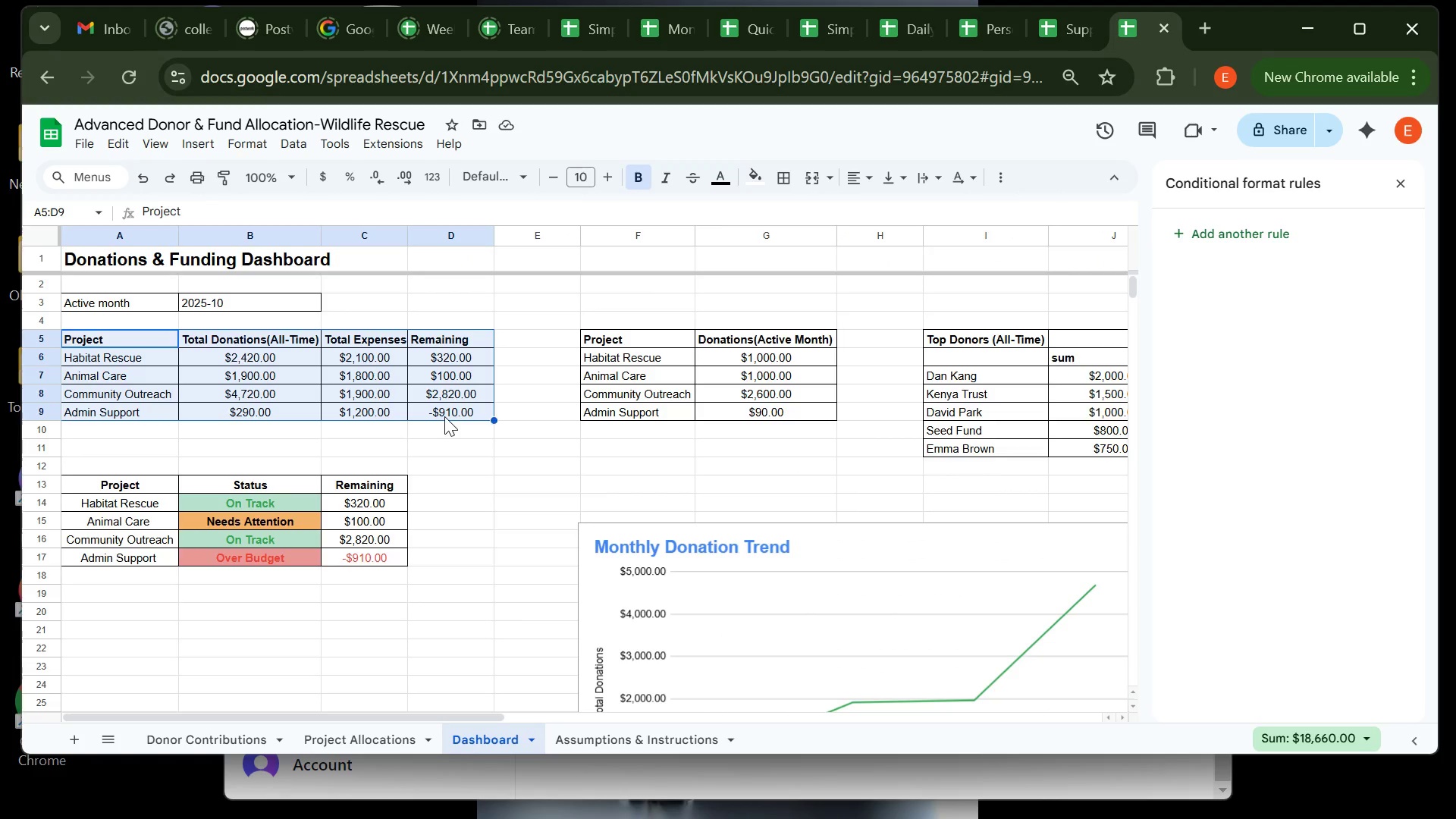 
wait(7.81)
 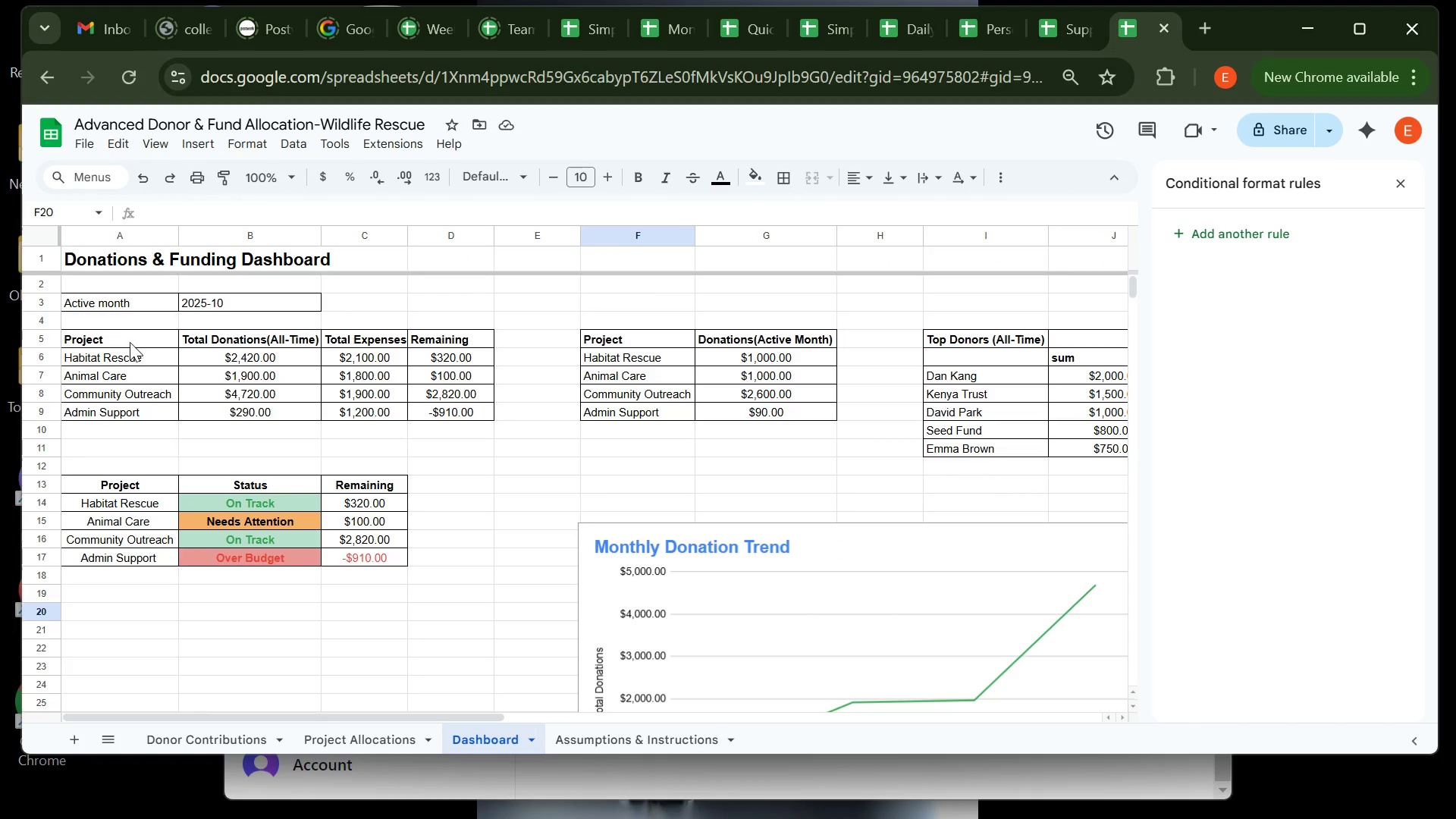 
left_click([245, 153])
 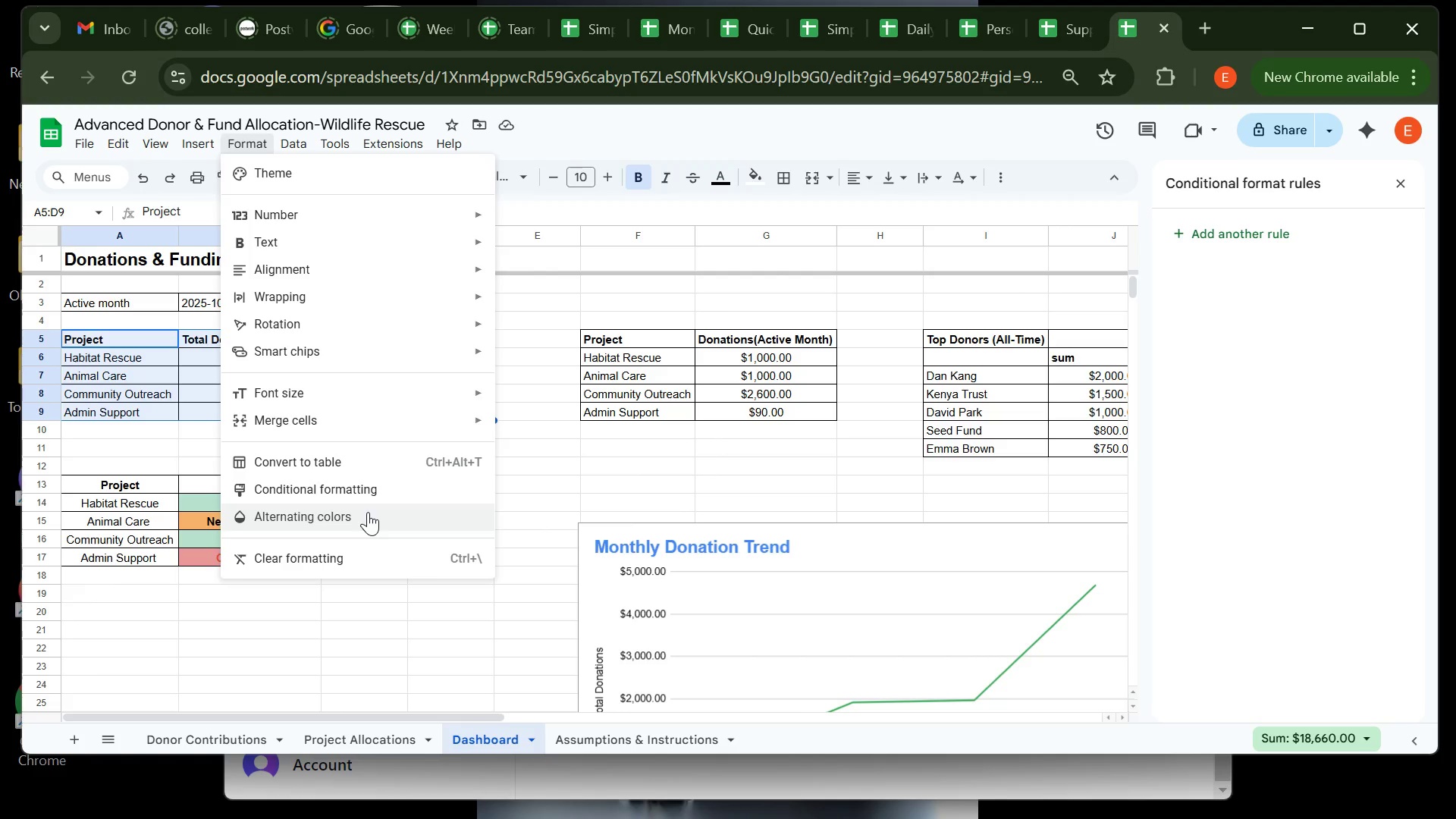 
left_click([368, 512])
 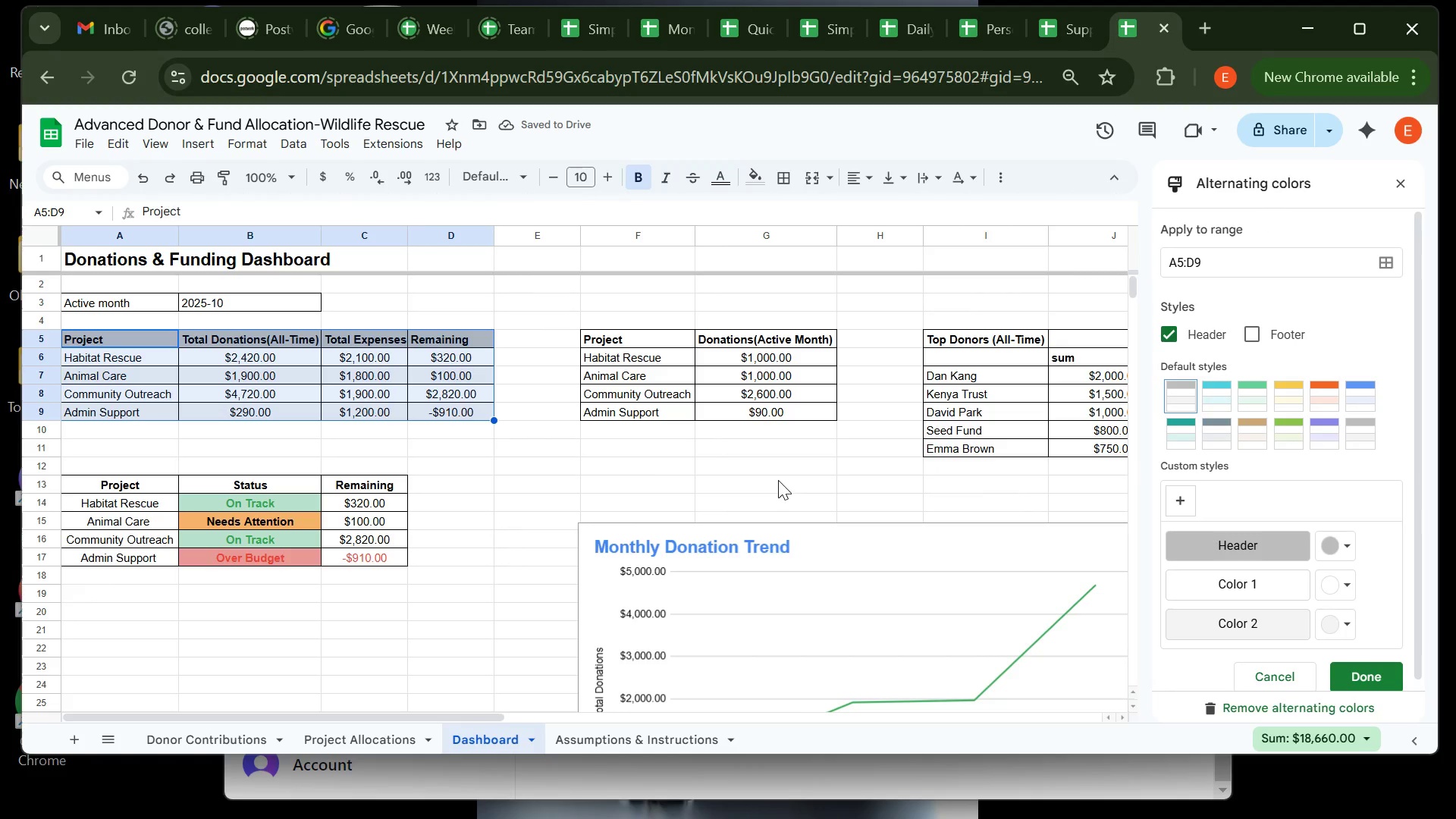 
left_click([704, 477])
 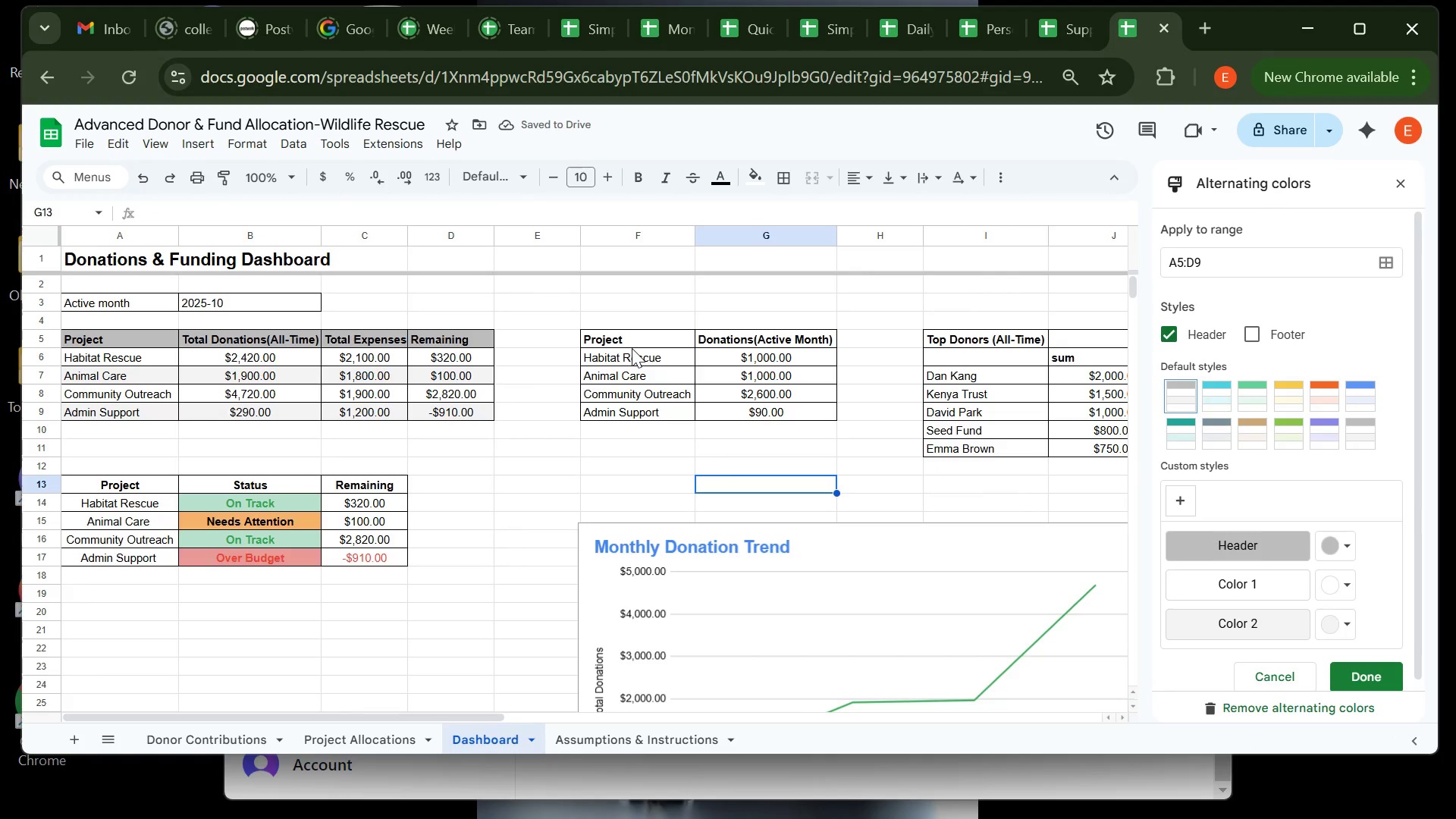 
left_click([632, 348])
 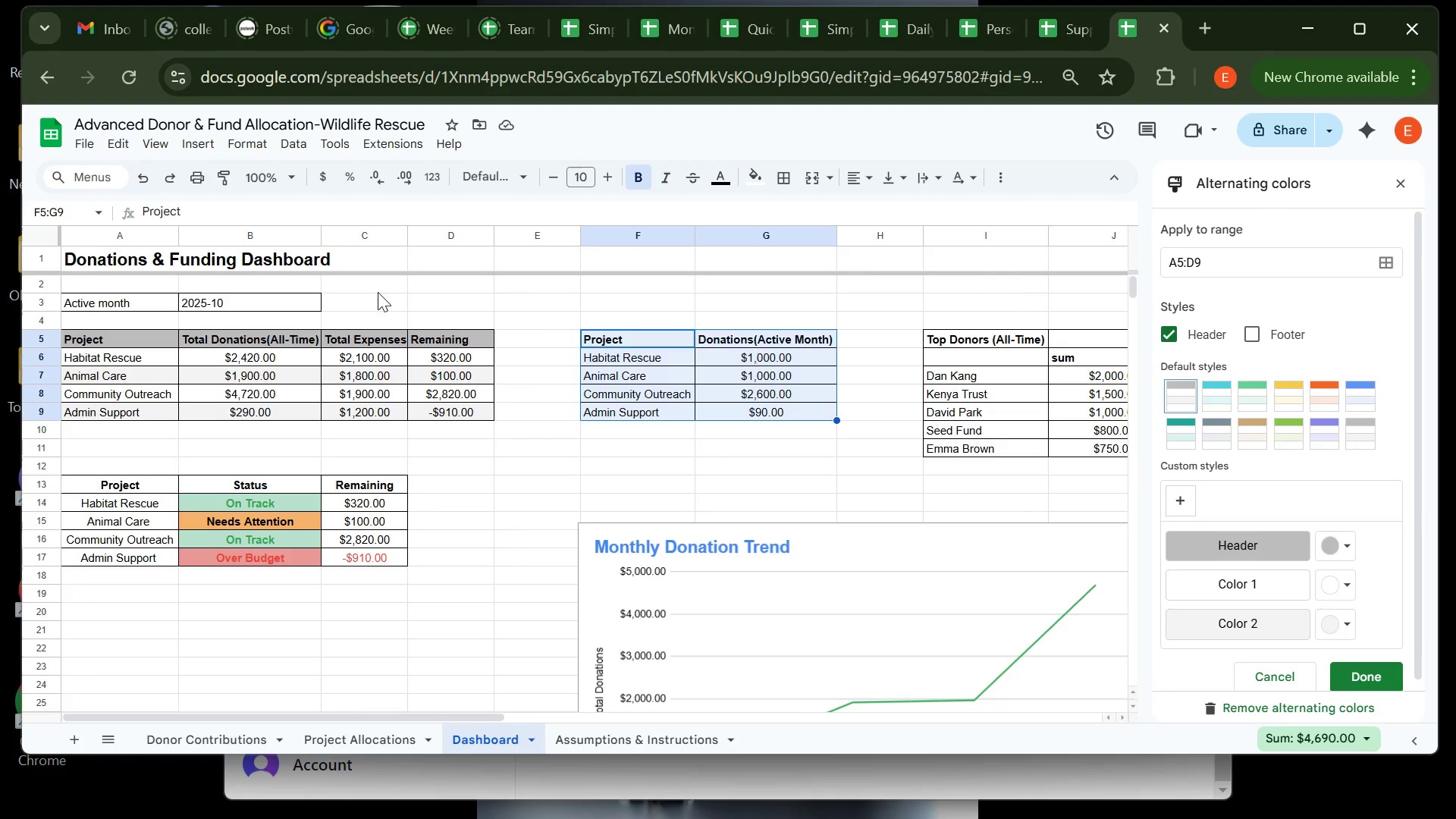 
wait(5.94)
 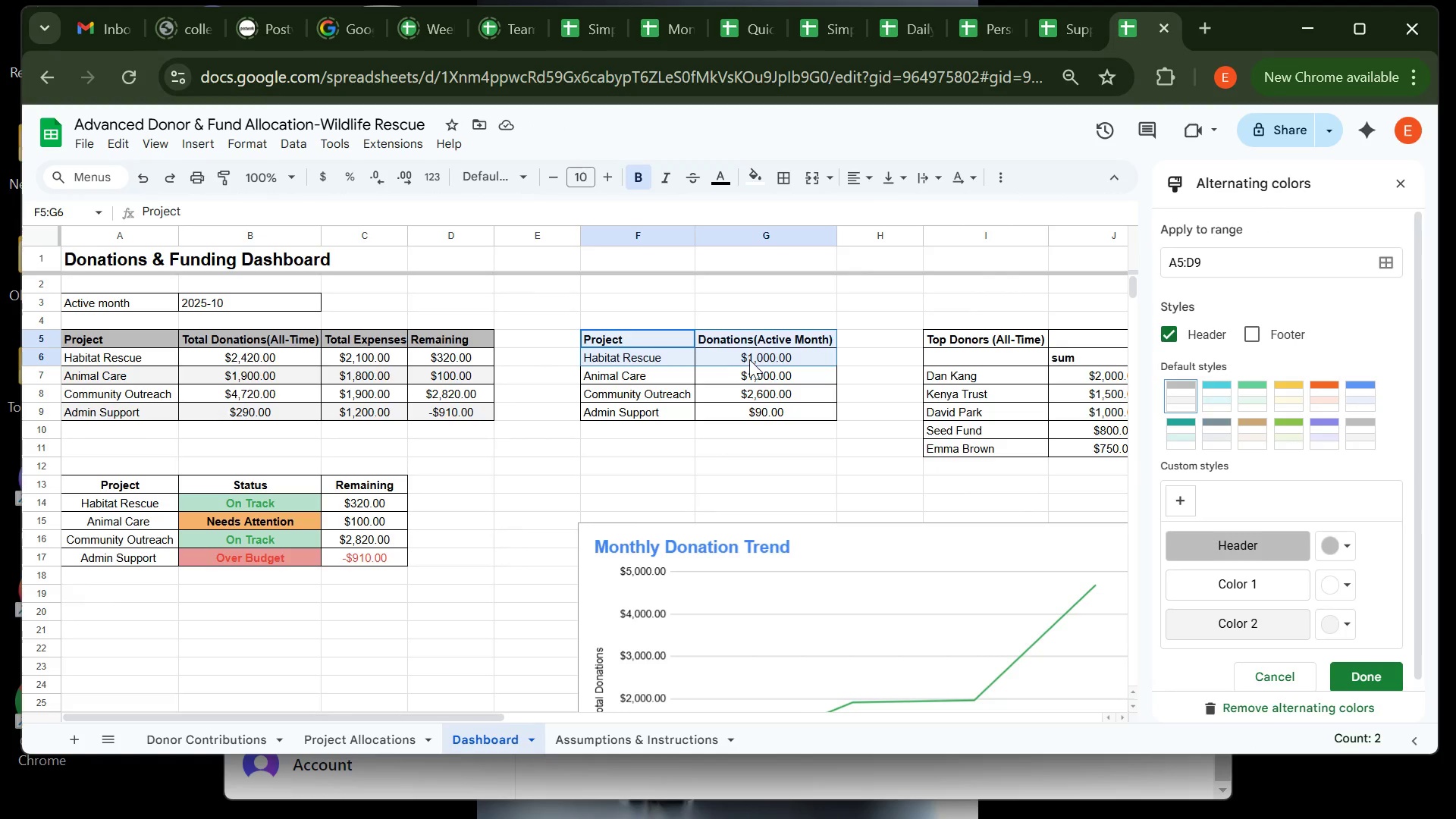 
left_click([253, 143])
 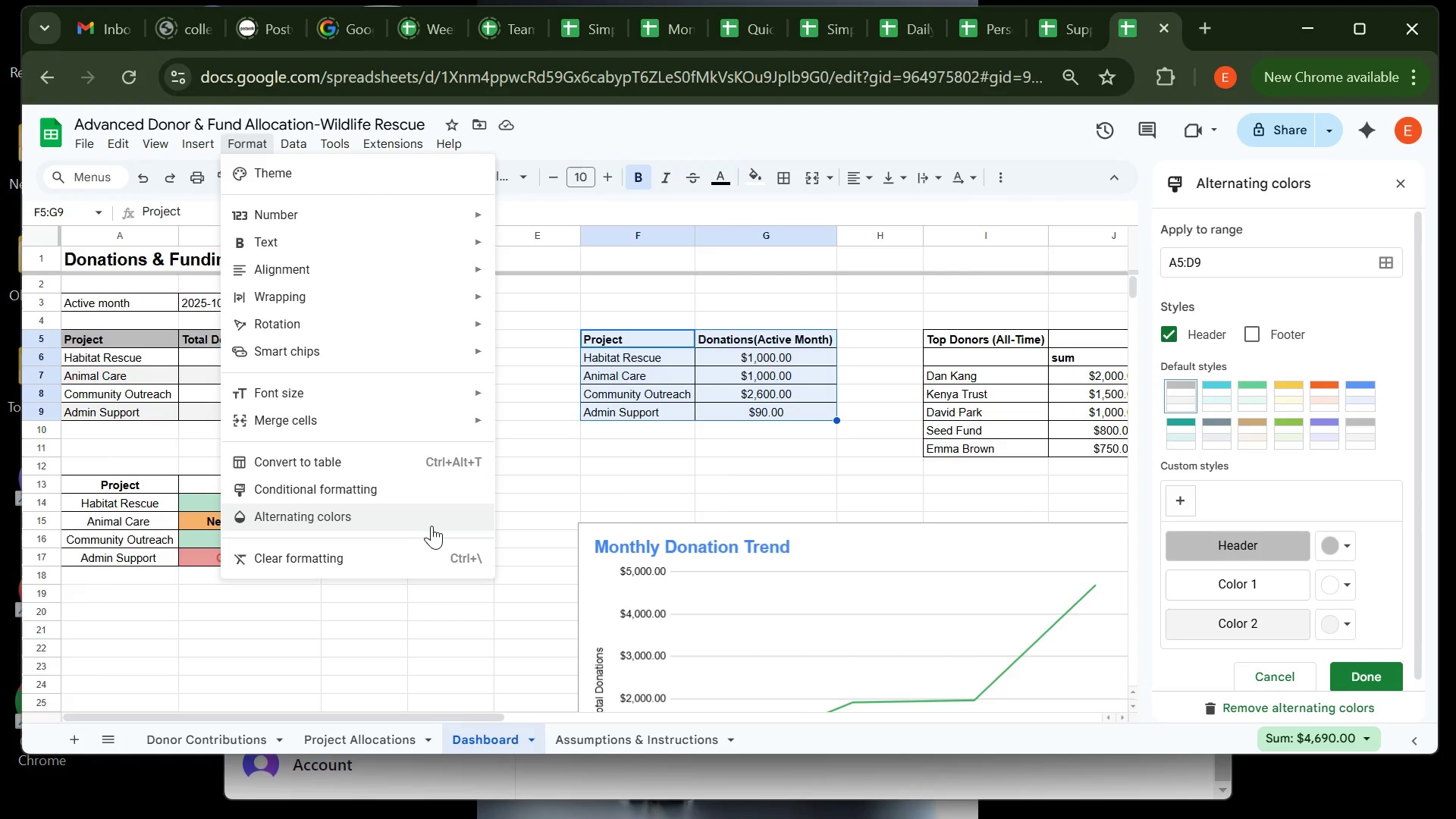 
left_click([431, 526])
 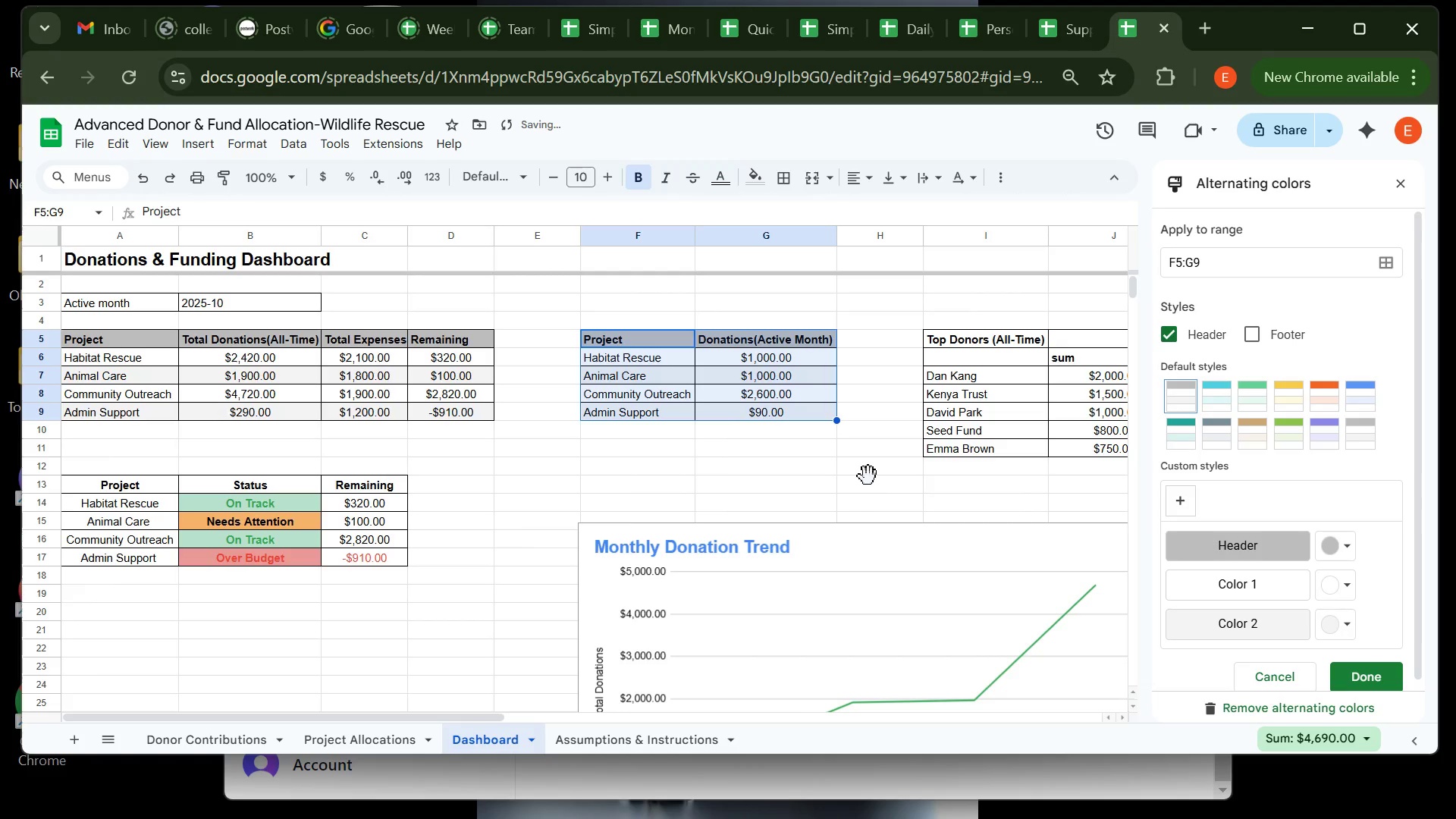 
left_click([868, 476])
 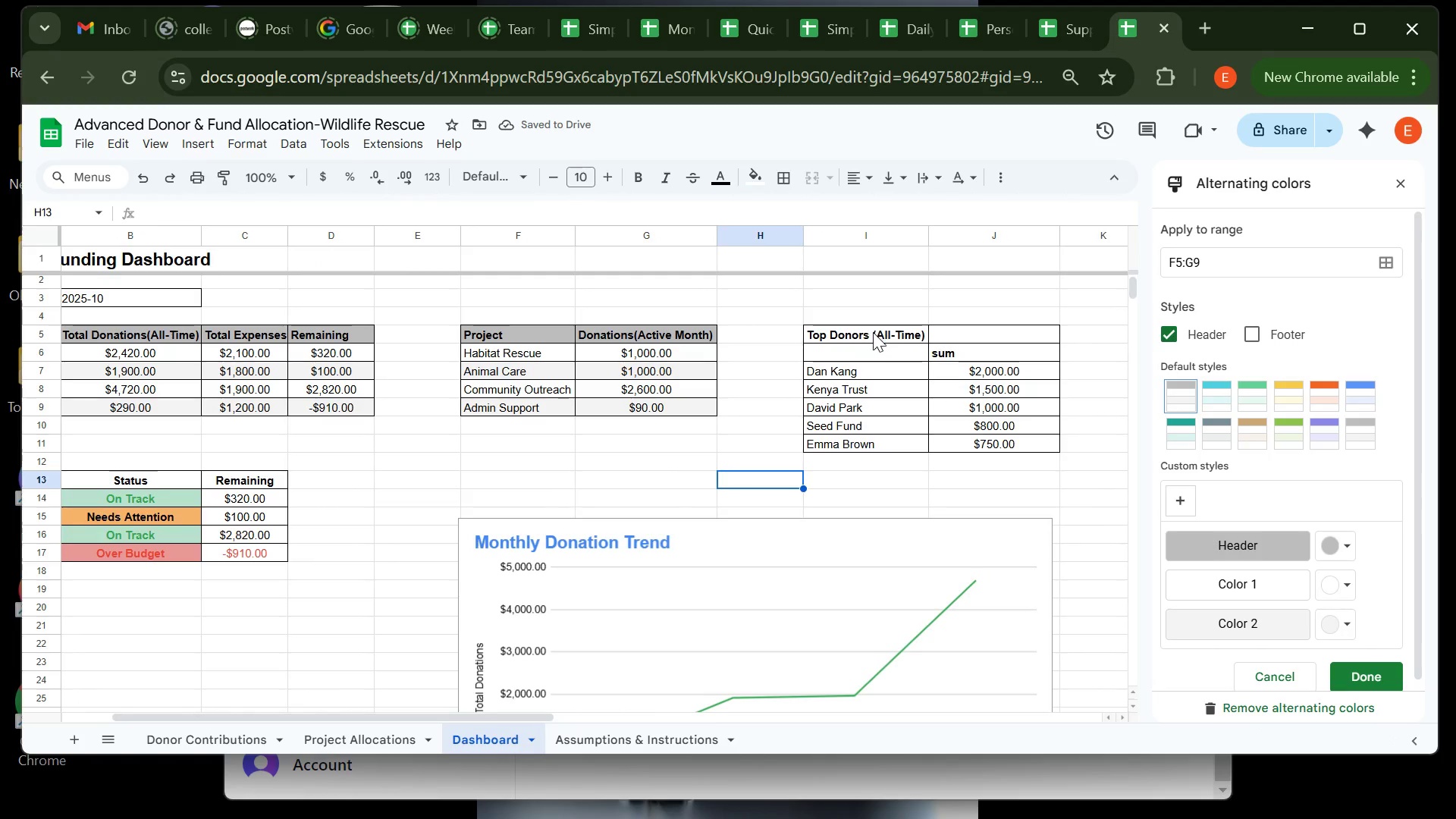 
left_click([874, 335])
 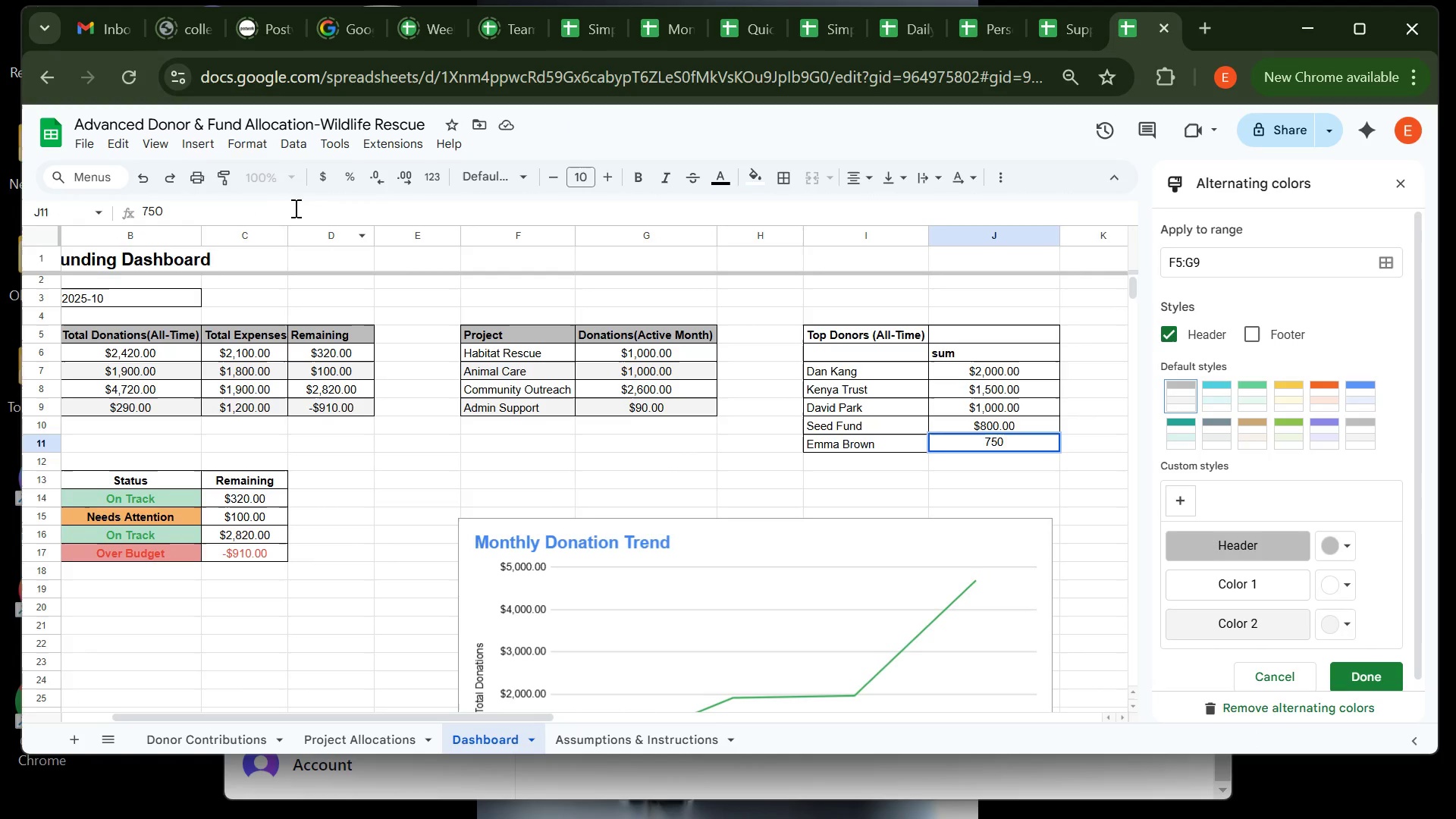 
left_click([256, 143])
 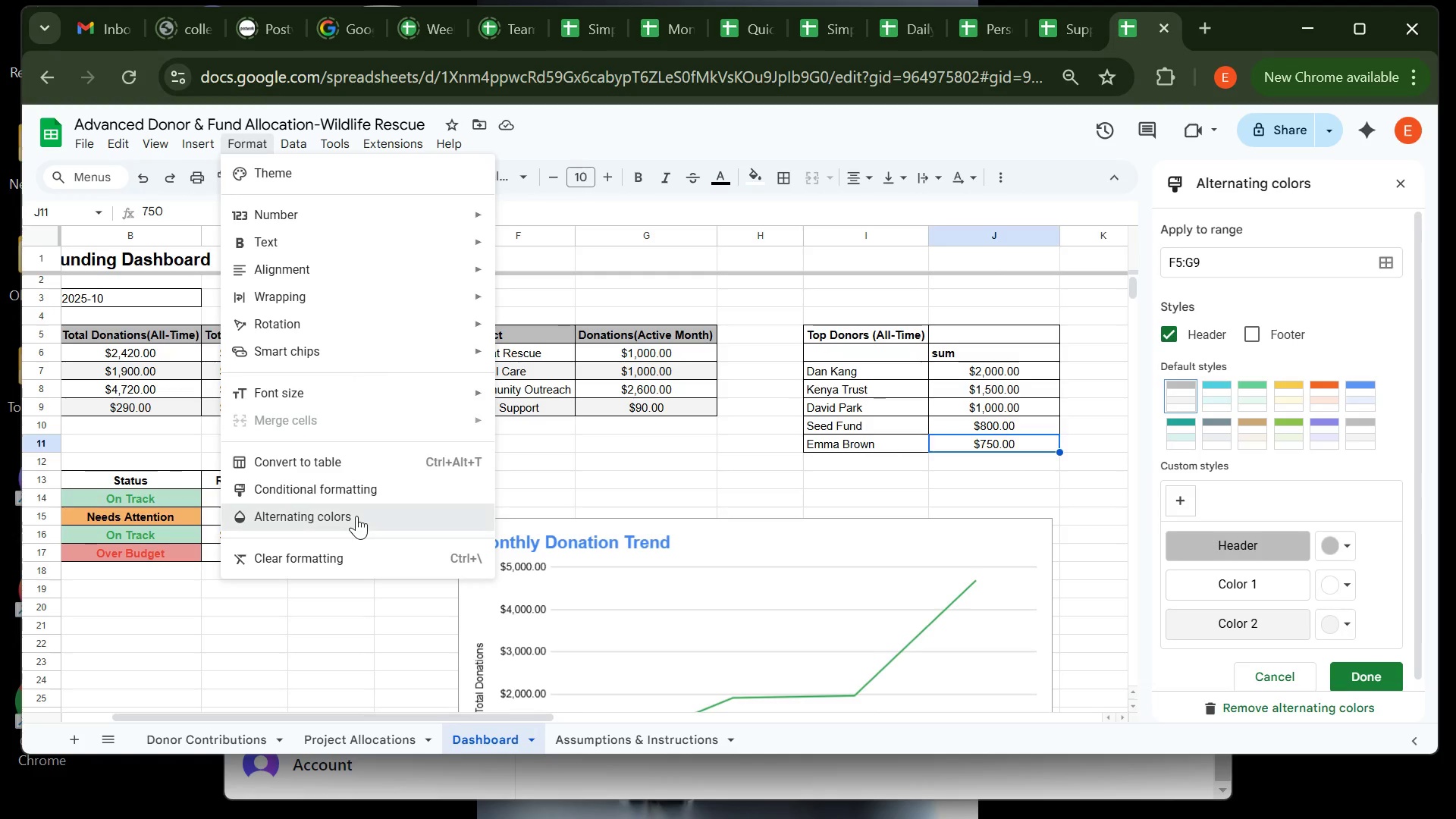 
left_click([356, 516])
 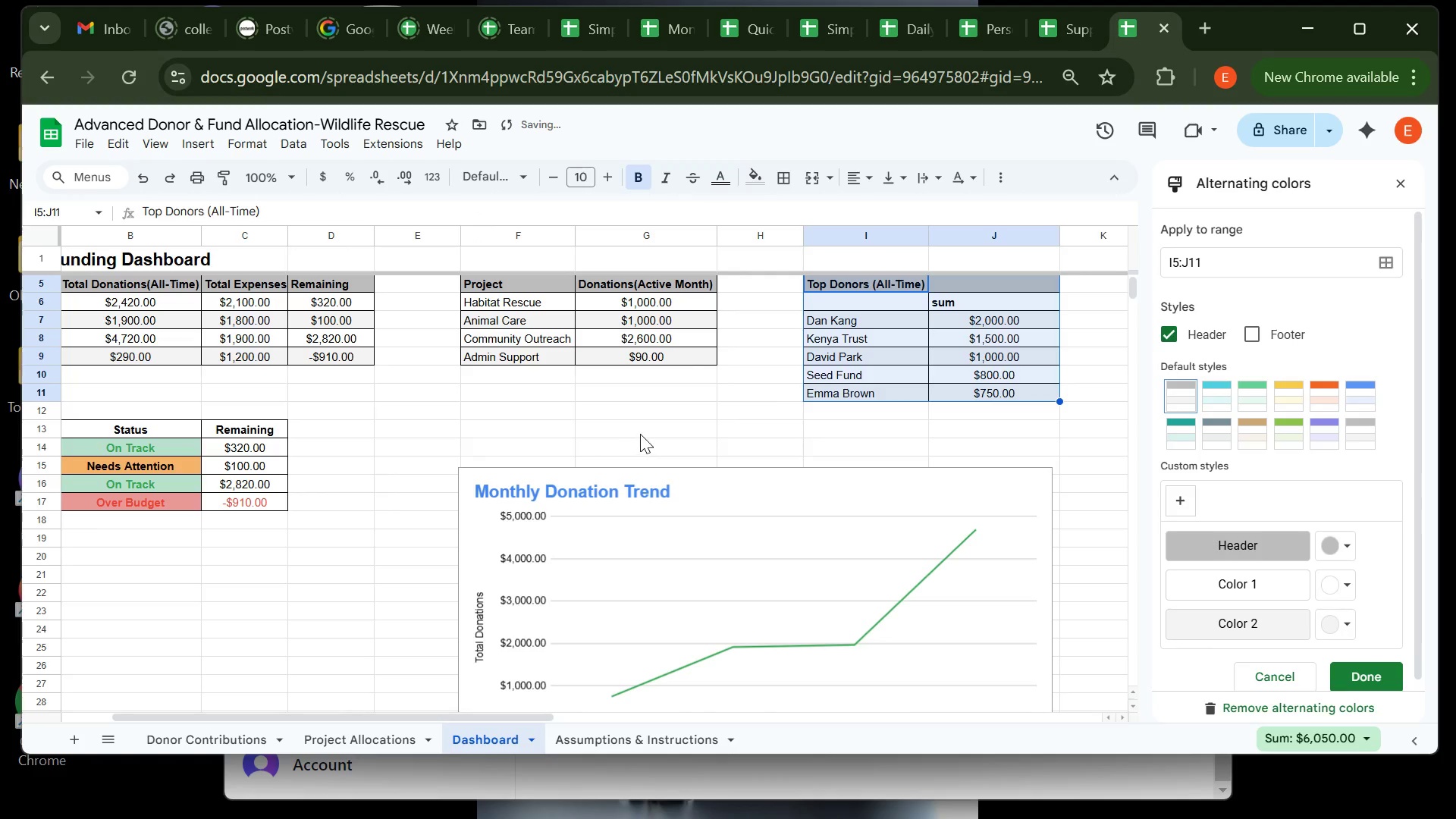 
left_click([640, 434])
 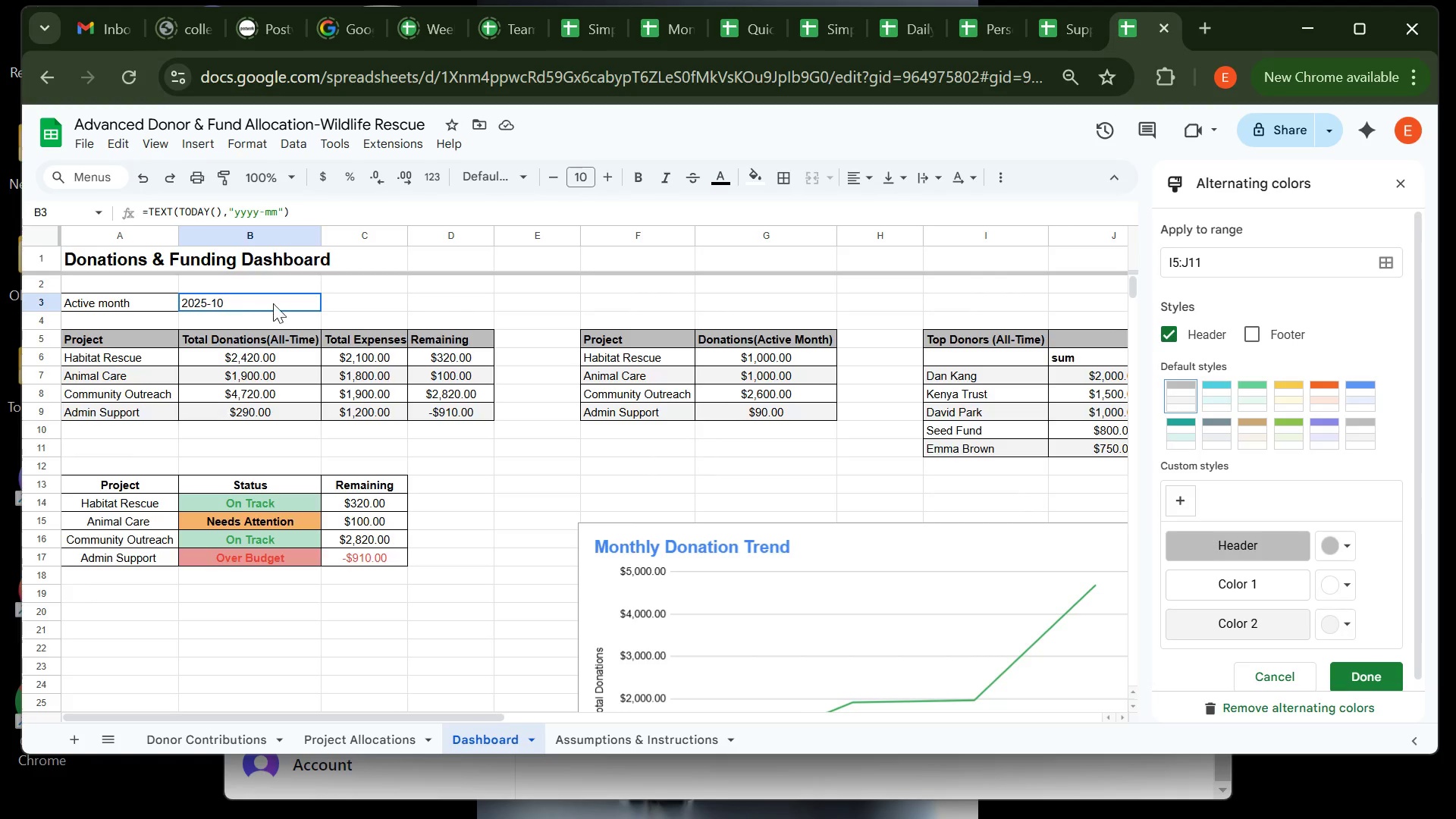 
wait(7.84)
 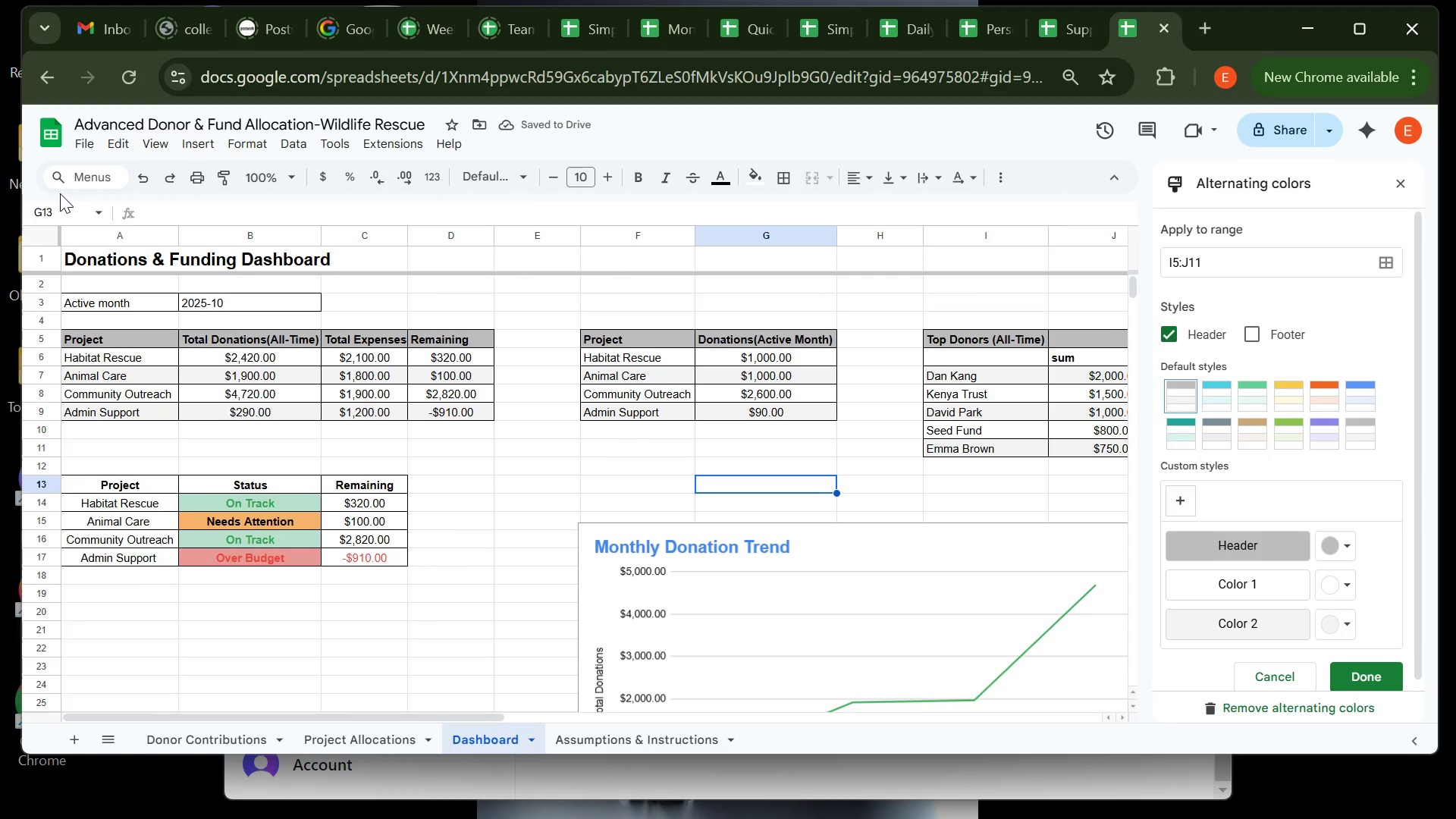 
left_click([290, 303])
 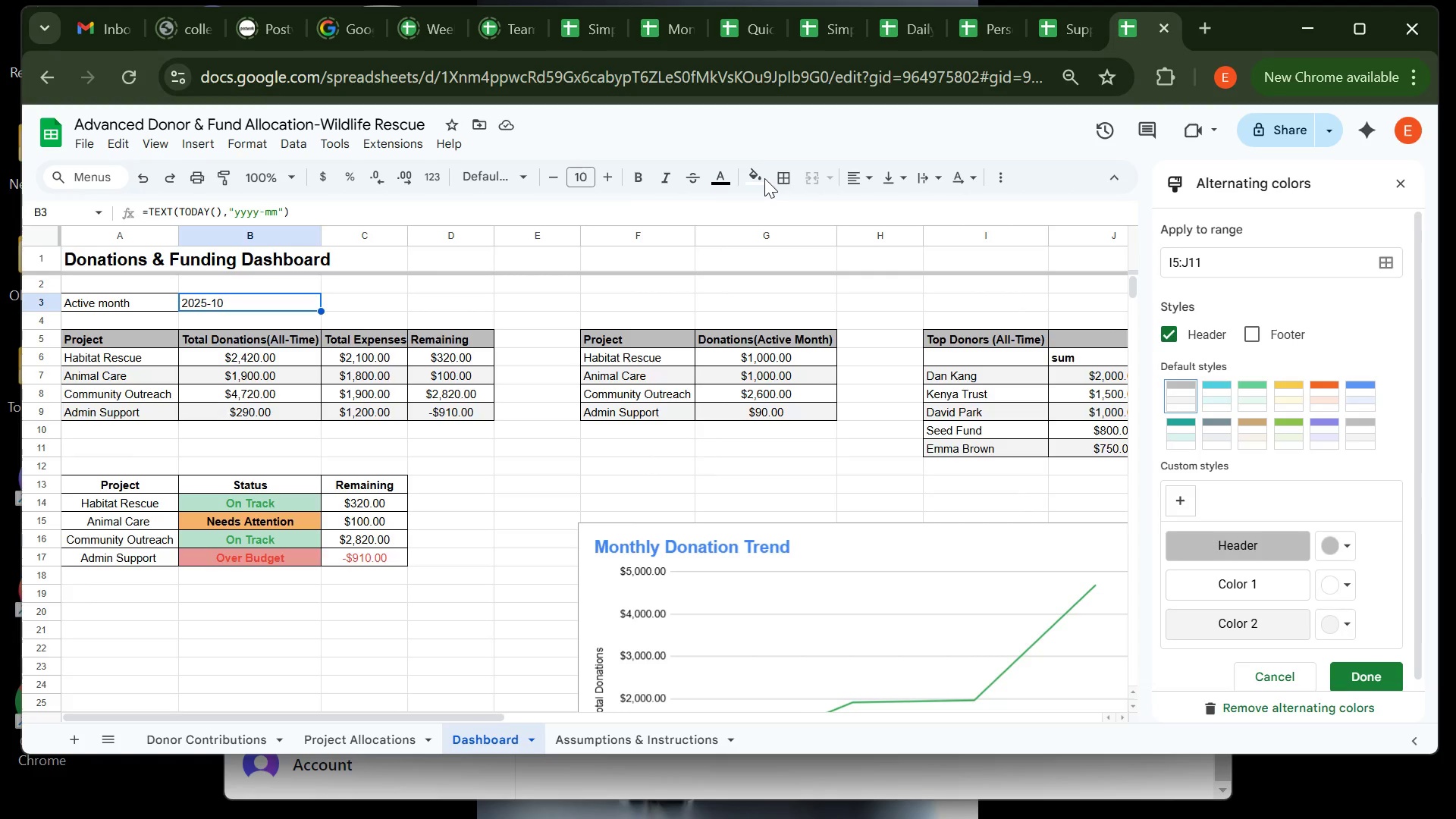 
left_click([764, 178])
 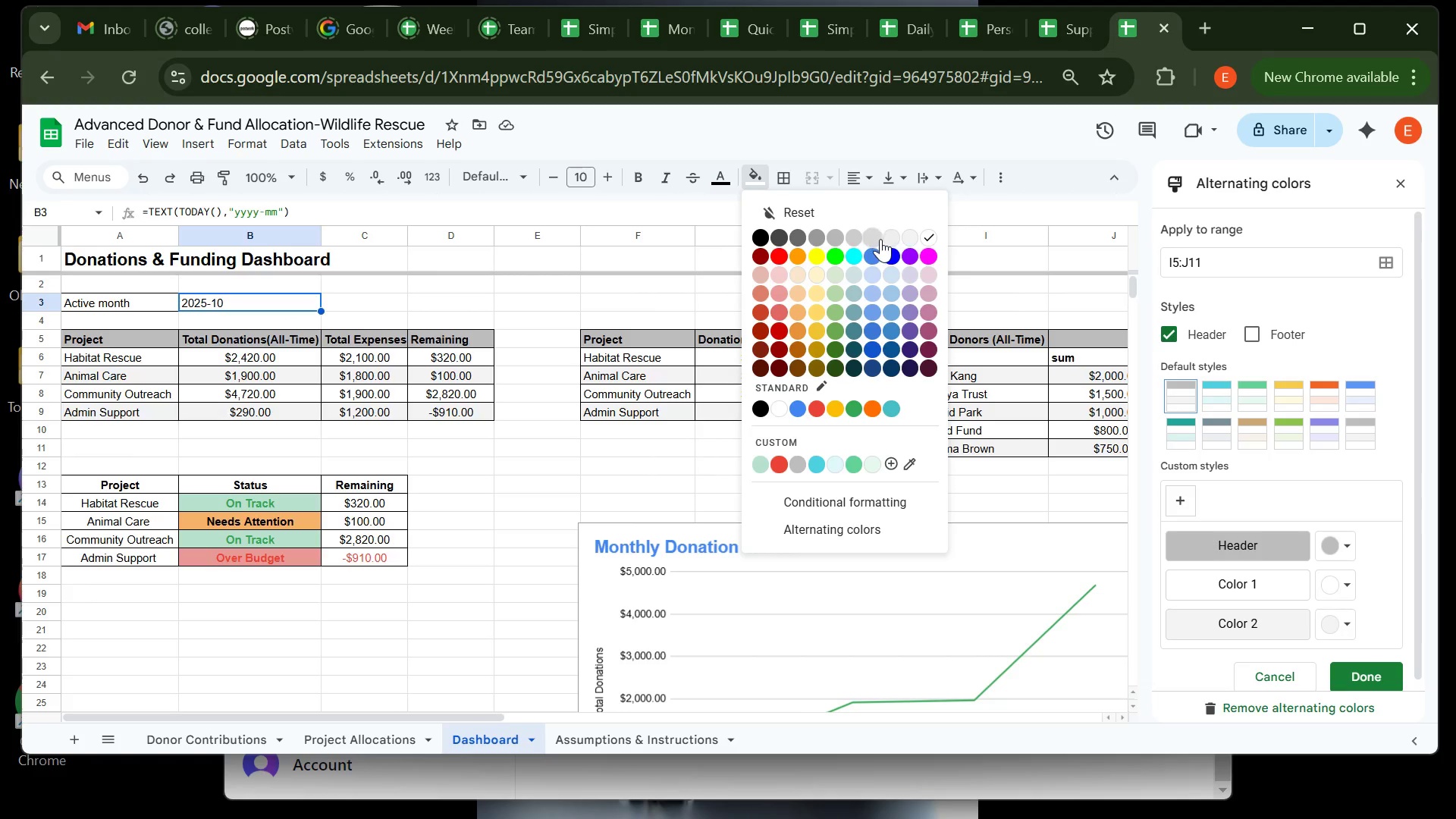 
left_click([880, 239])
 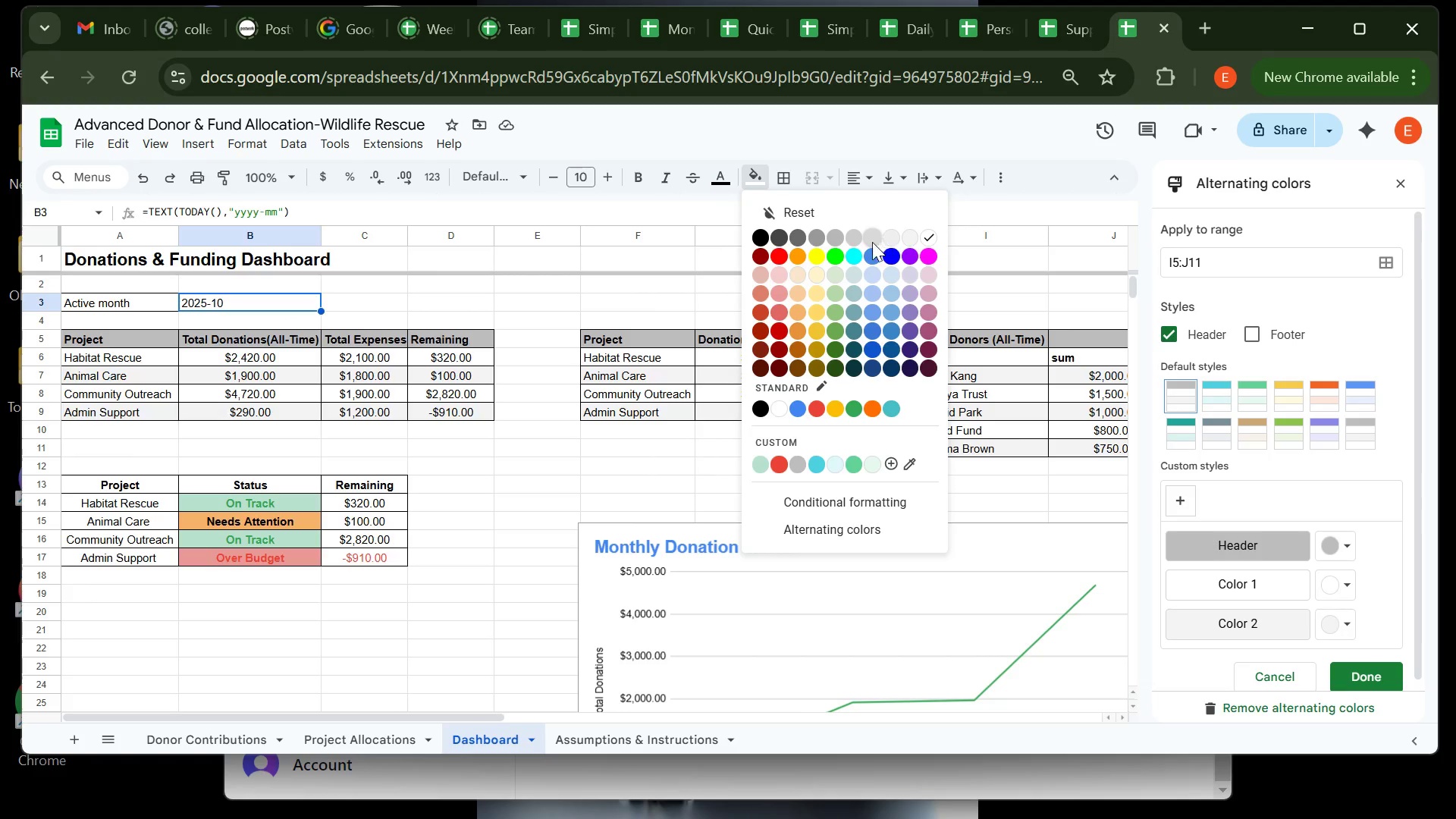 
mouse_move([856, 240])
 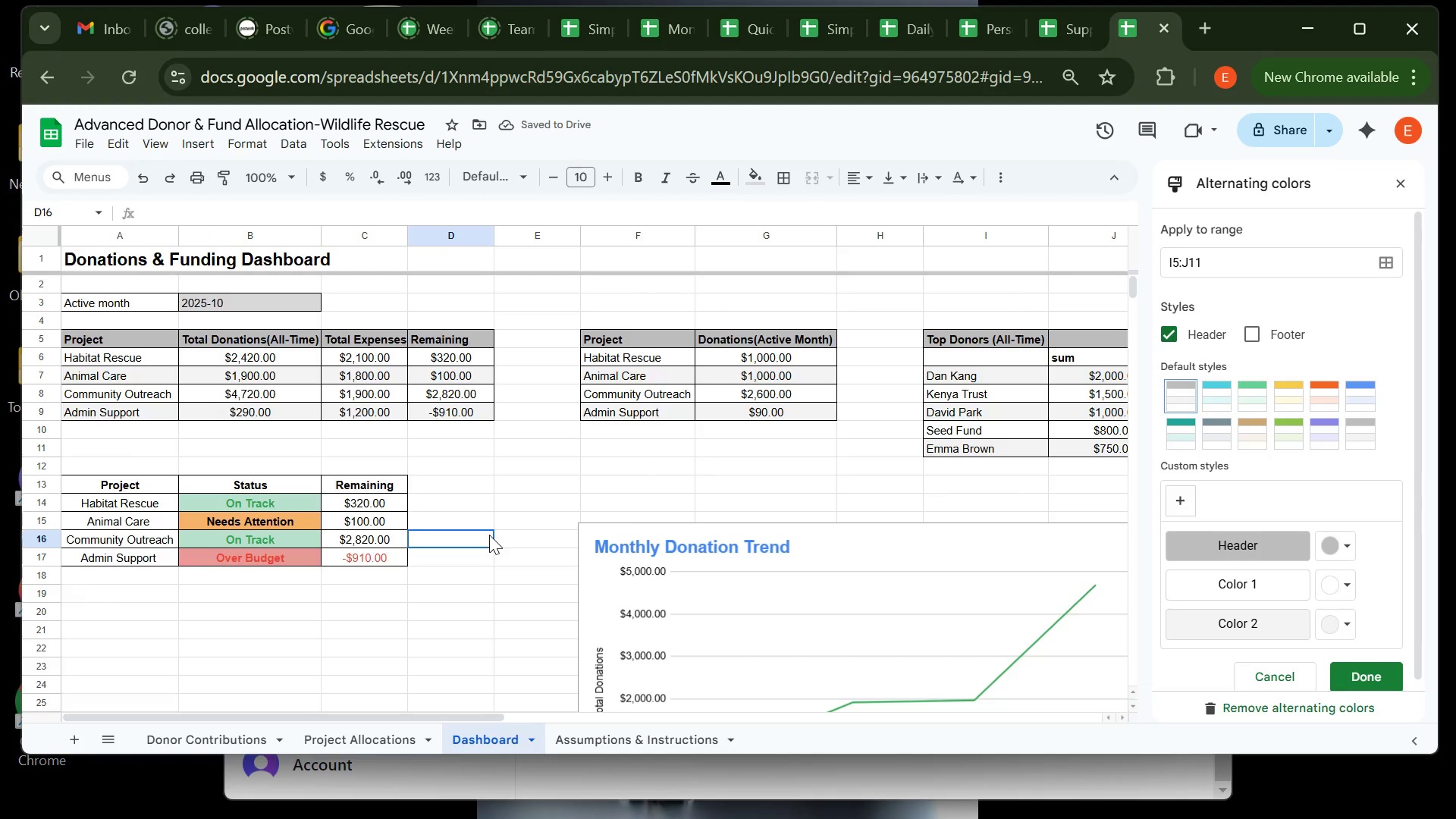 
left_click([489, 535])
 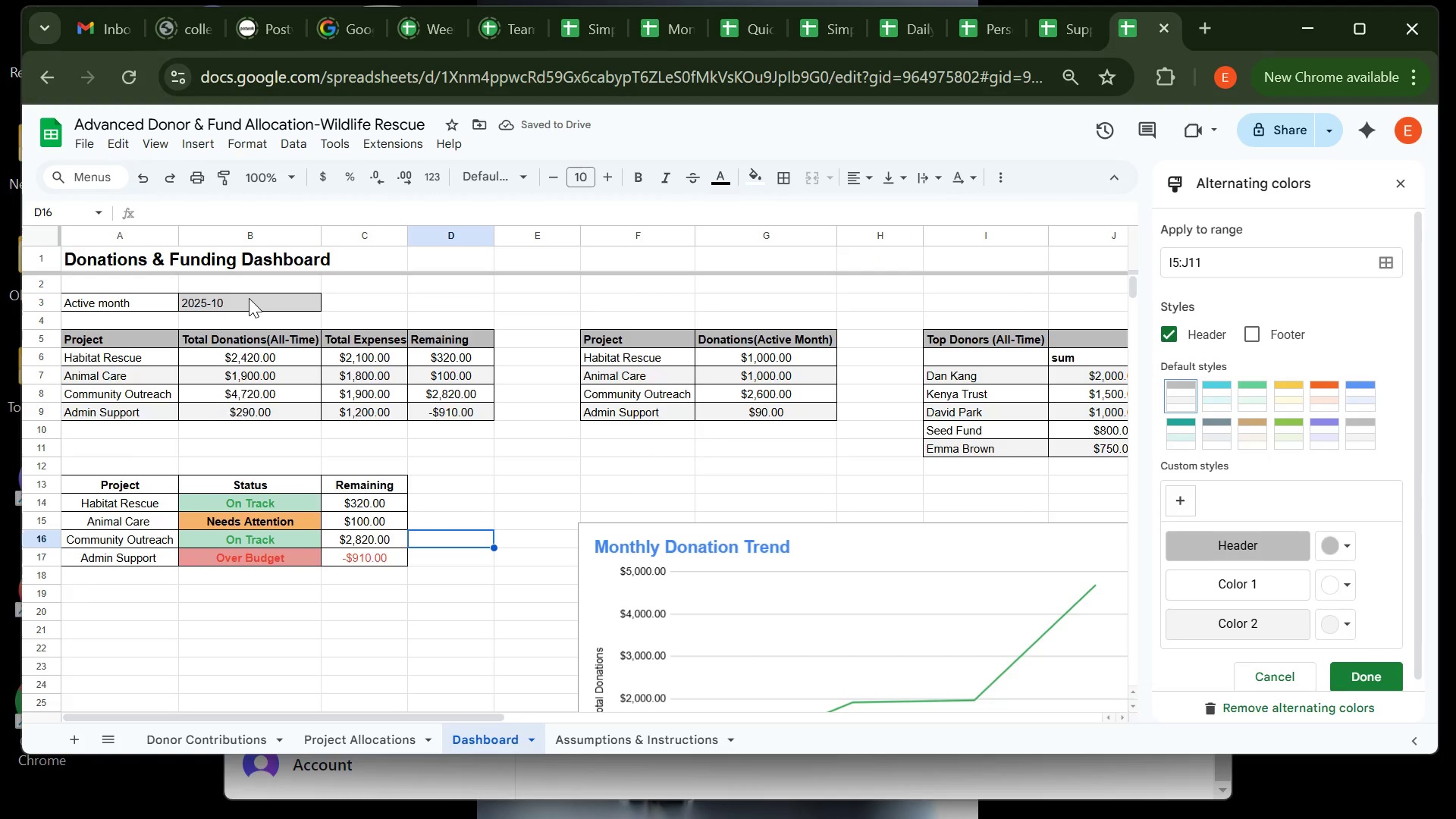 
left_click([249, 298])
 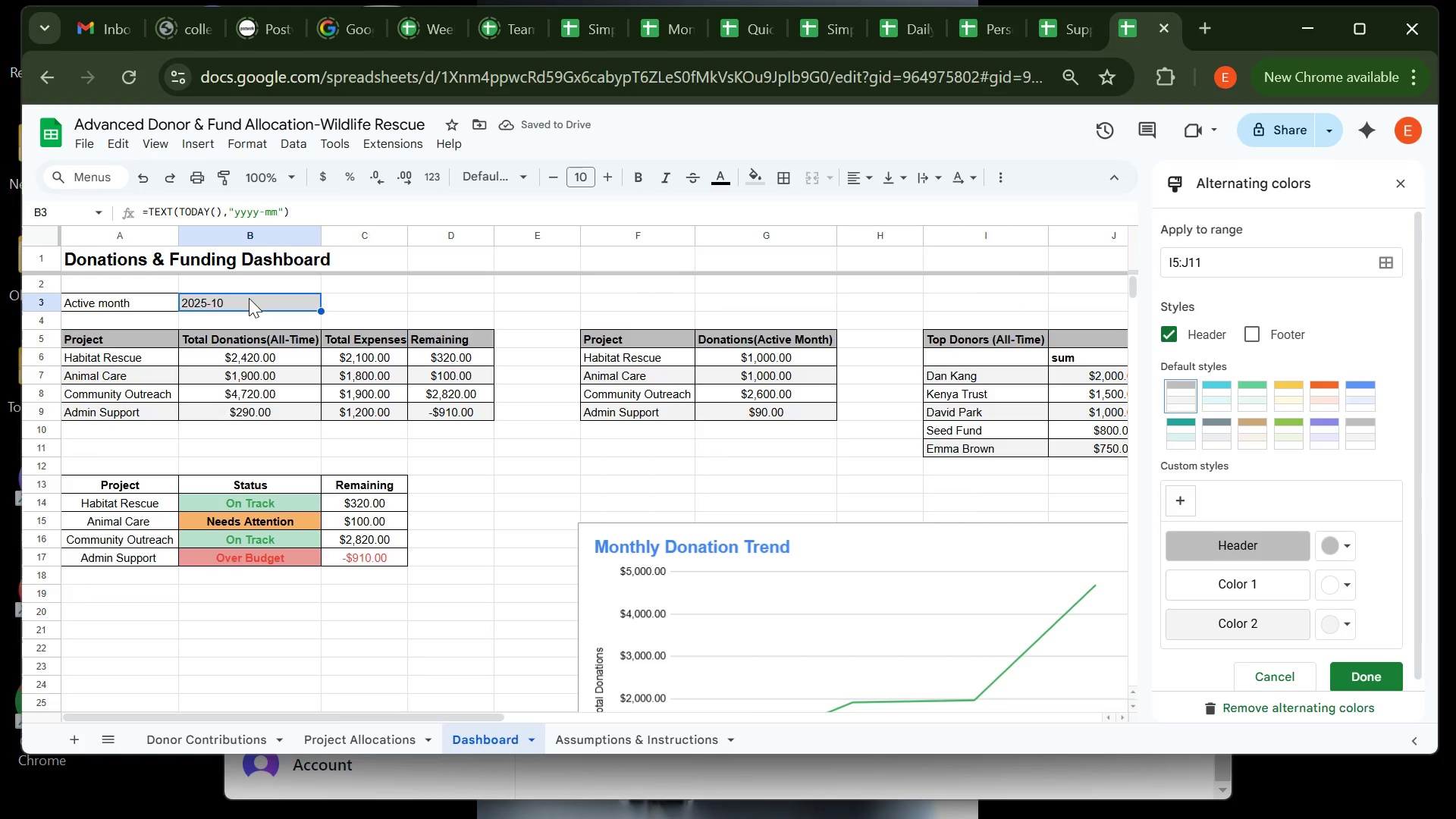 
key(Control+ControlLeft)
 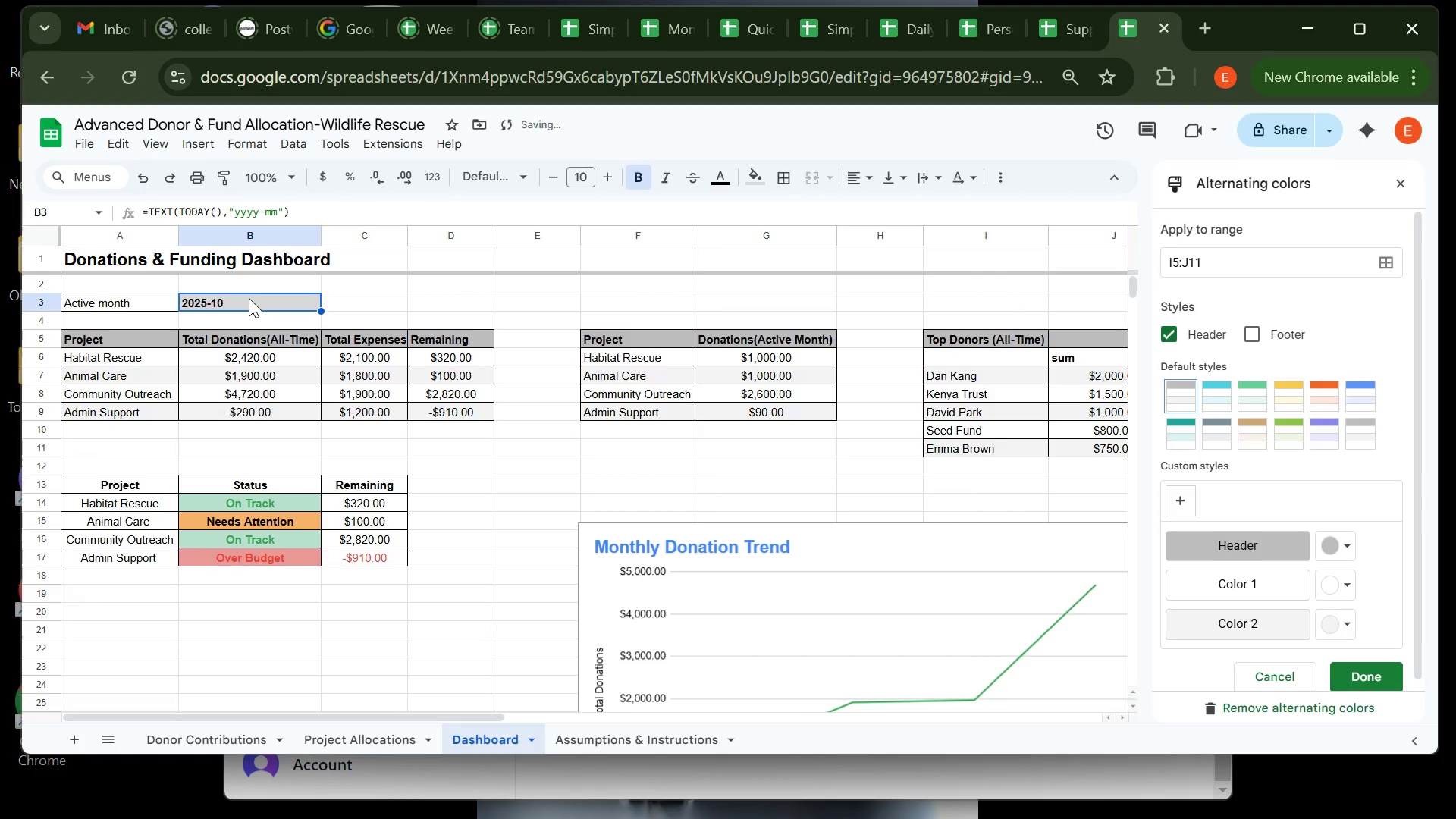 
key(Control+B)
 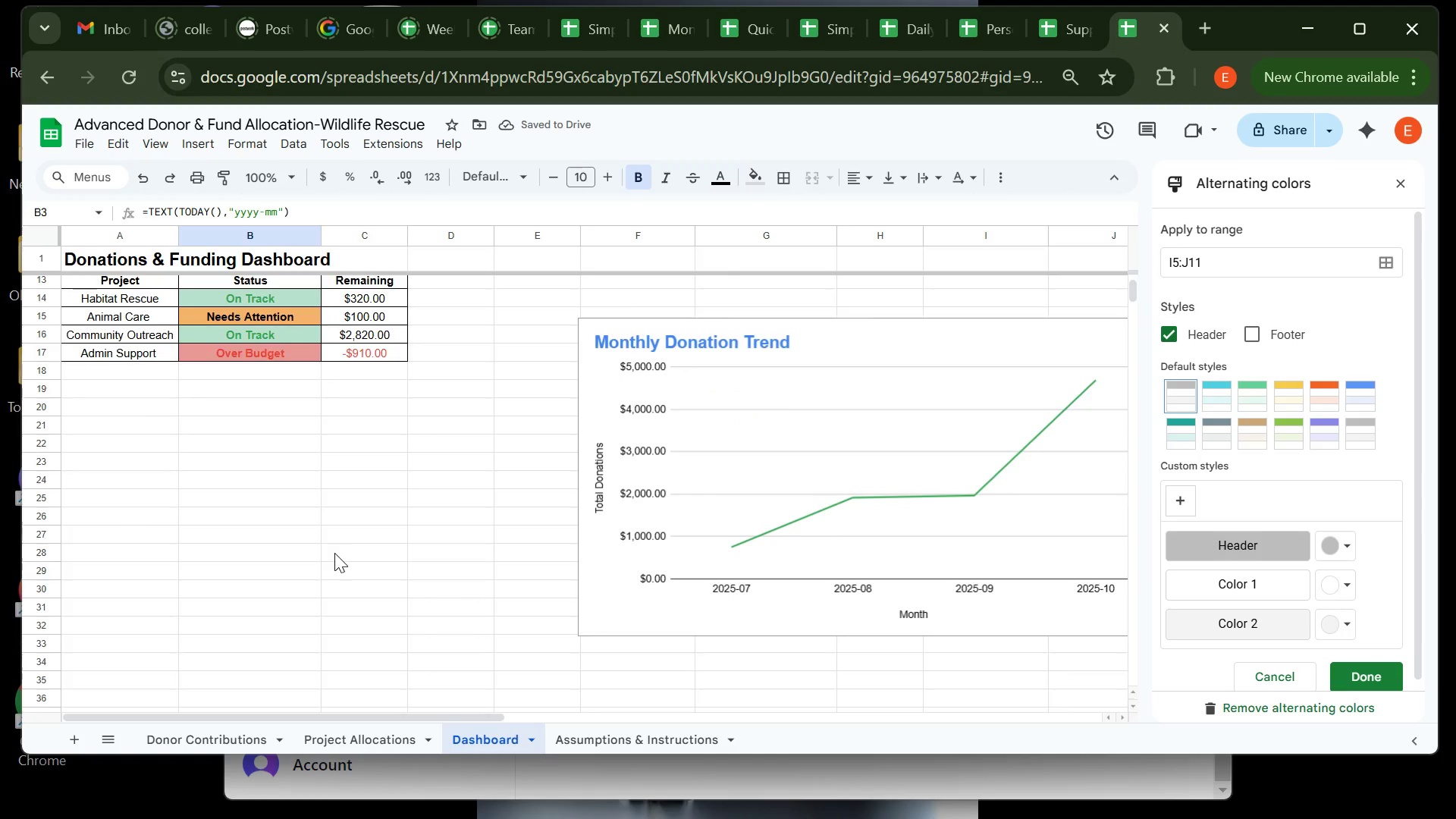 
wait(10.14)
 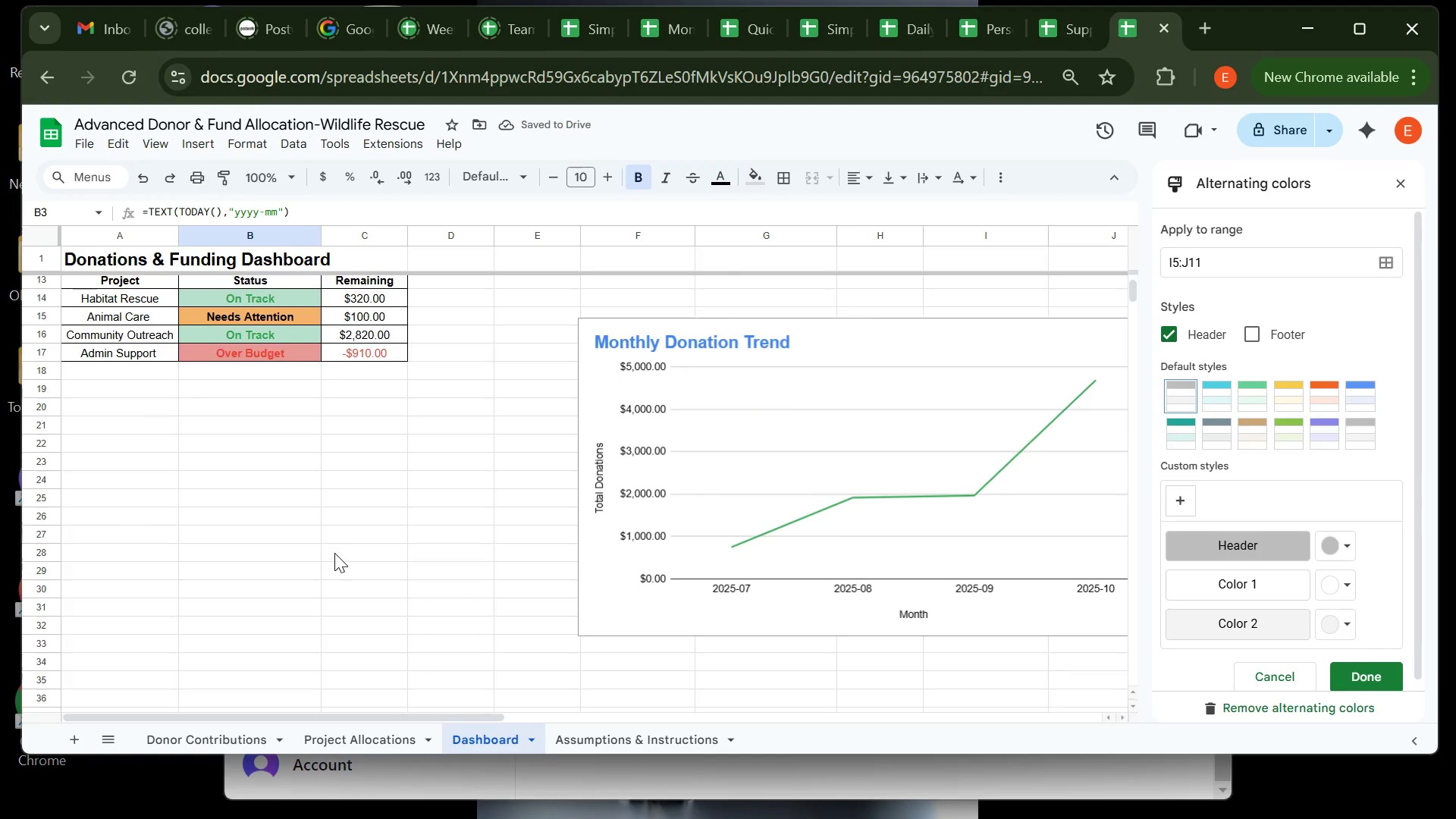 
left_click([1408, 187])
 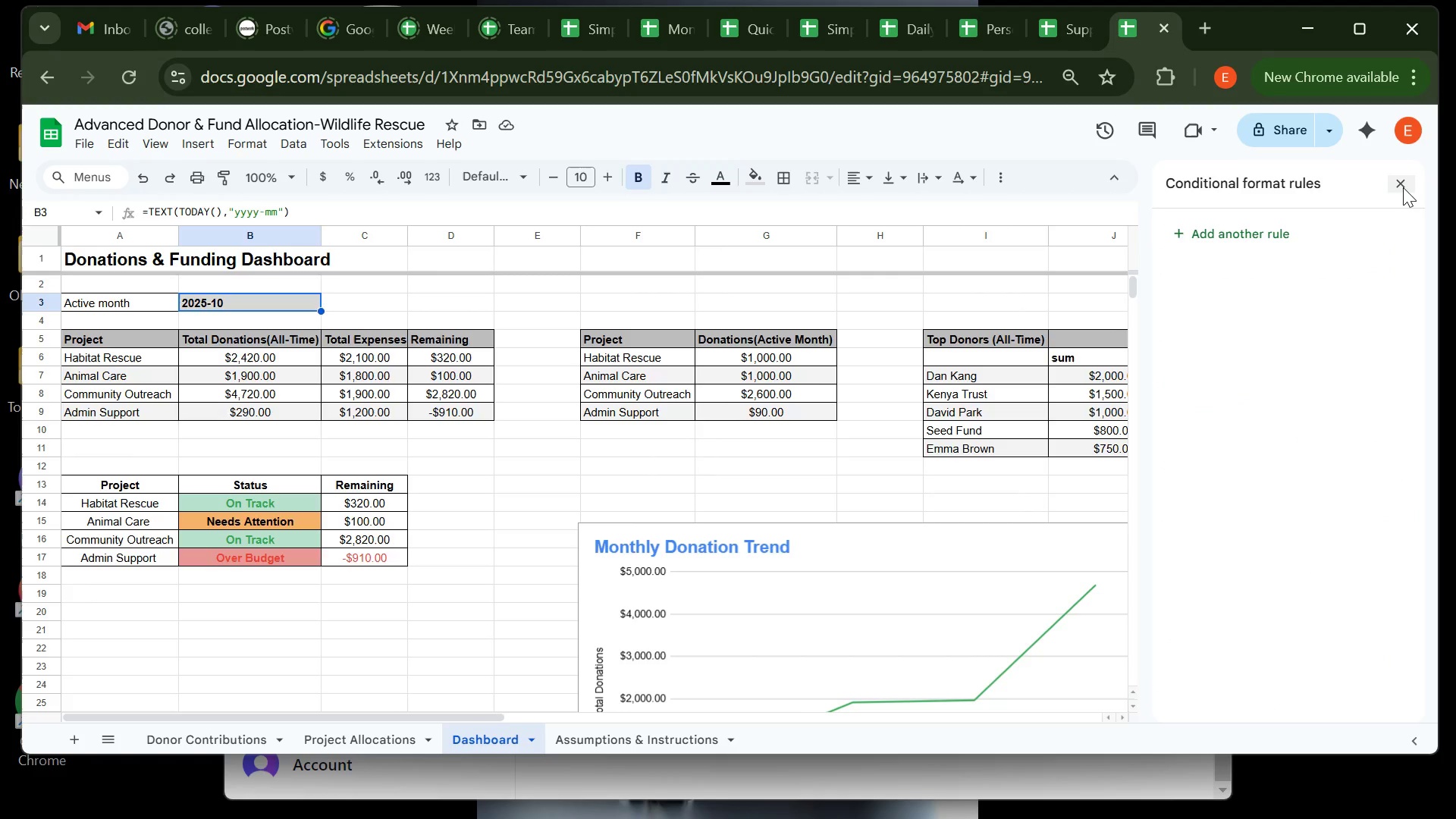 
left_click([1403, 187])
 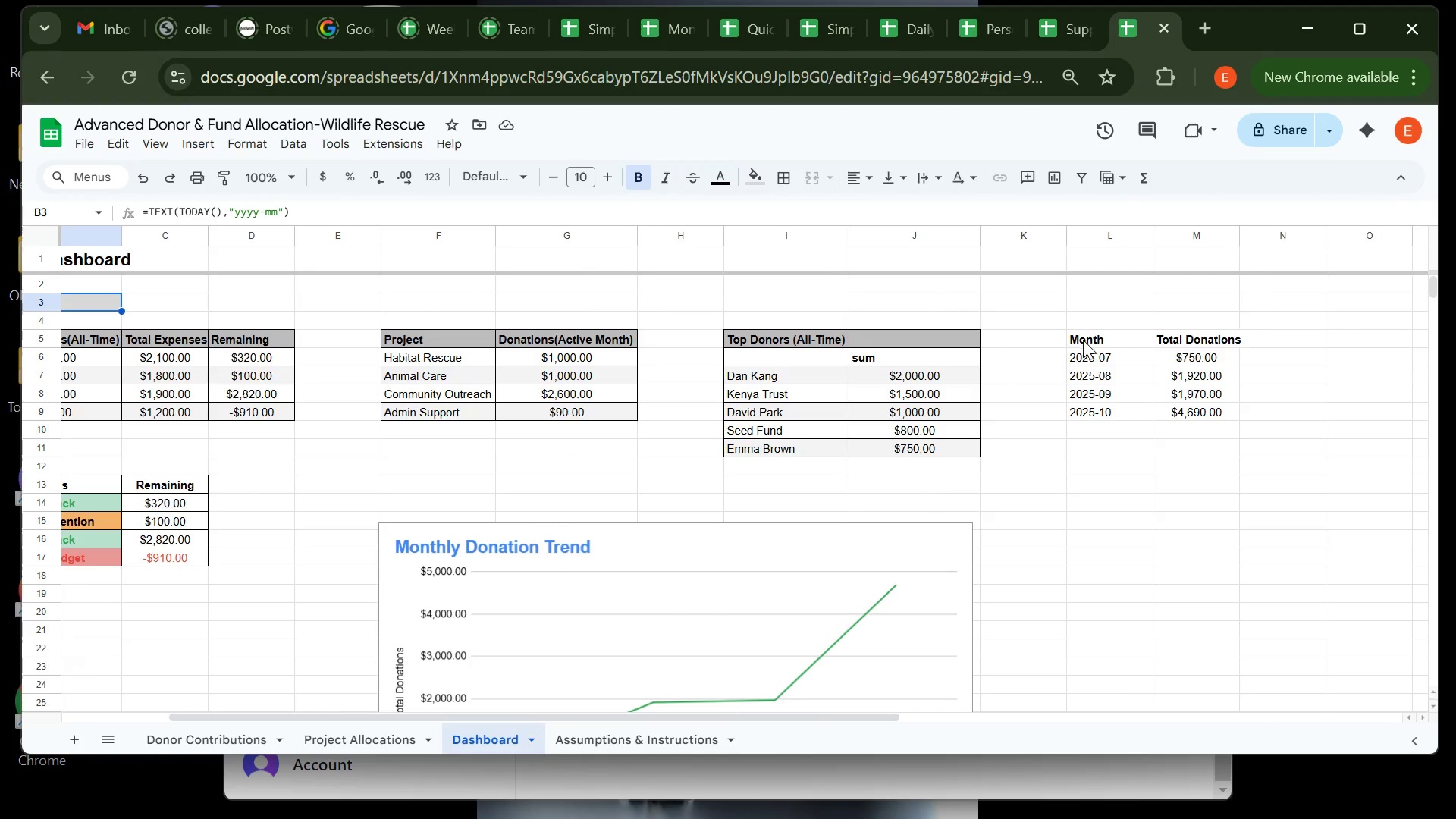 
left_click([1088, 342])
 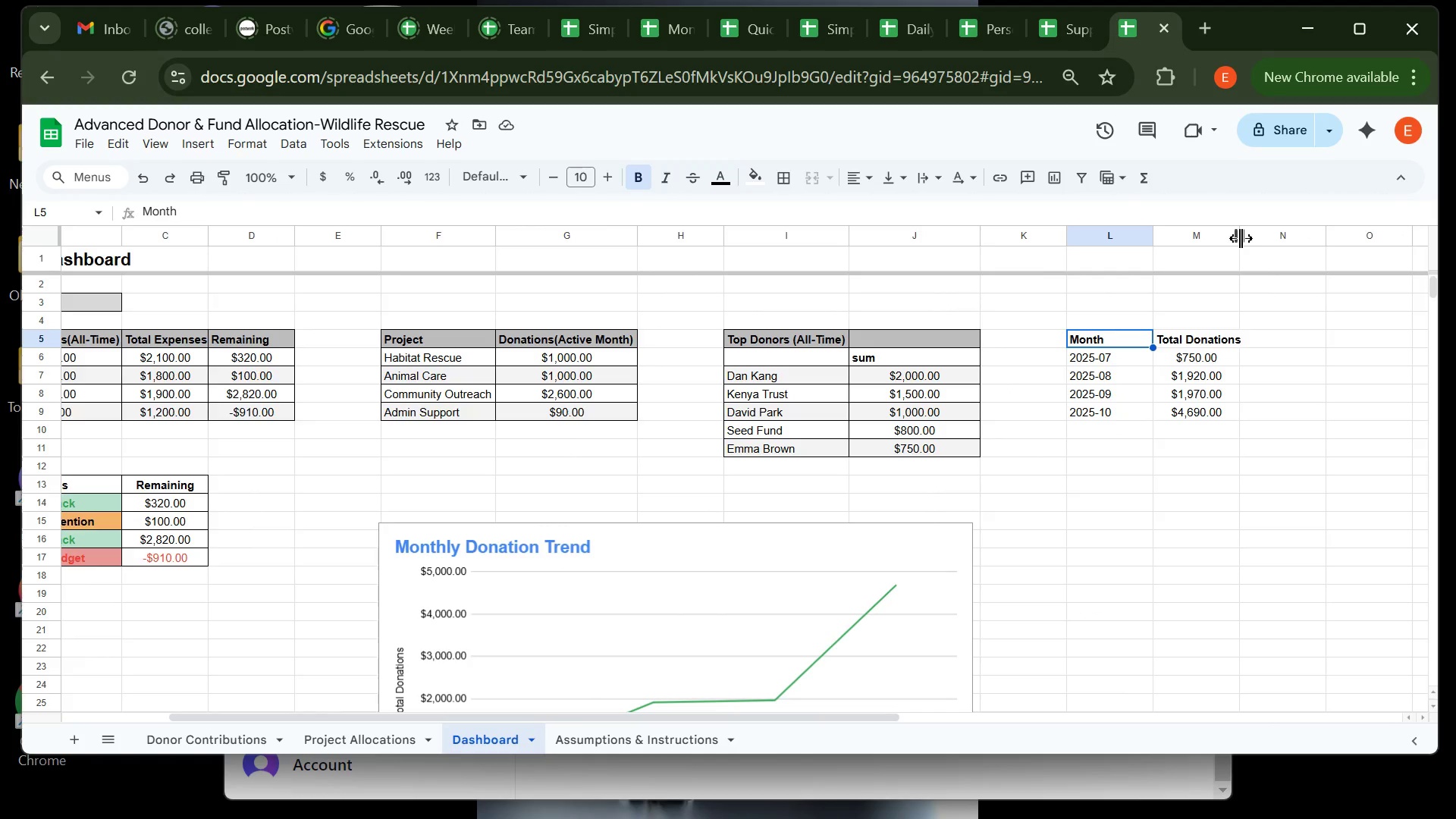 
double_click([1241, 238])
 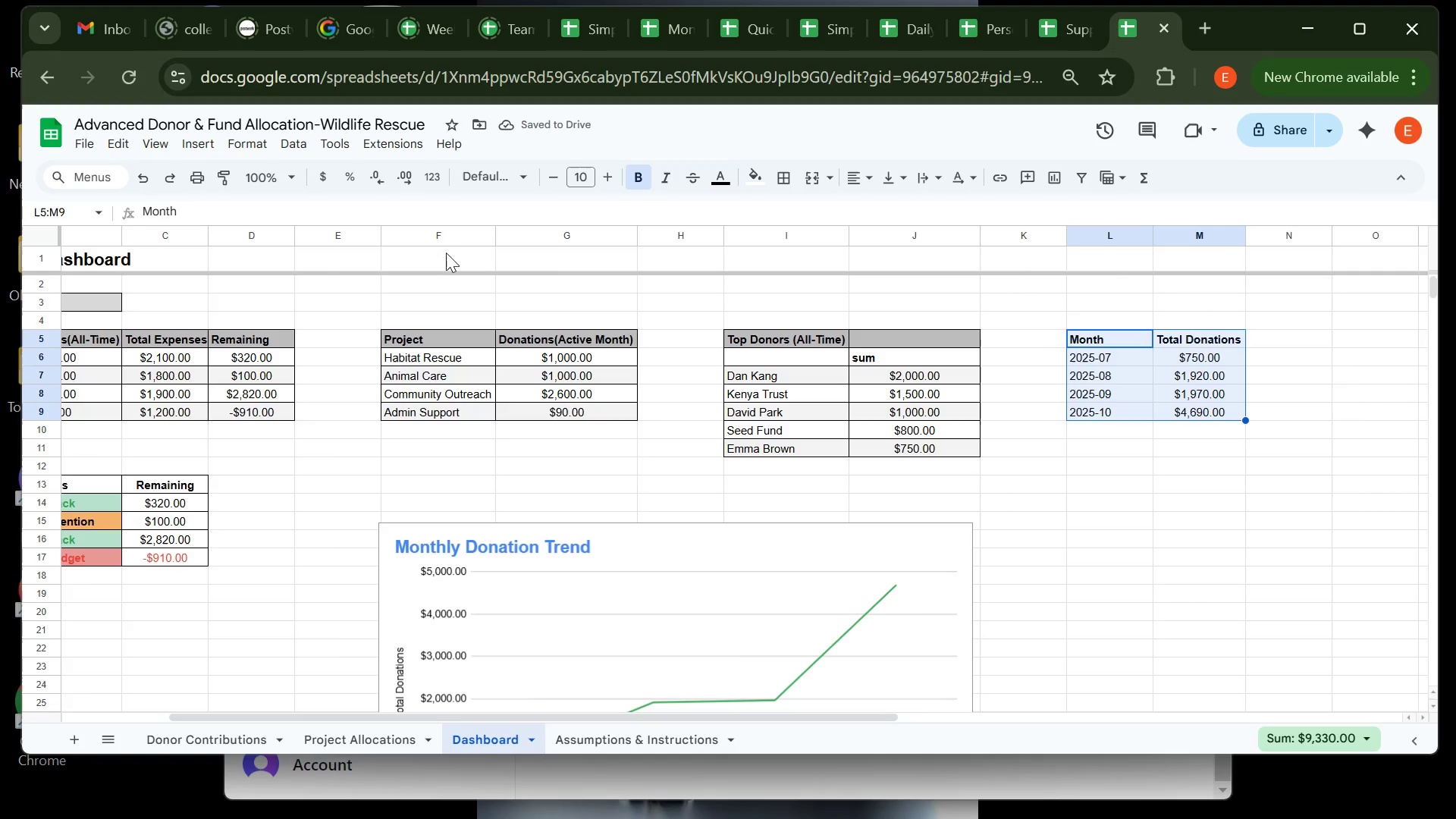 
wait(6.02)
 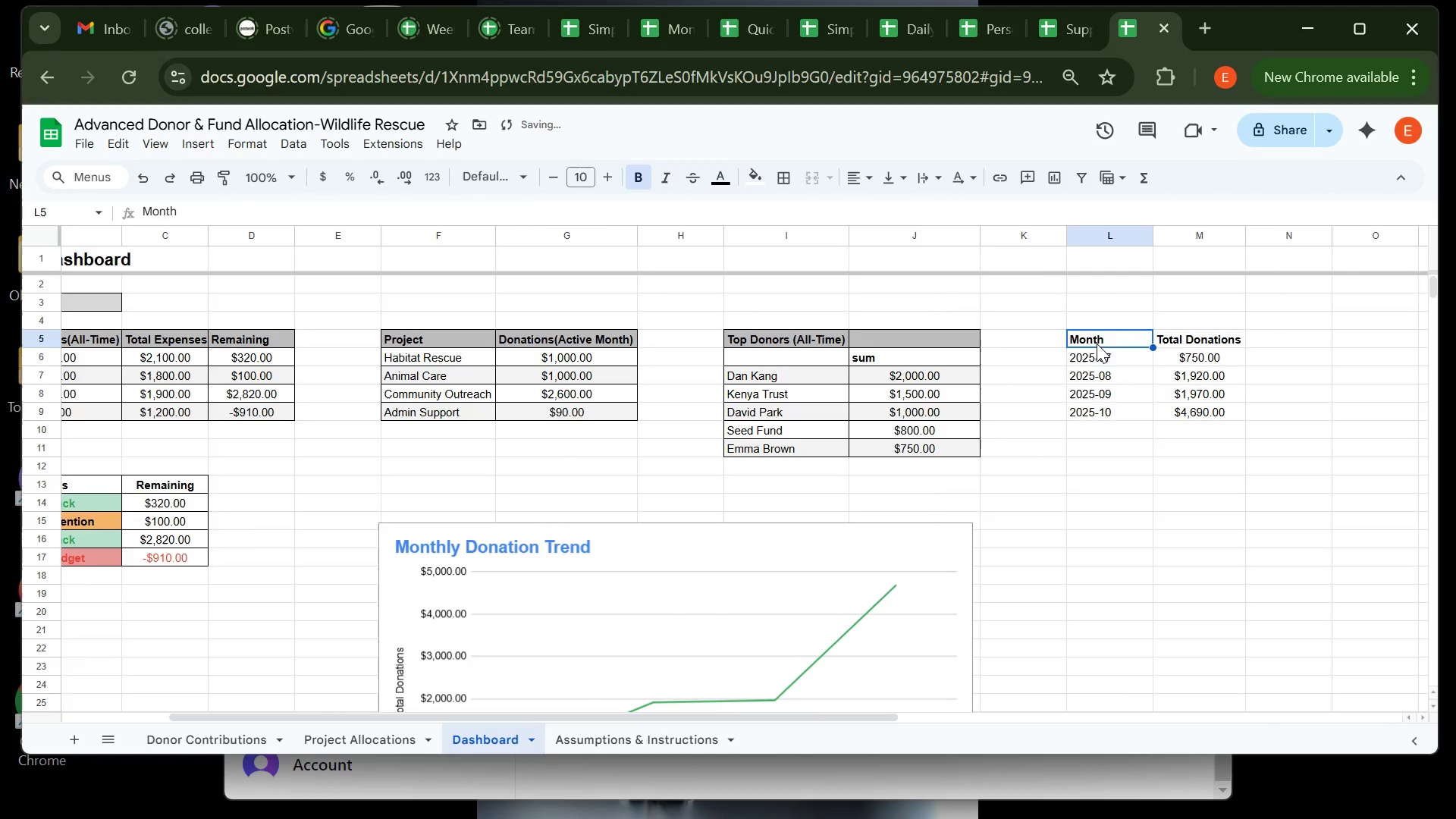 
left_click([247, 146])
 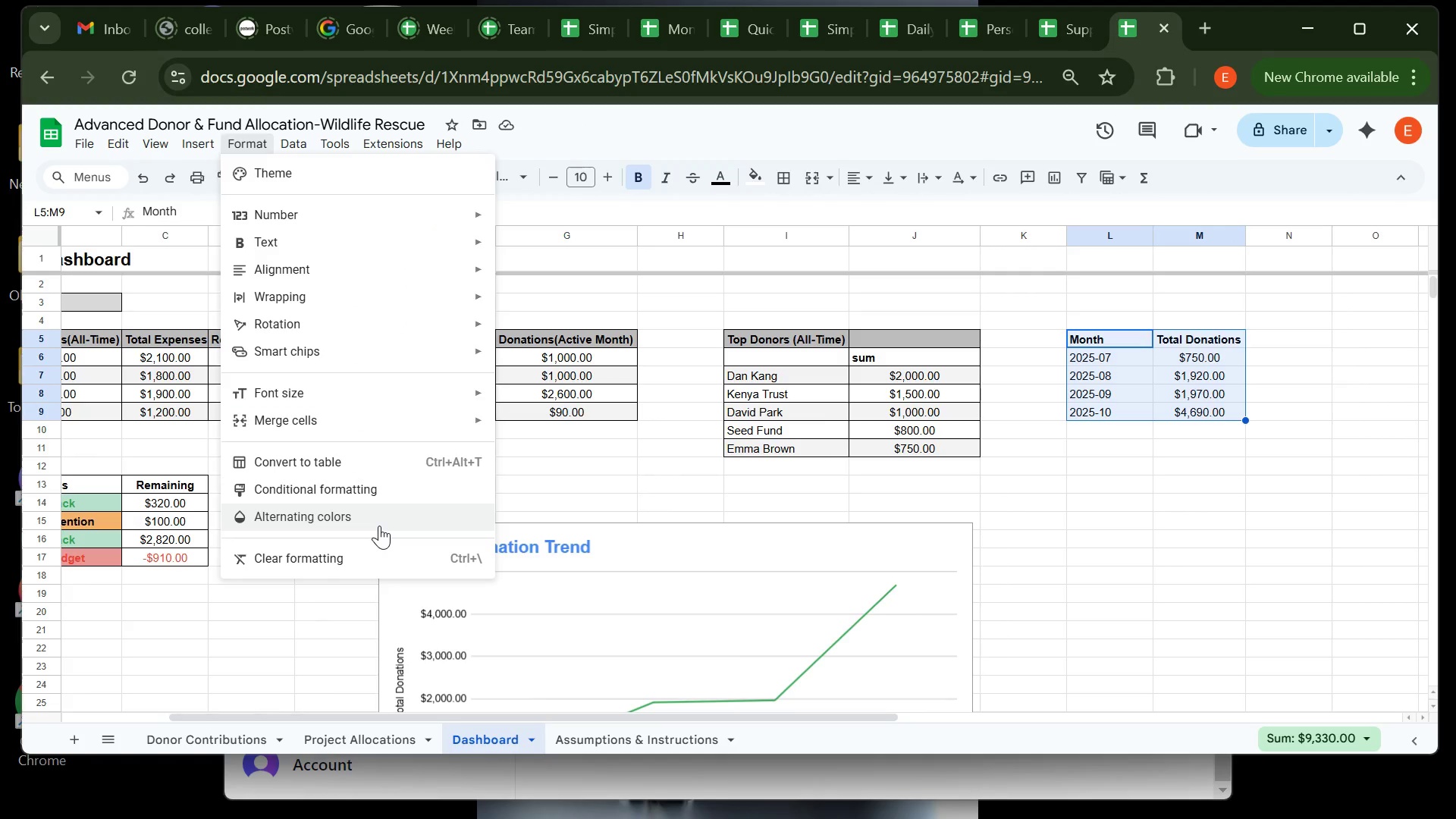 
left_click([379, 526])
 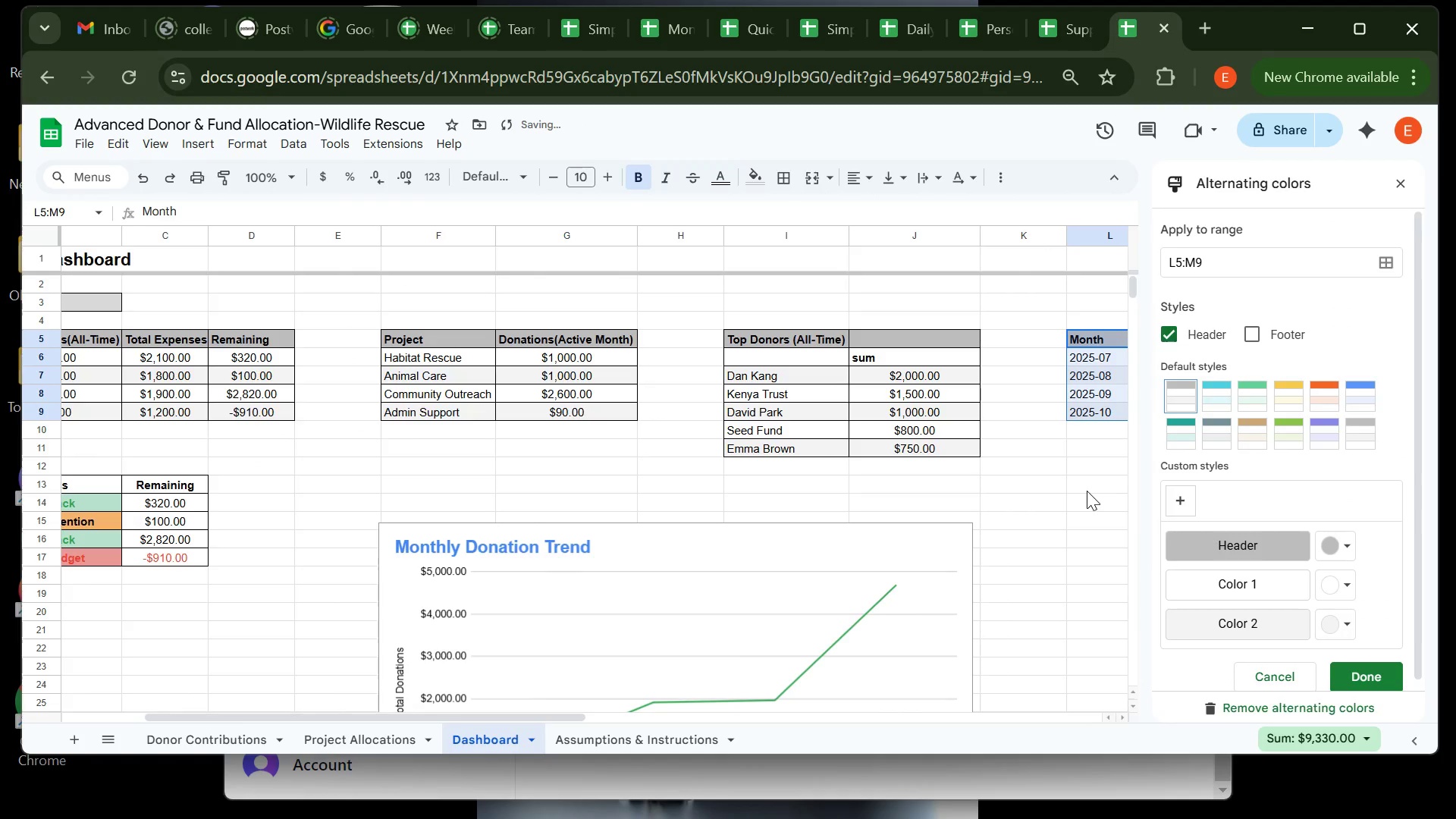 
left_click([1087, 491])
 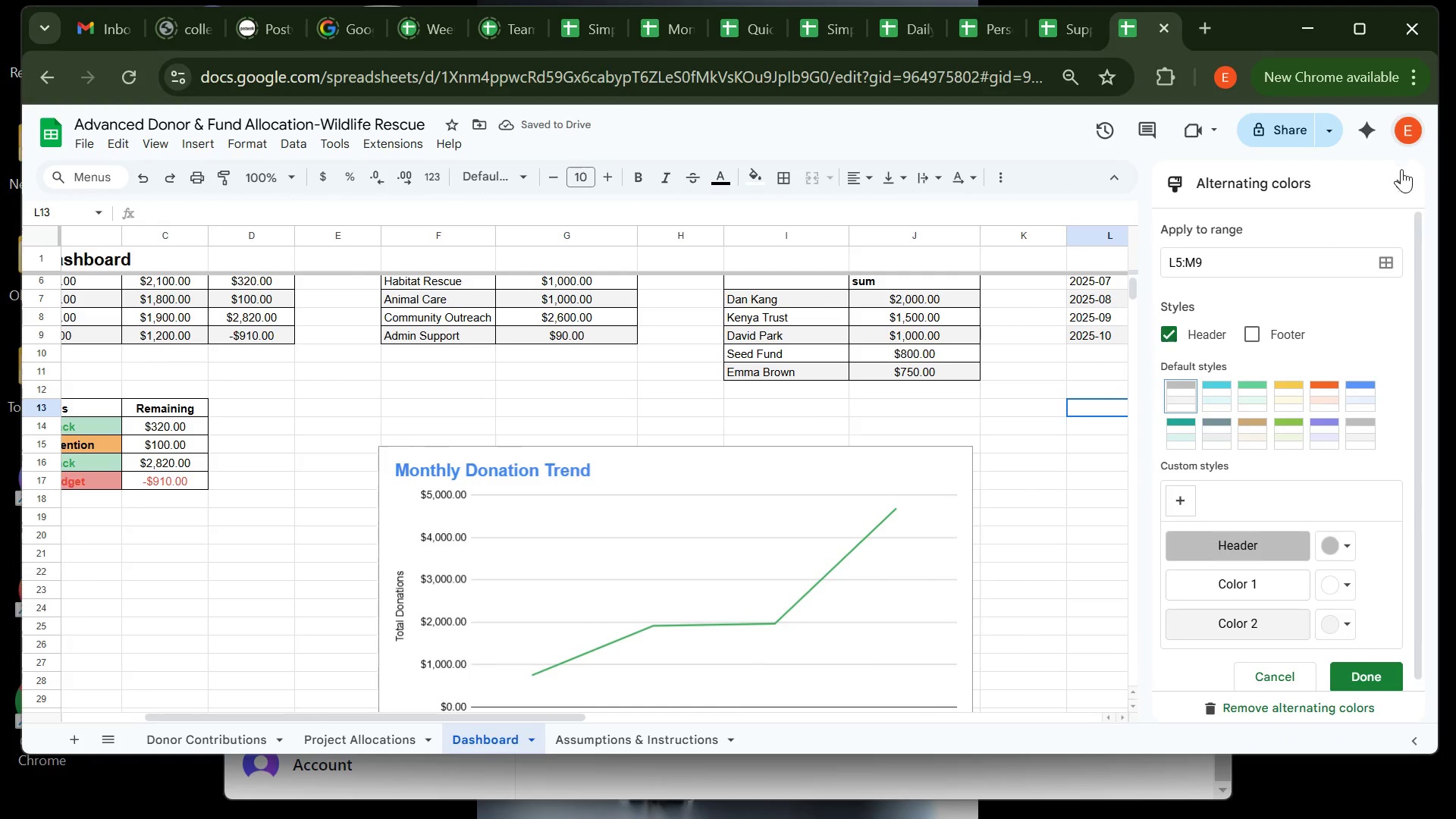 
left_click([1408, 174])
 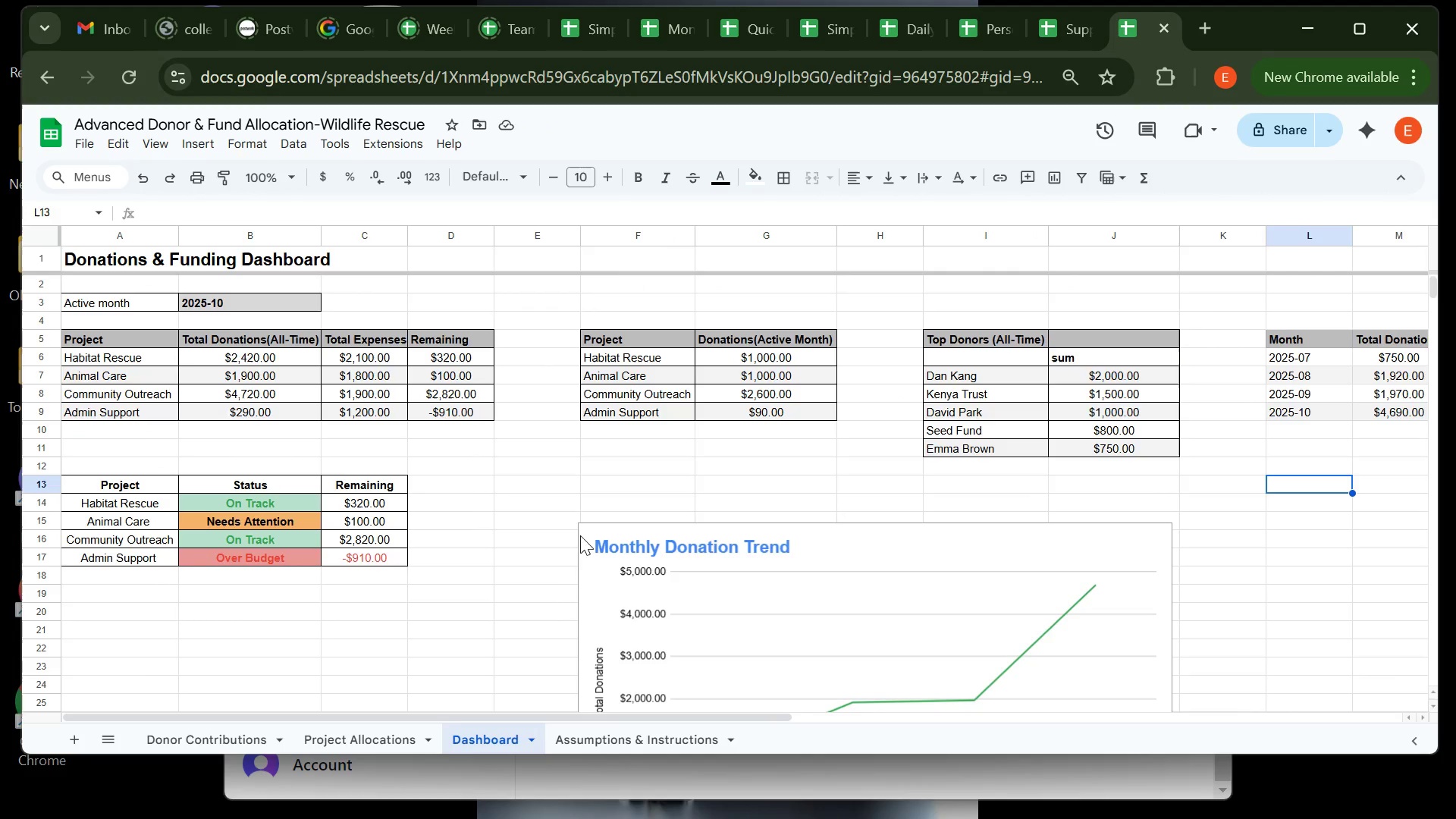 
wait(7.3)
 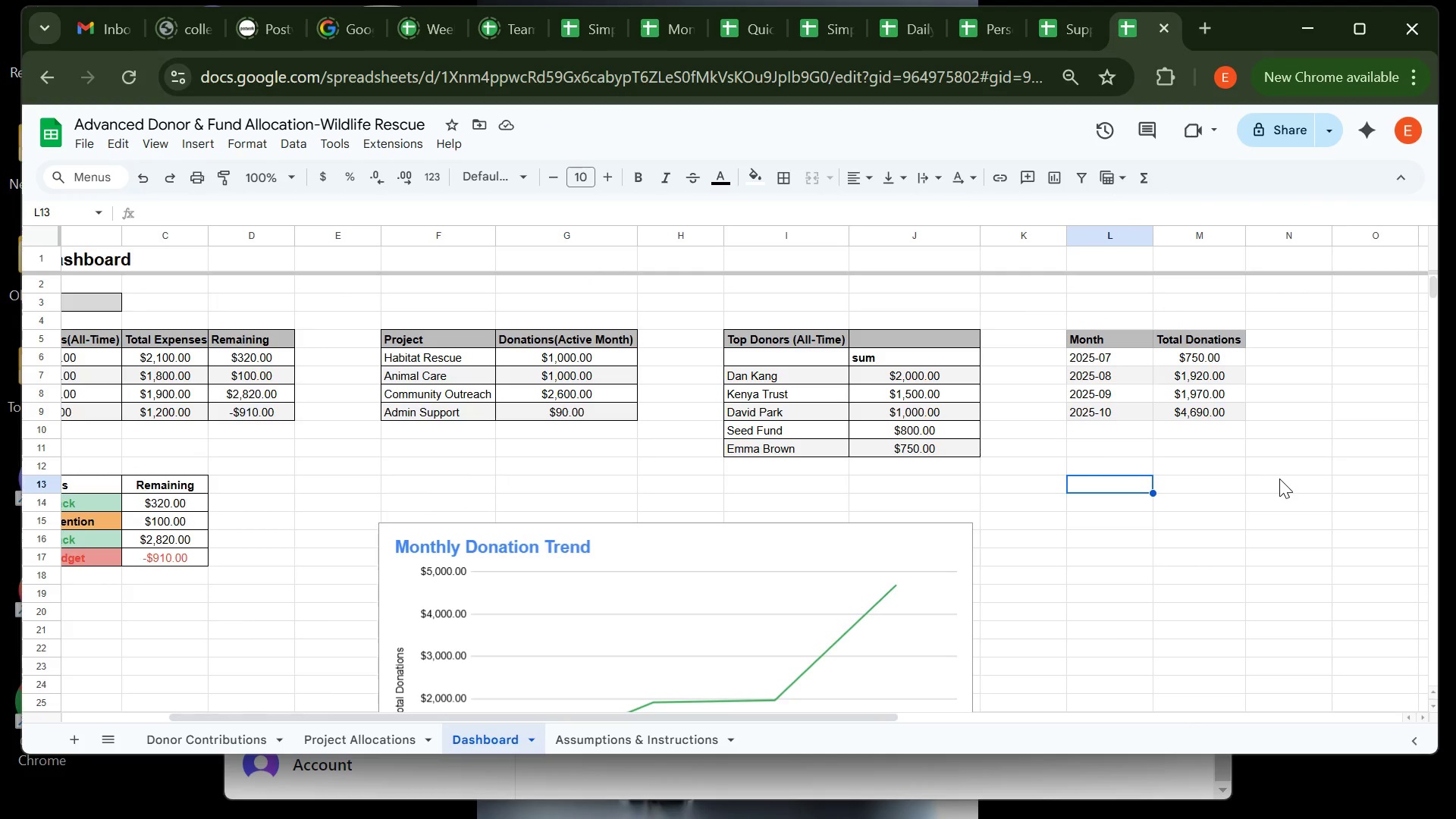 
left_click([255, 738])
 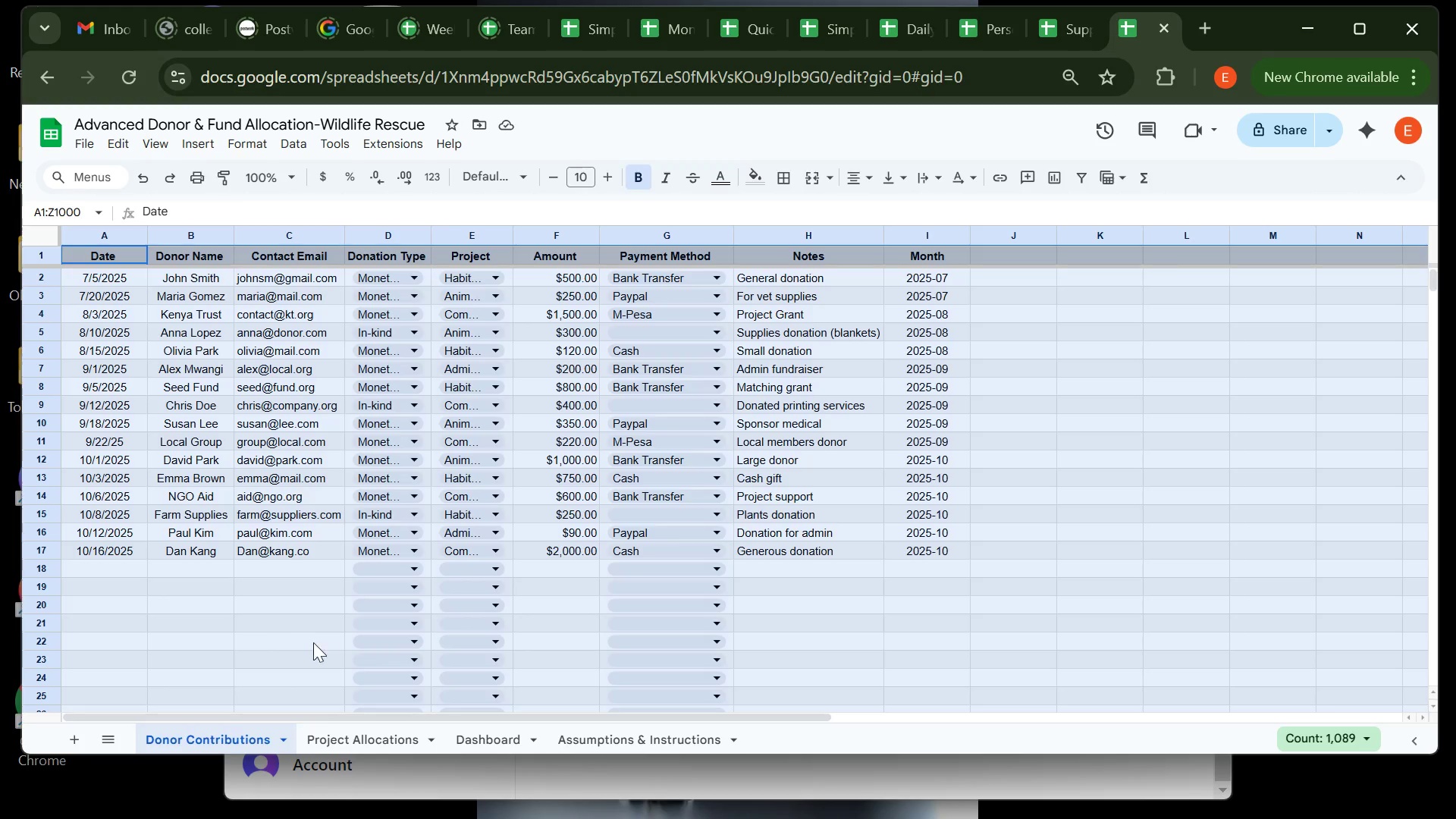 
left_click([277, 642])
 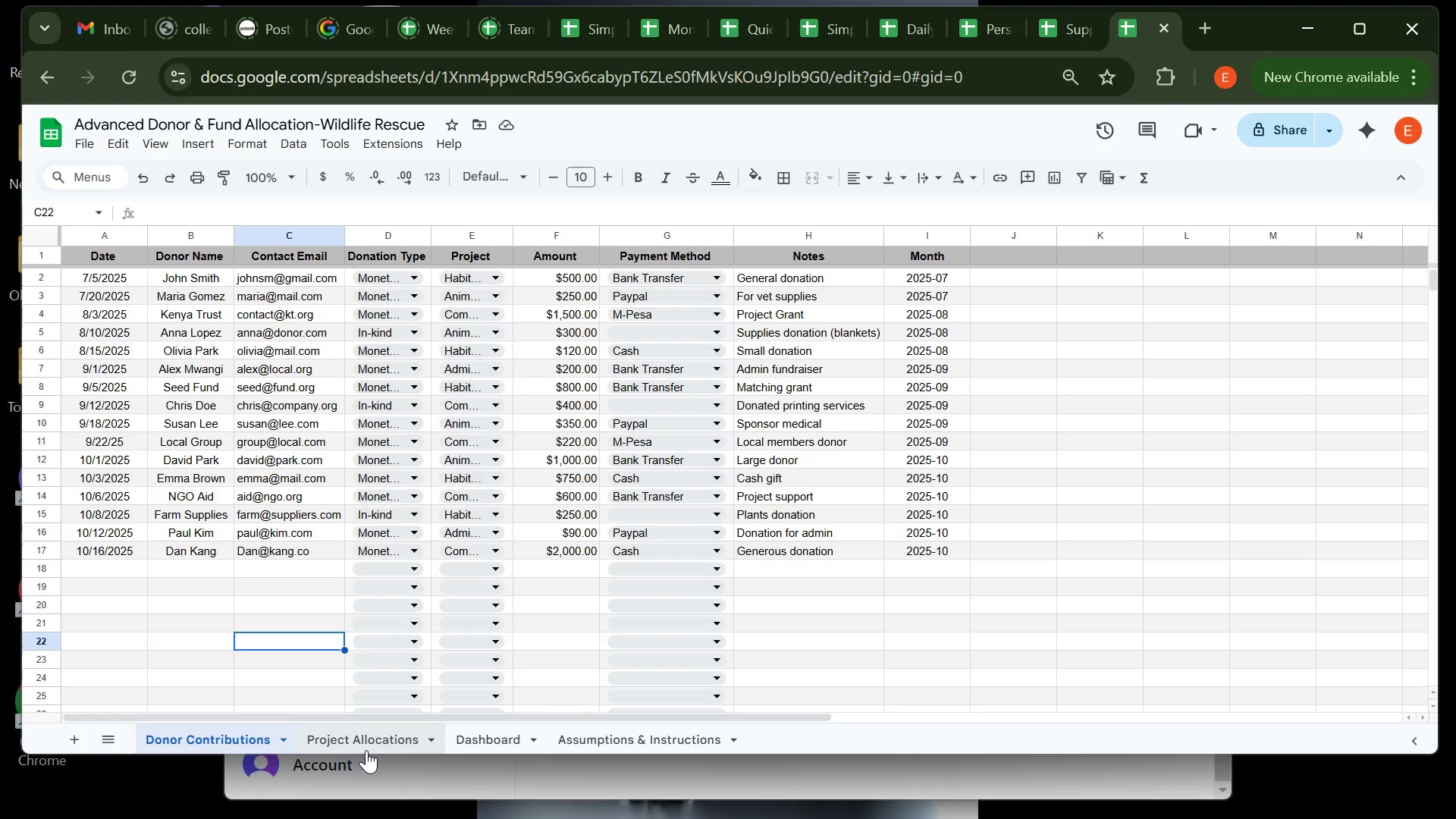 
left_click([366, 750])
 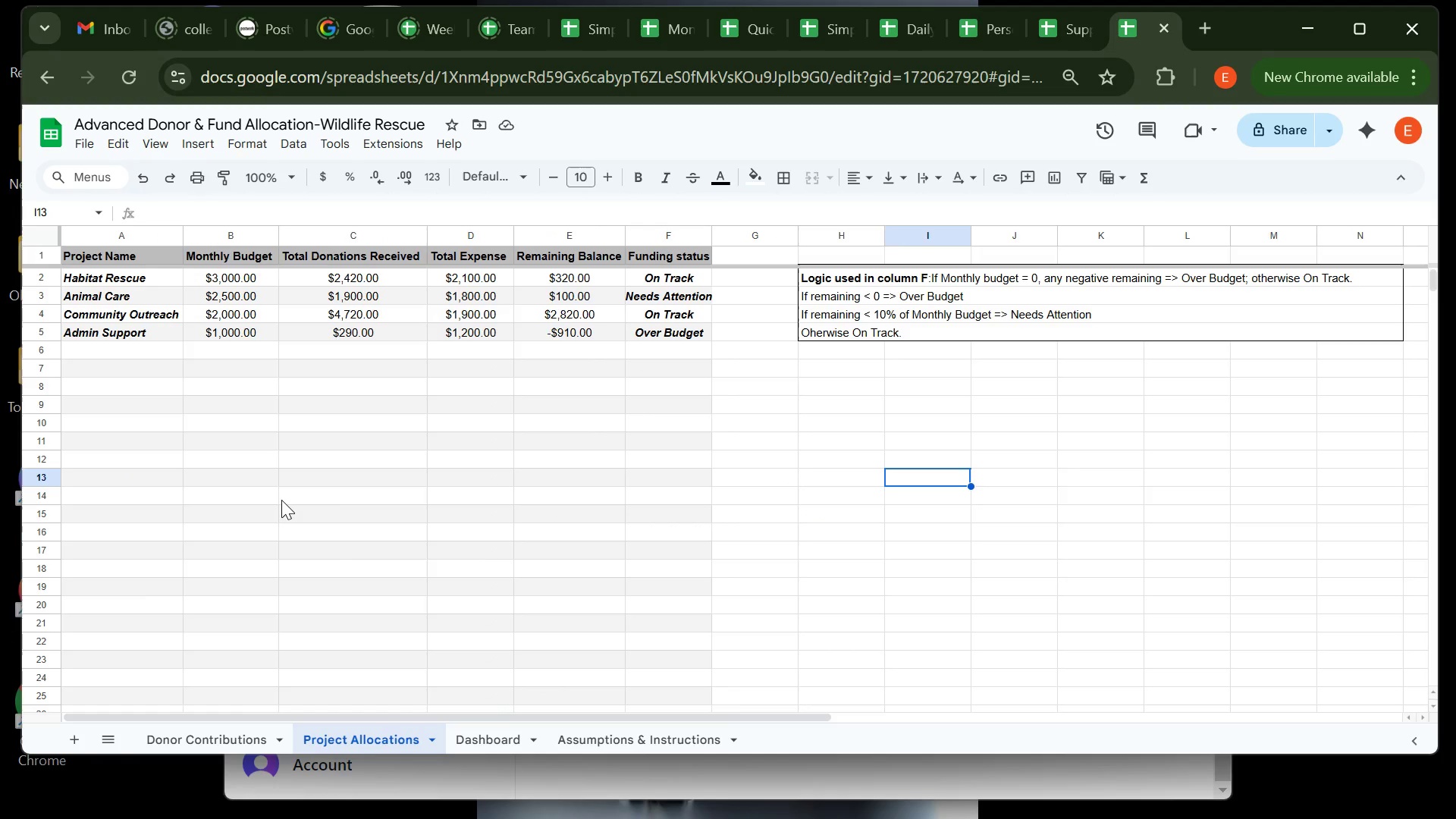 
wait(6.63)
 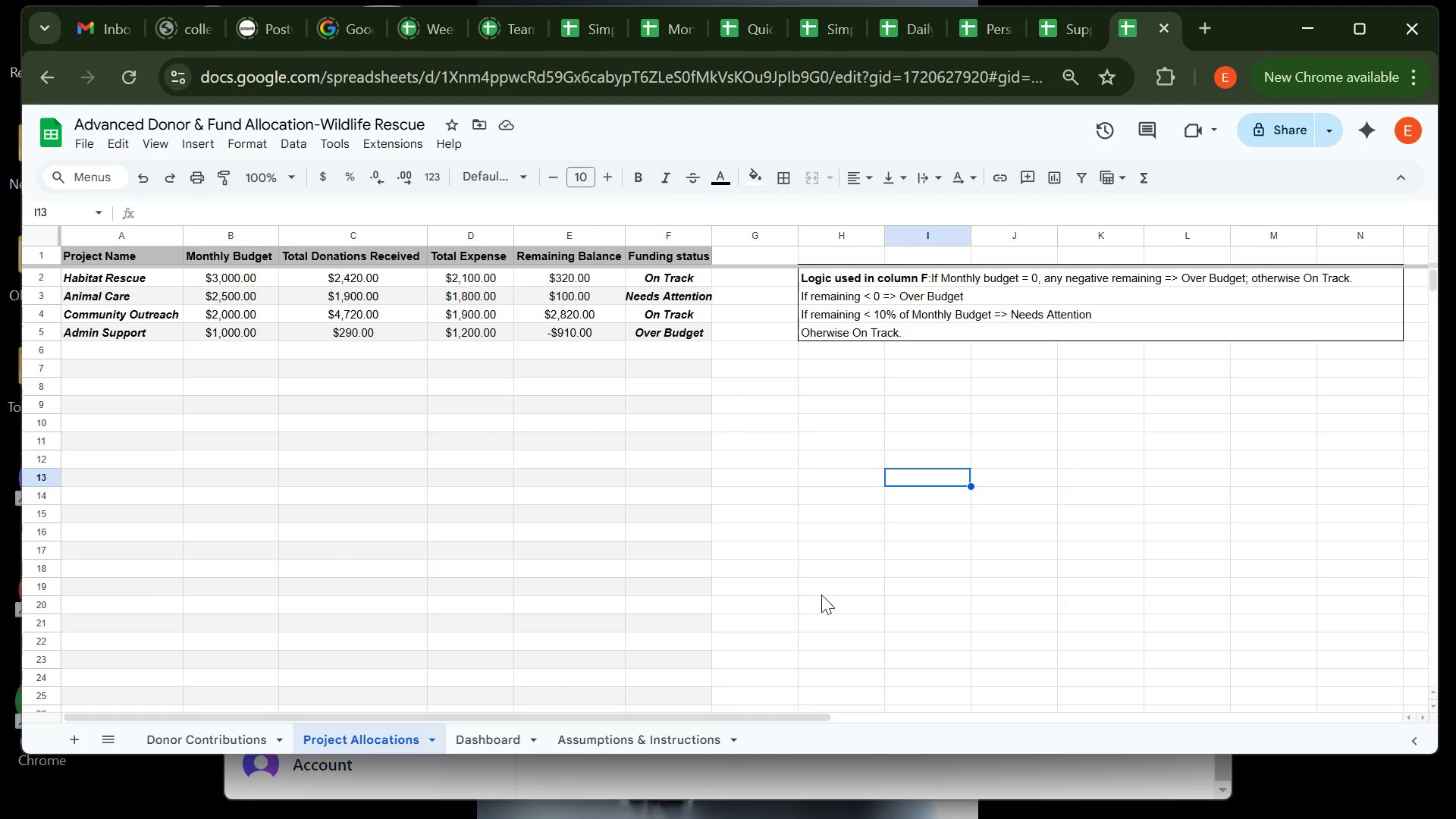 
left_click([187, 745])
 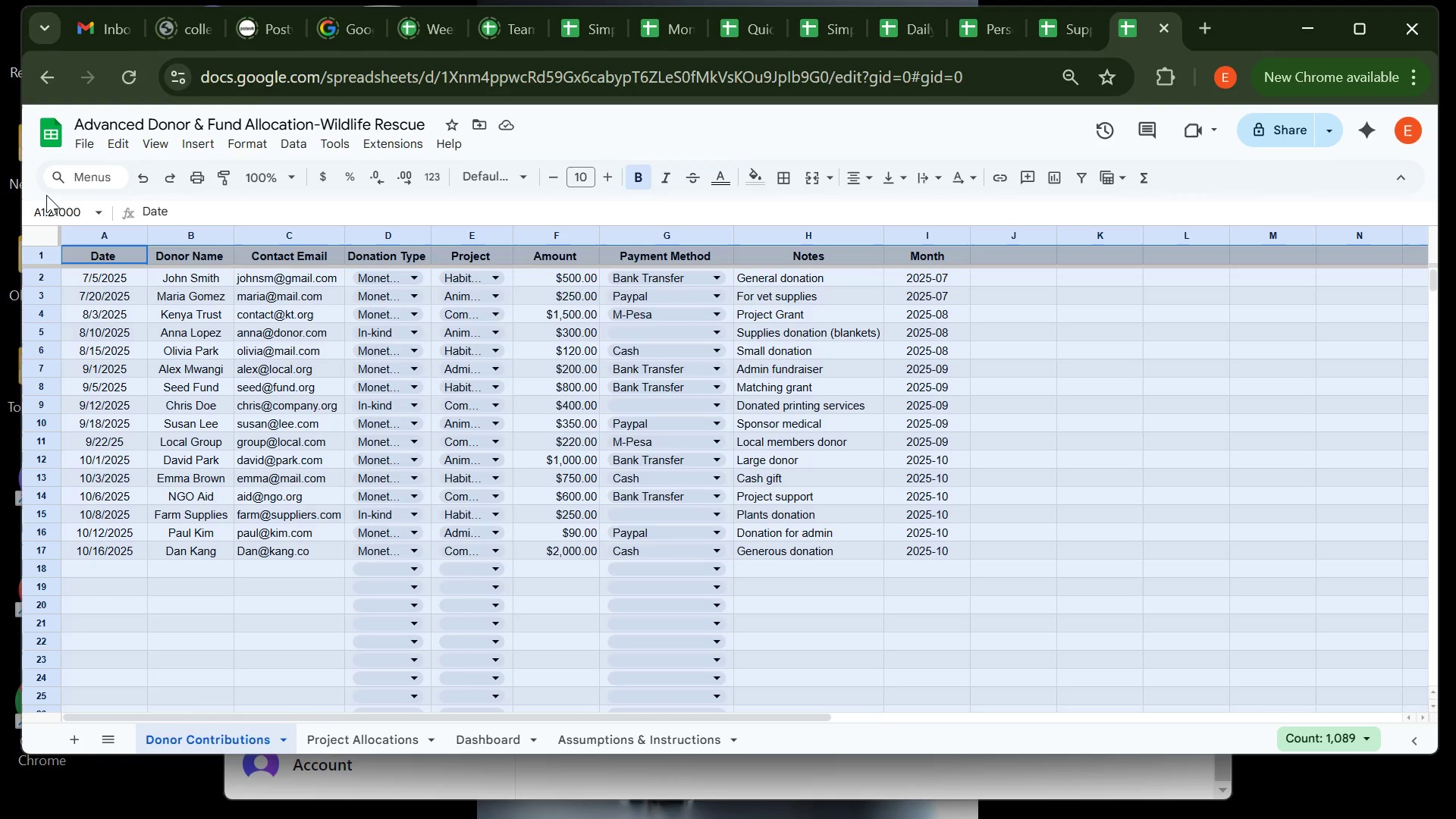 
wait(5.03)
 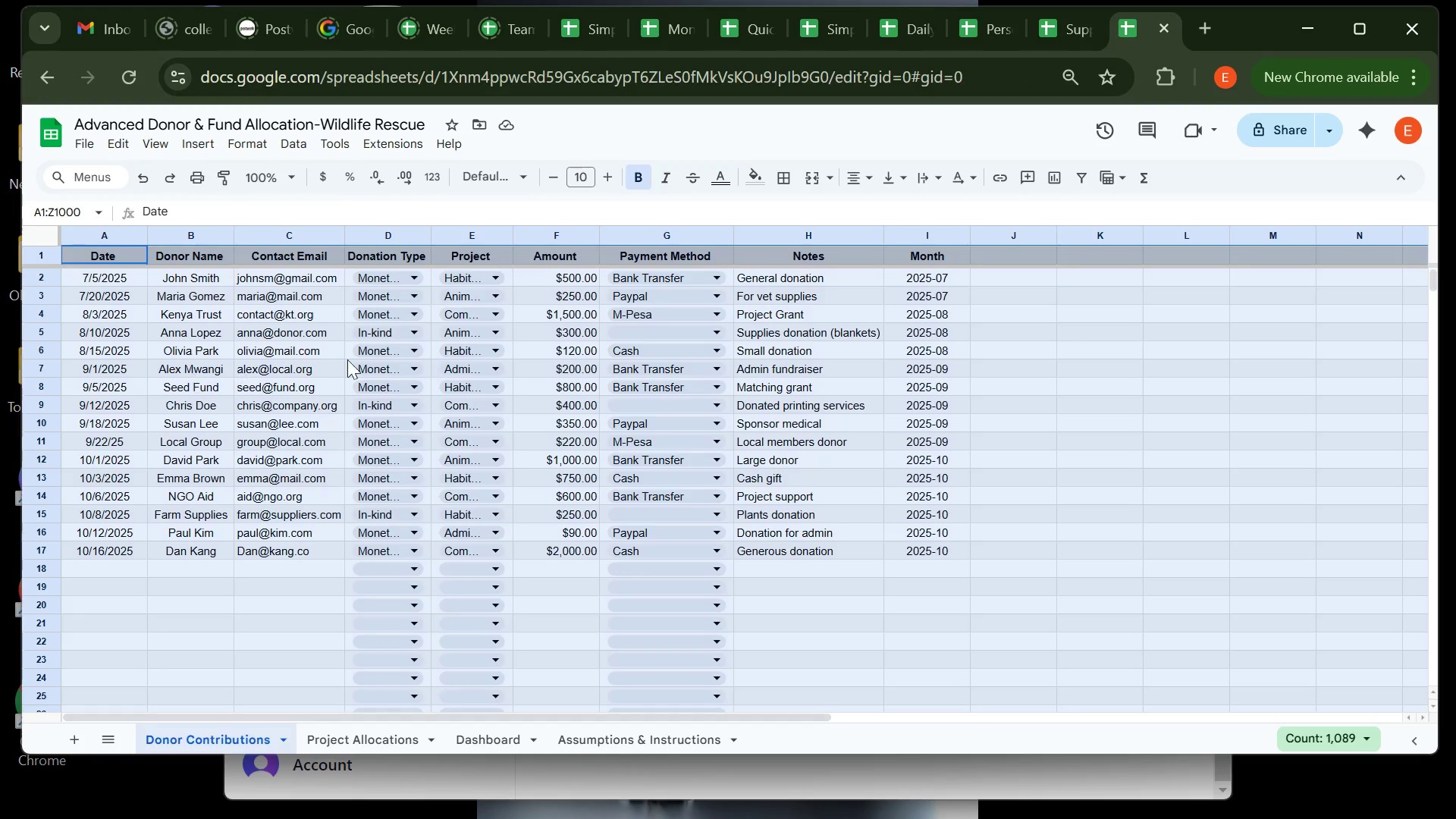 
left_click([249, 150])
 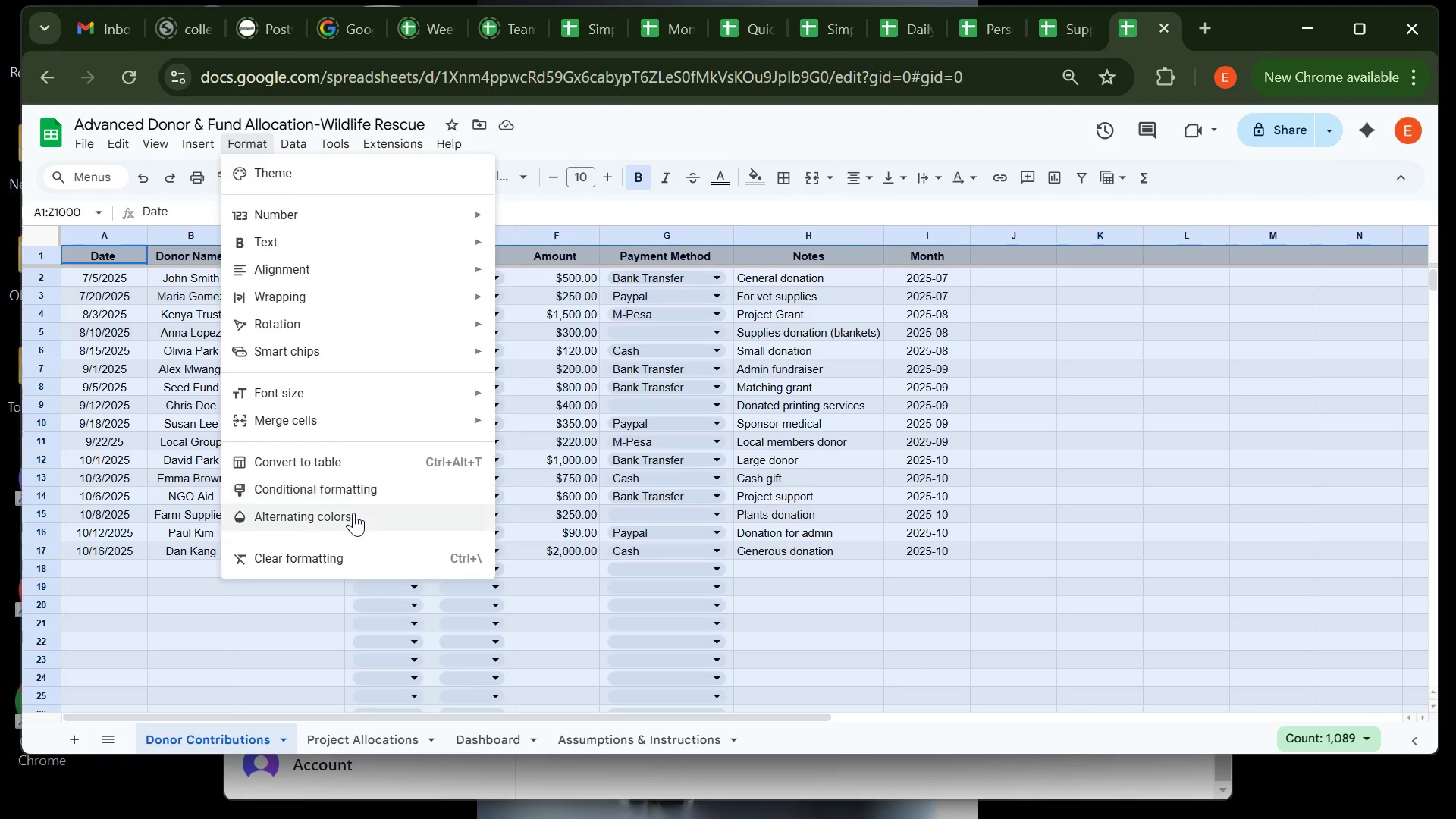 
left_click([355, 511])
 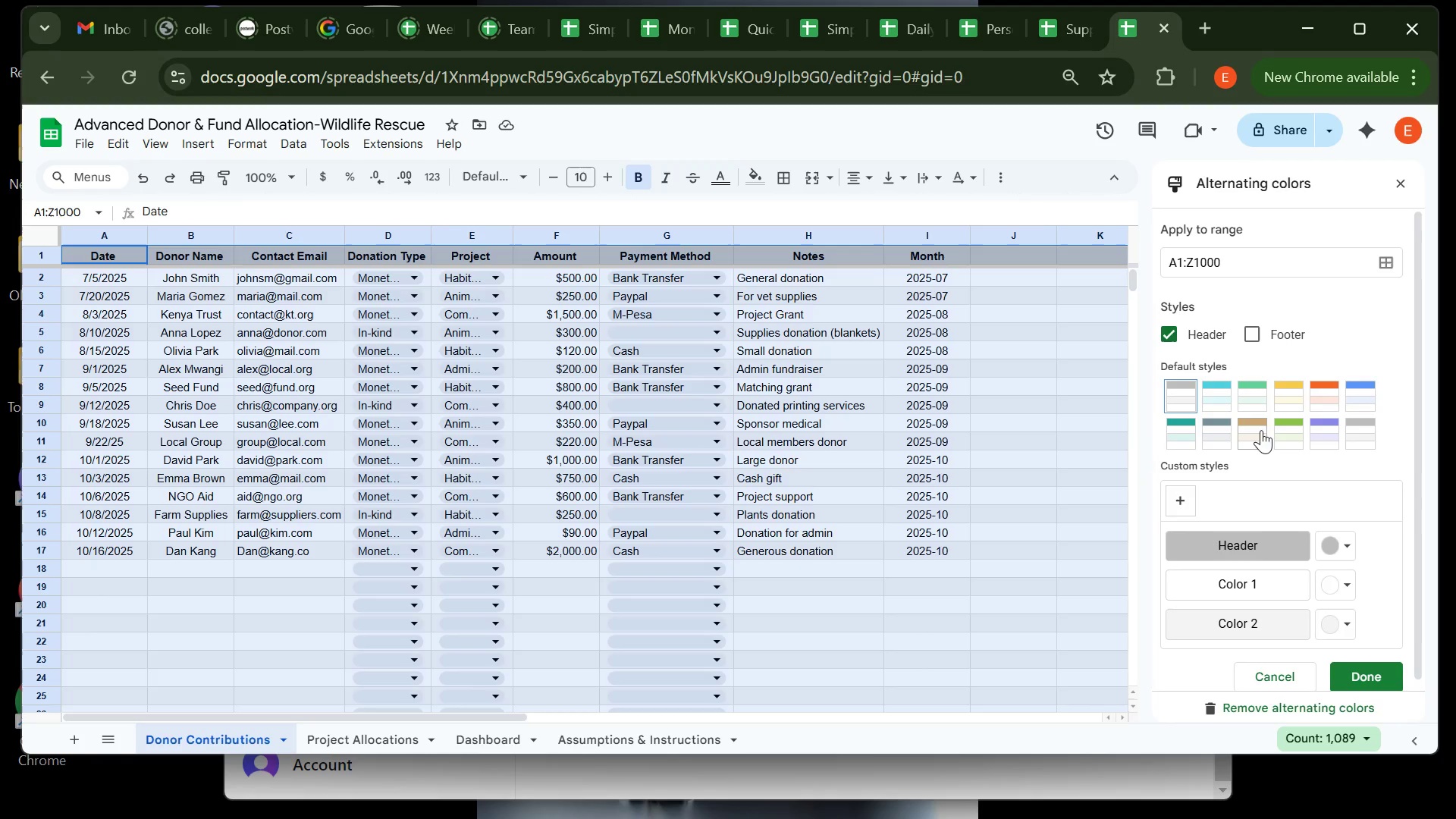 
left_click([1256, 434])
 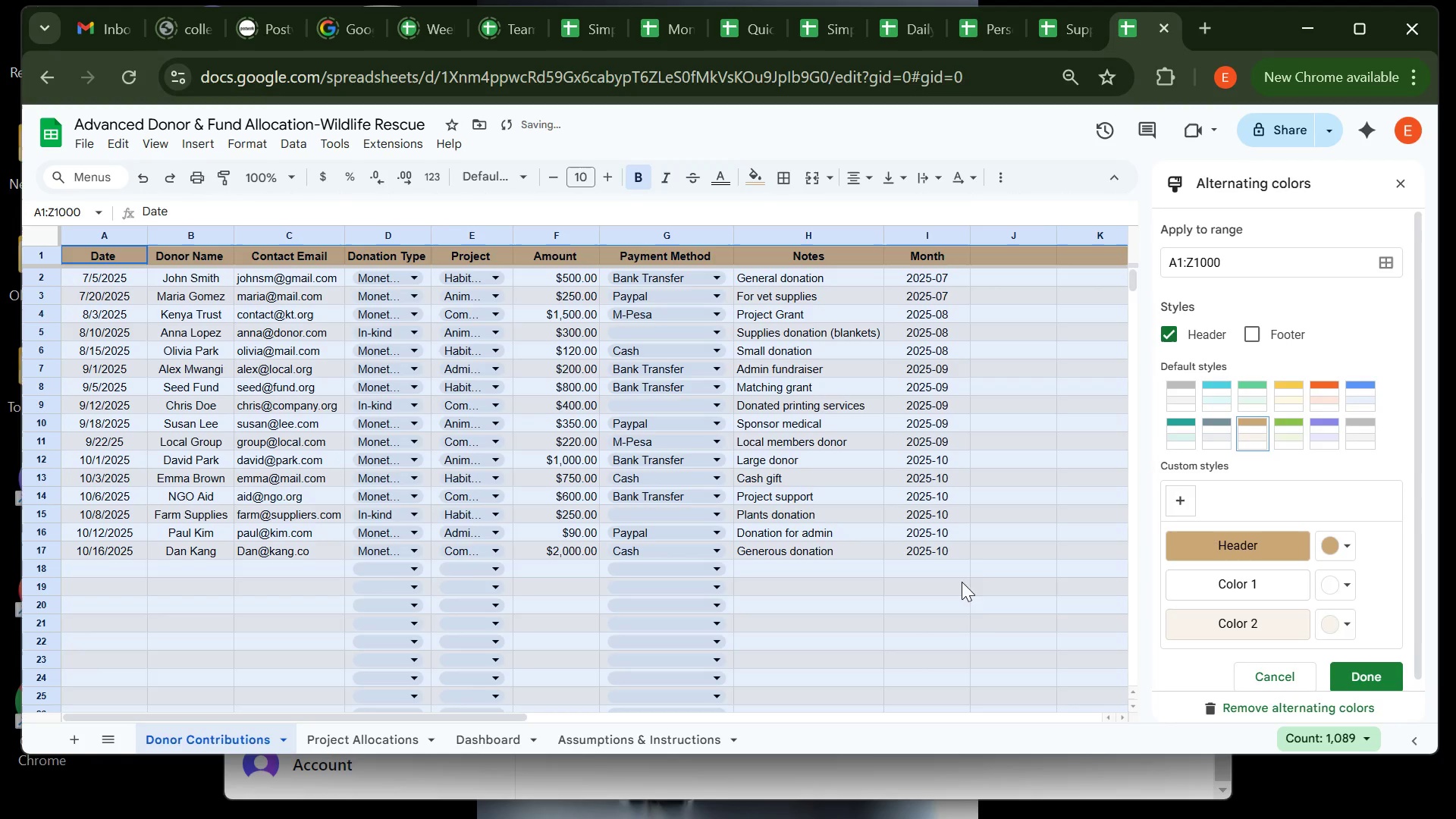 
left_click([978, 626])
 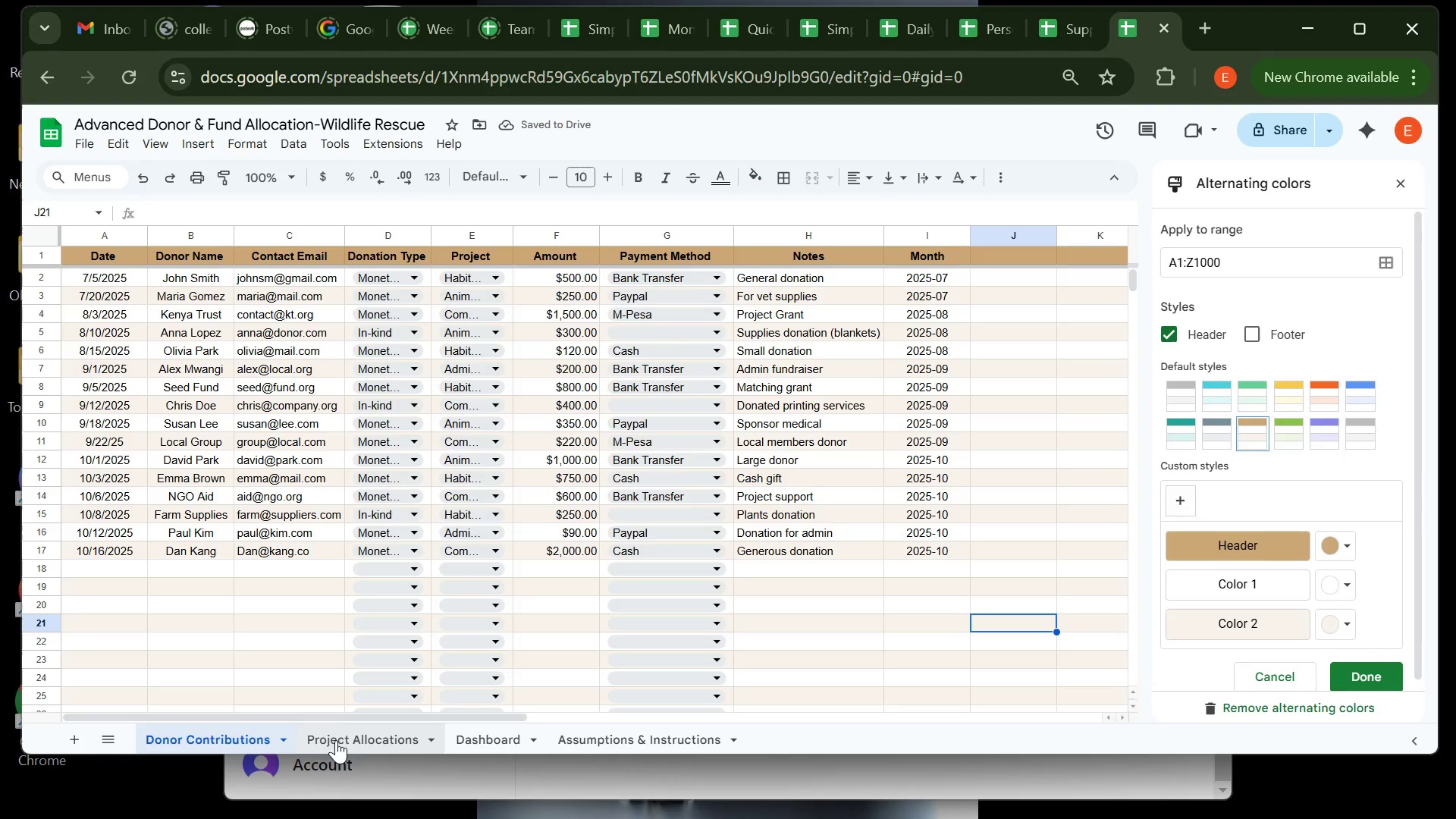 
left_click([359, 736])
 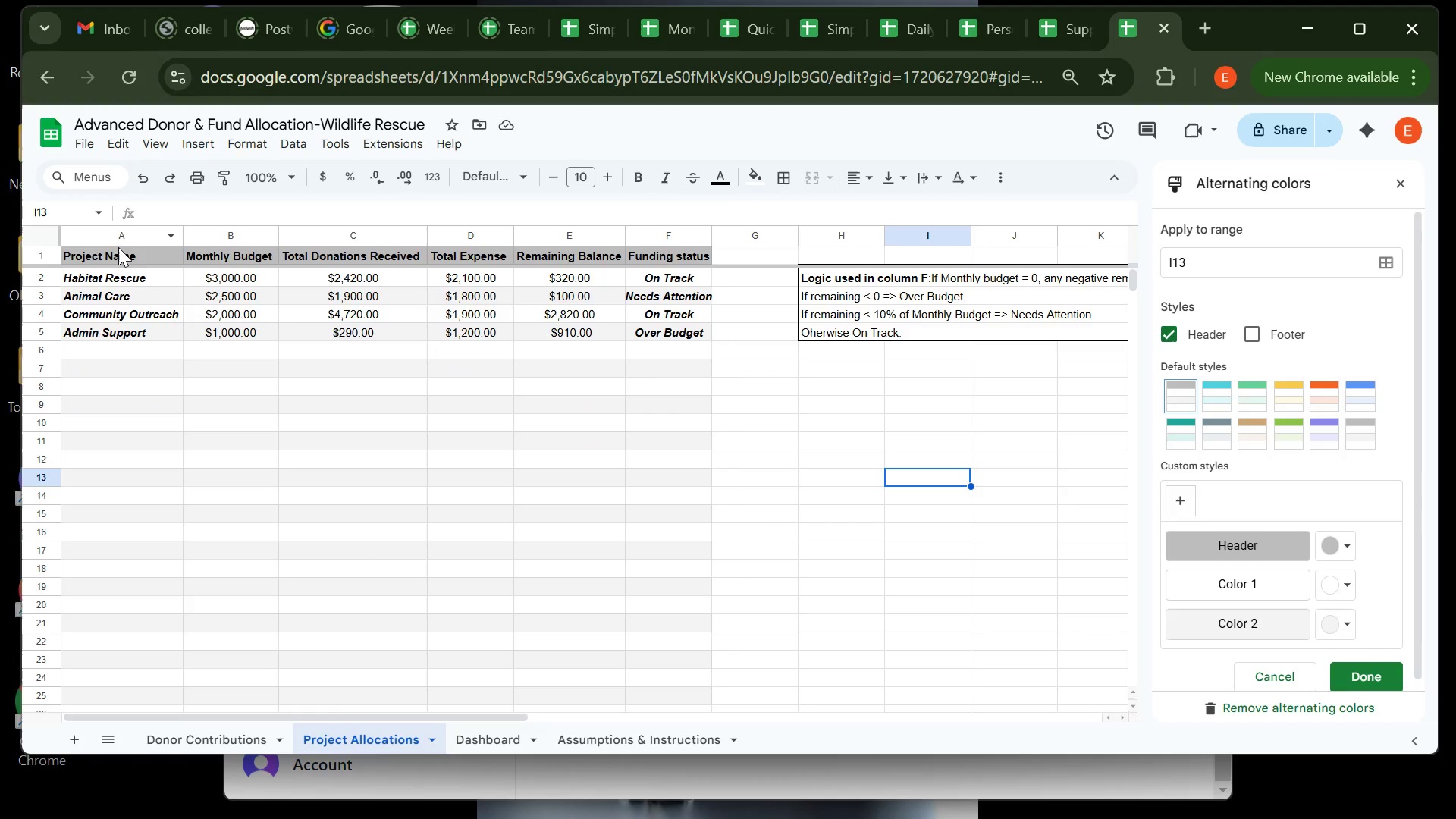 
left_click([121, 250])
 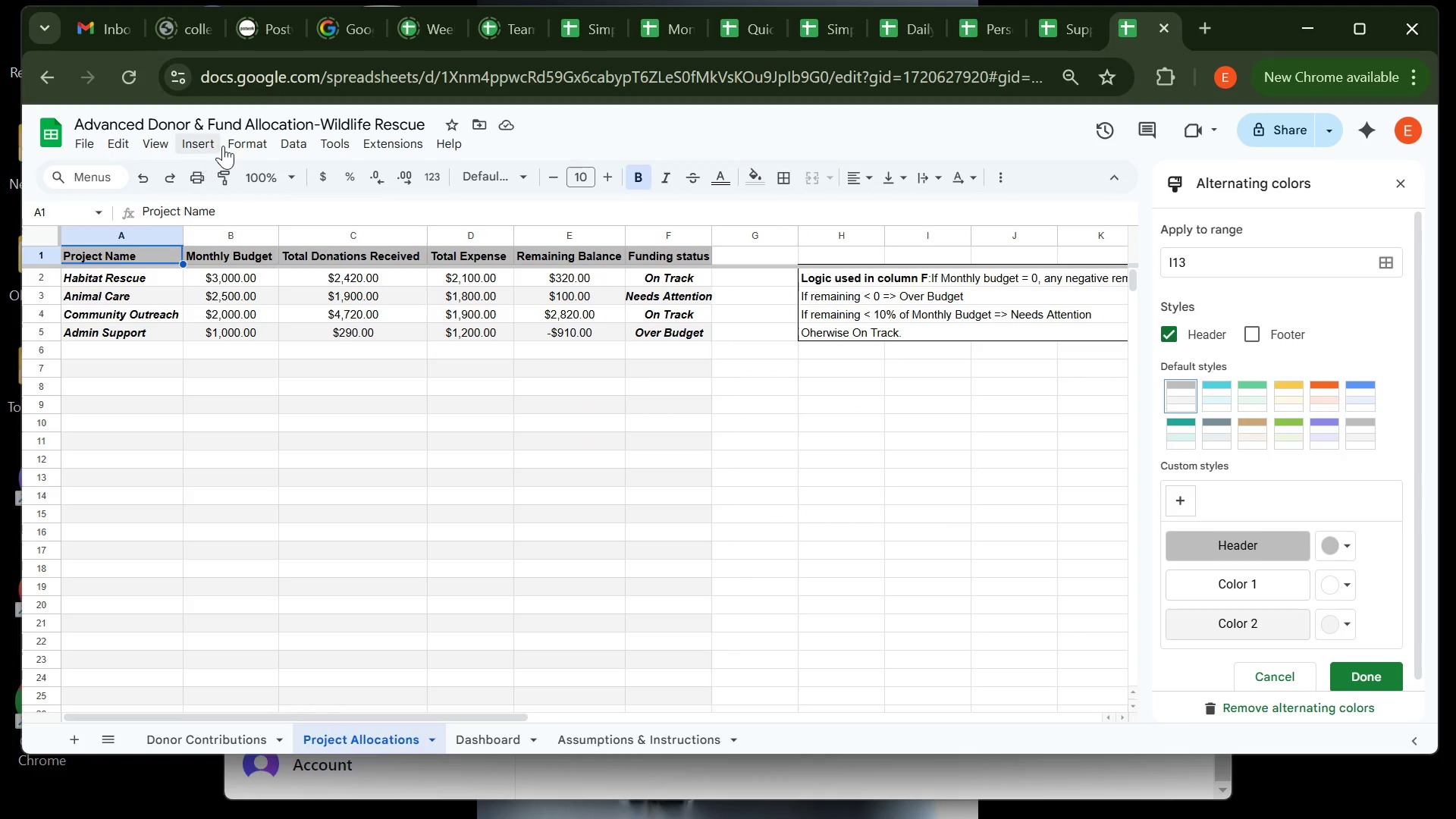 
left_click([244, 143])
 